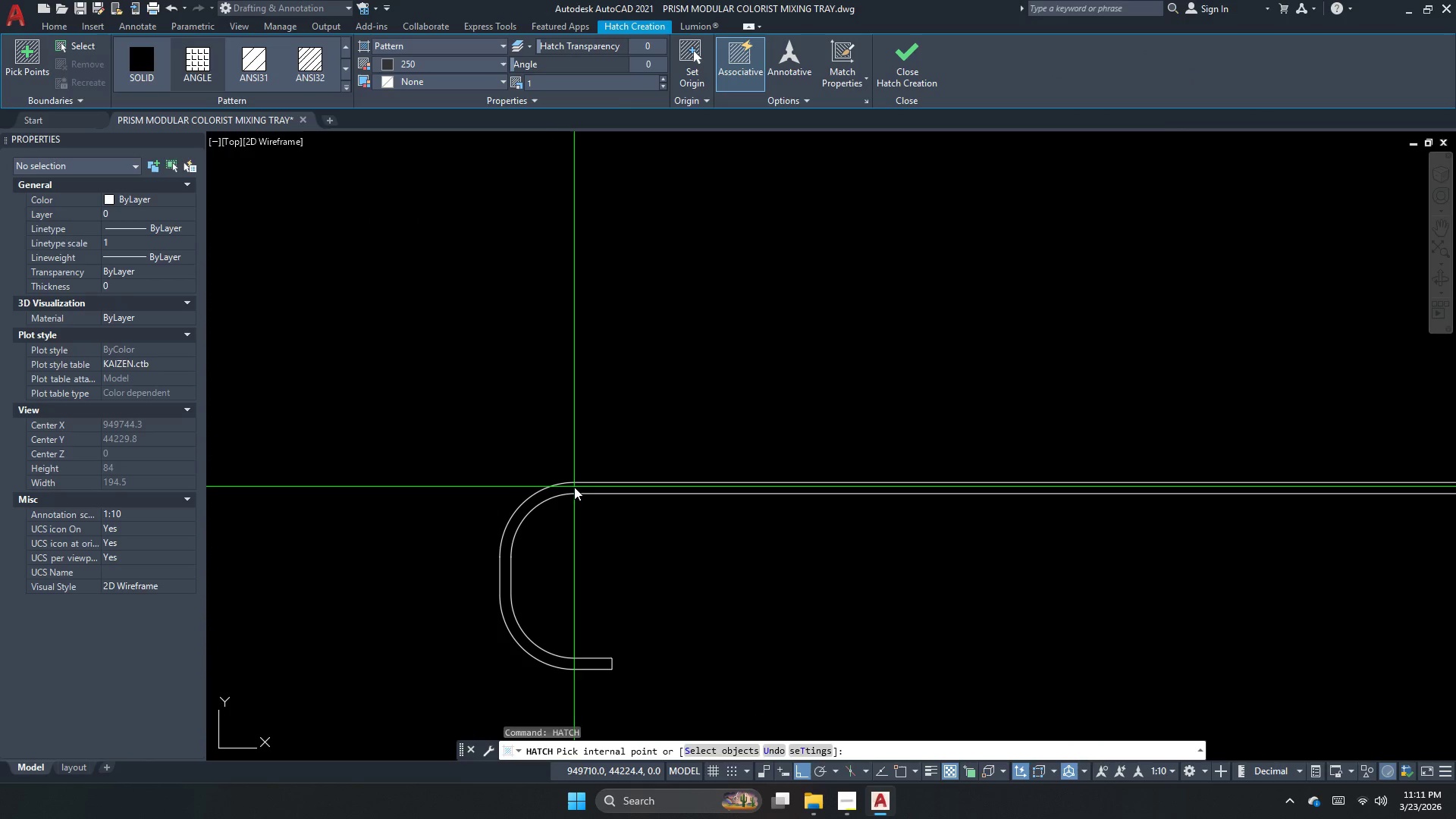 
left_click([574, 487])
 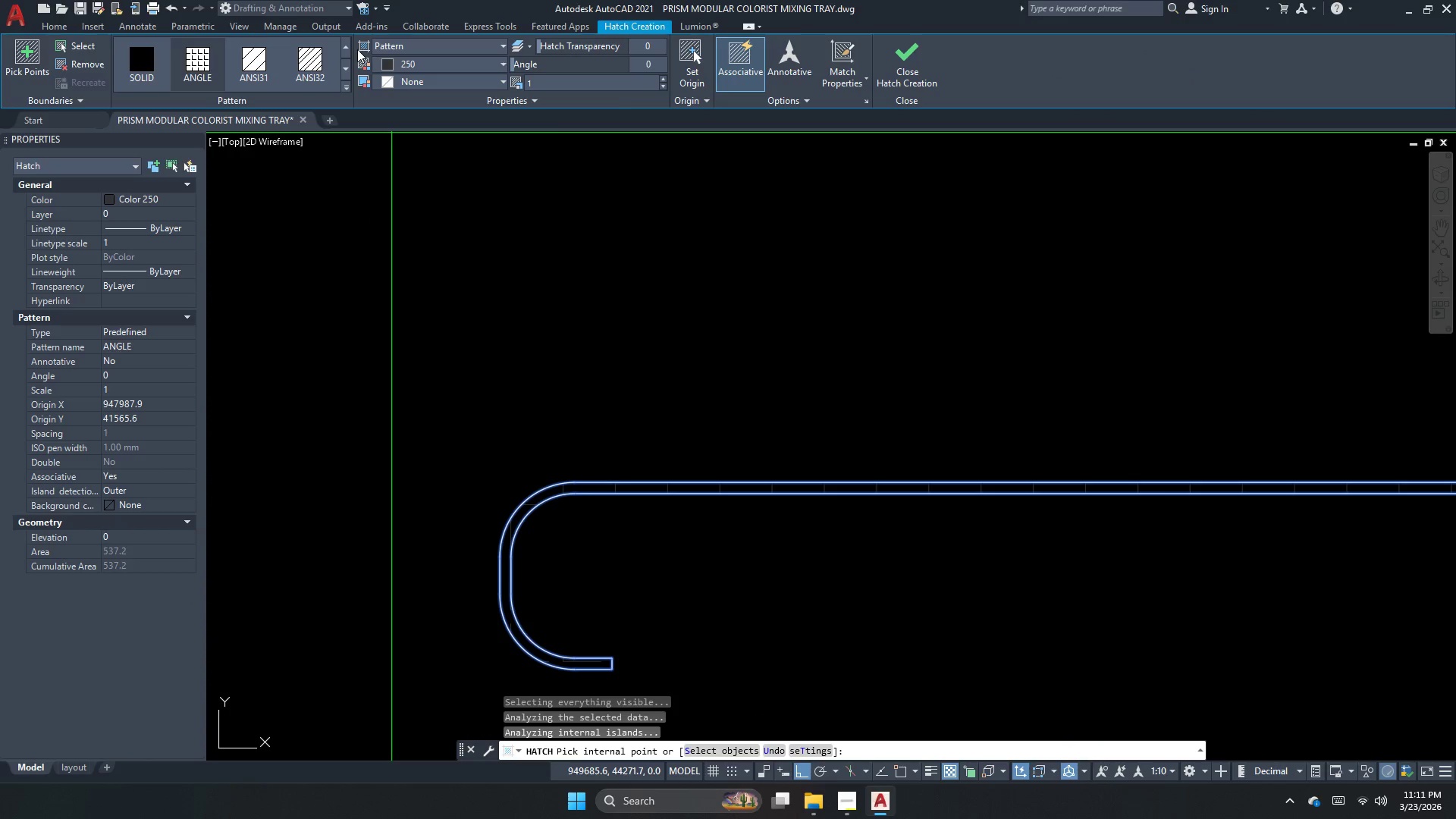 
left_click([424, 66])
 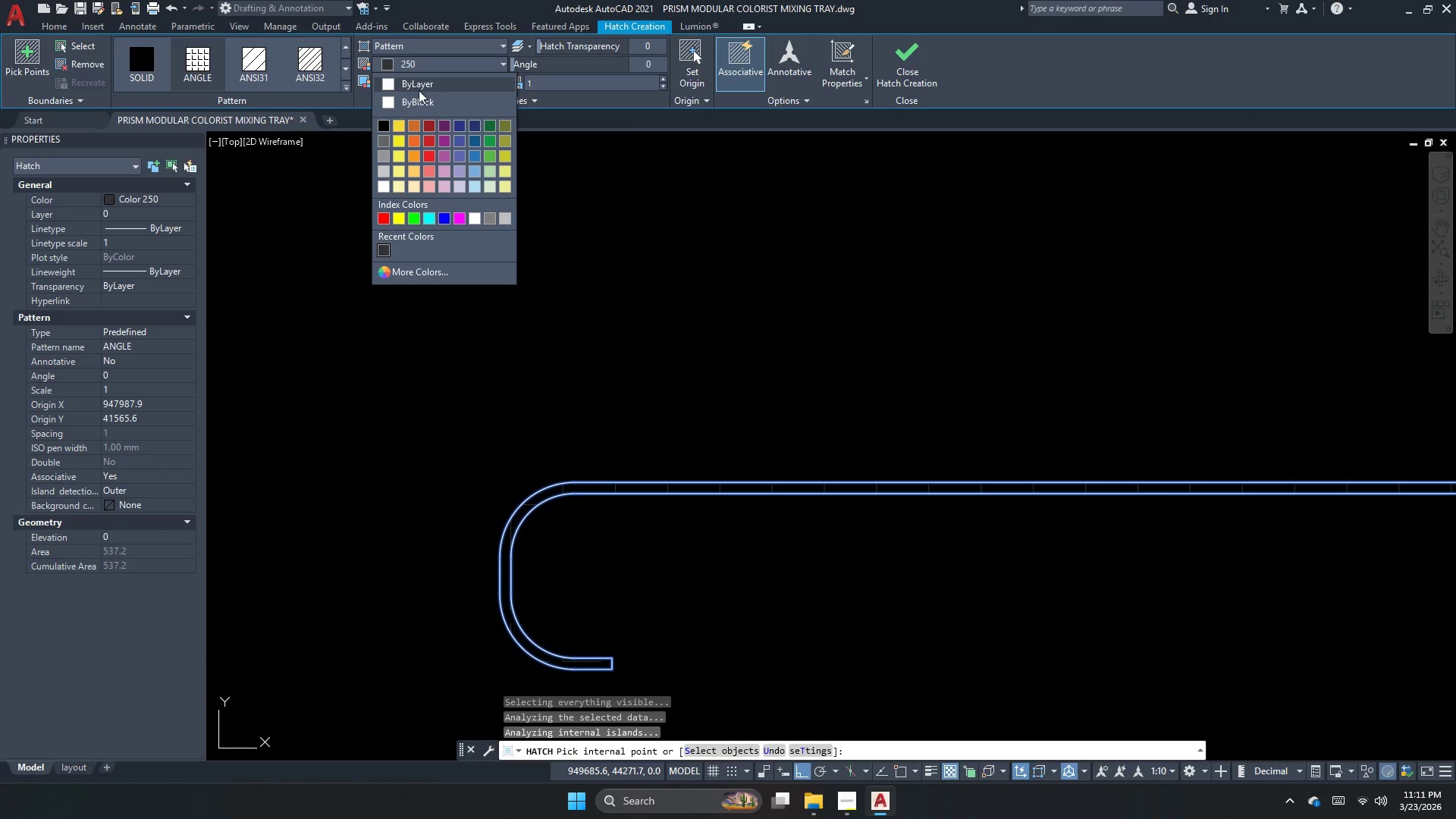 
left_click([425, 88])
 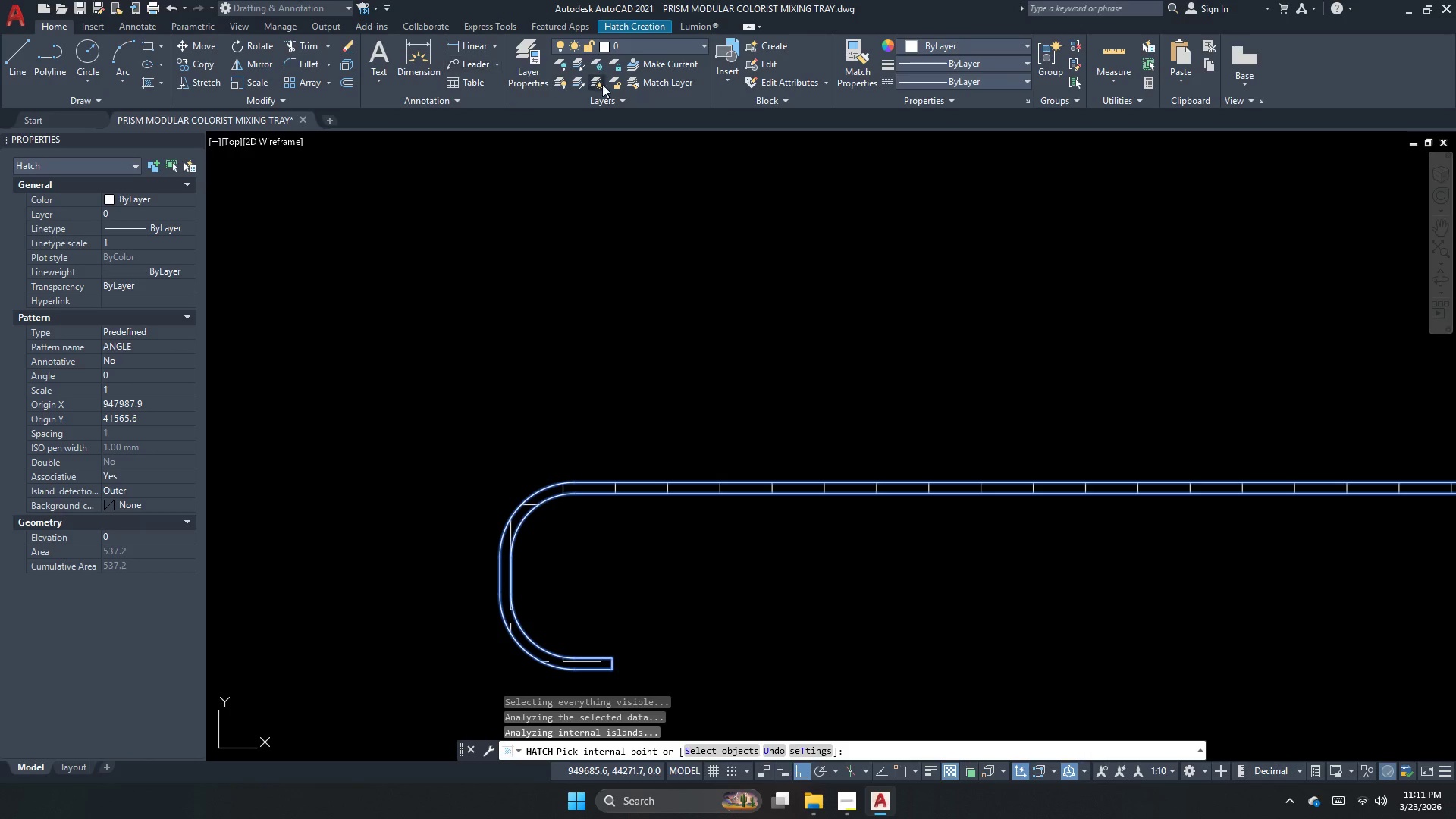 
left_click([663, 51])
 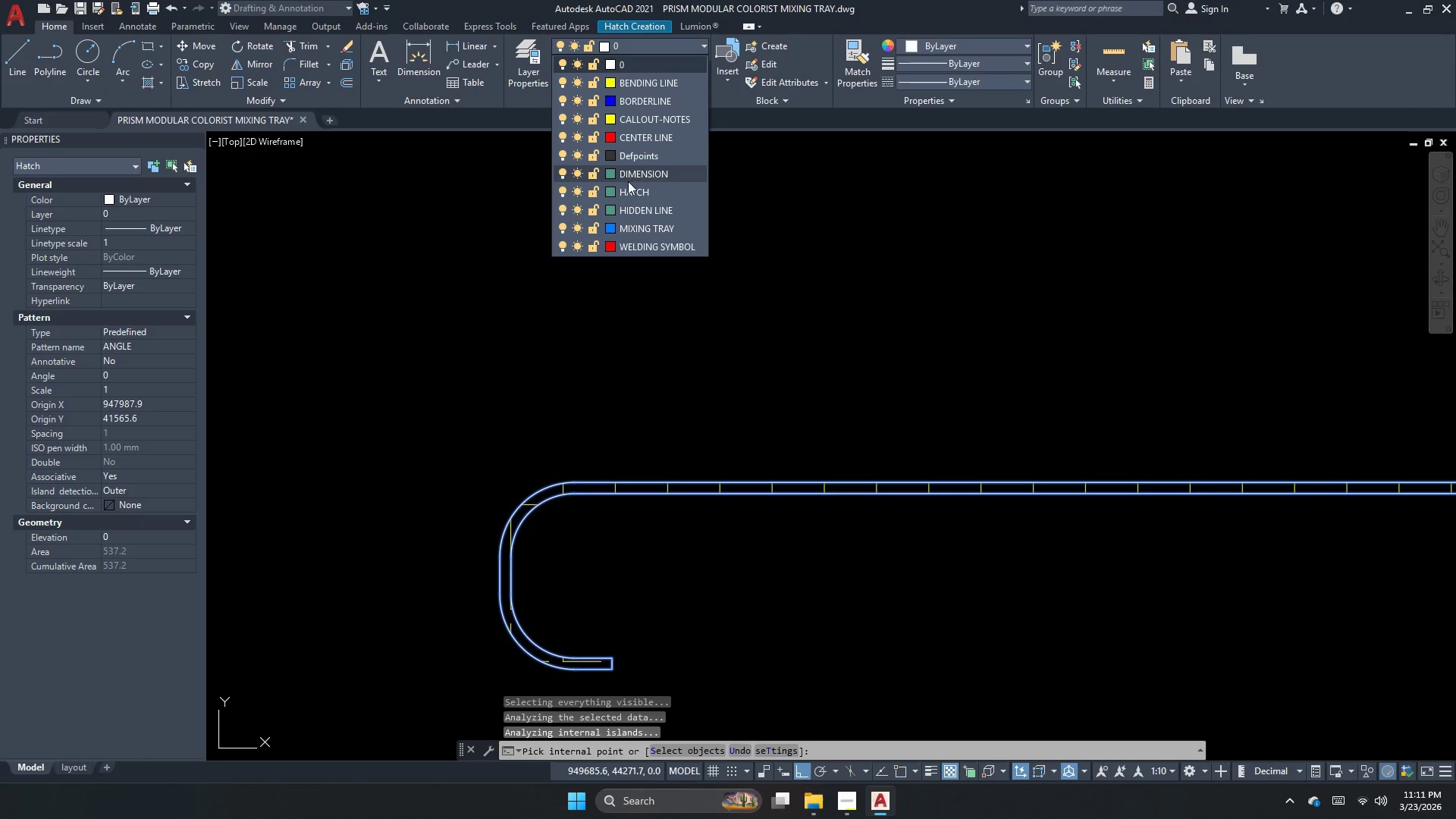 
left_click([627, 190])
 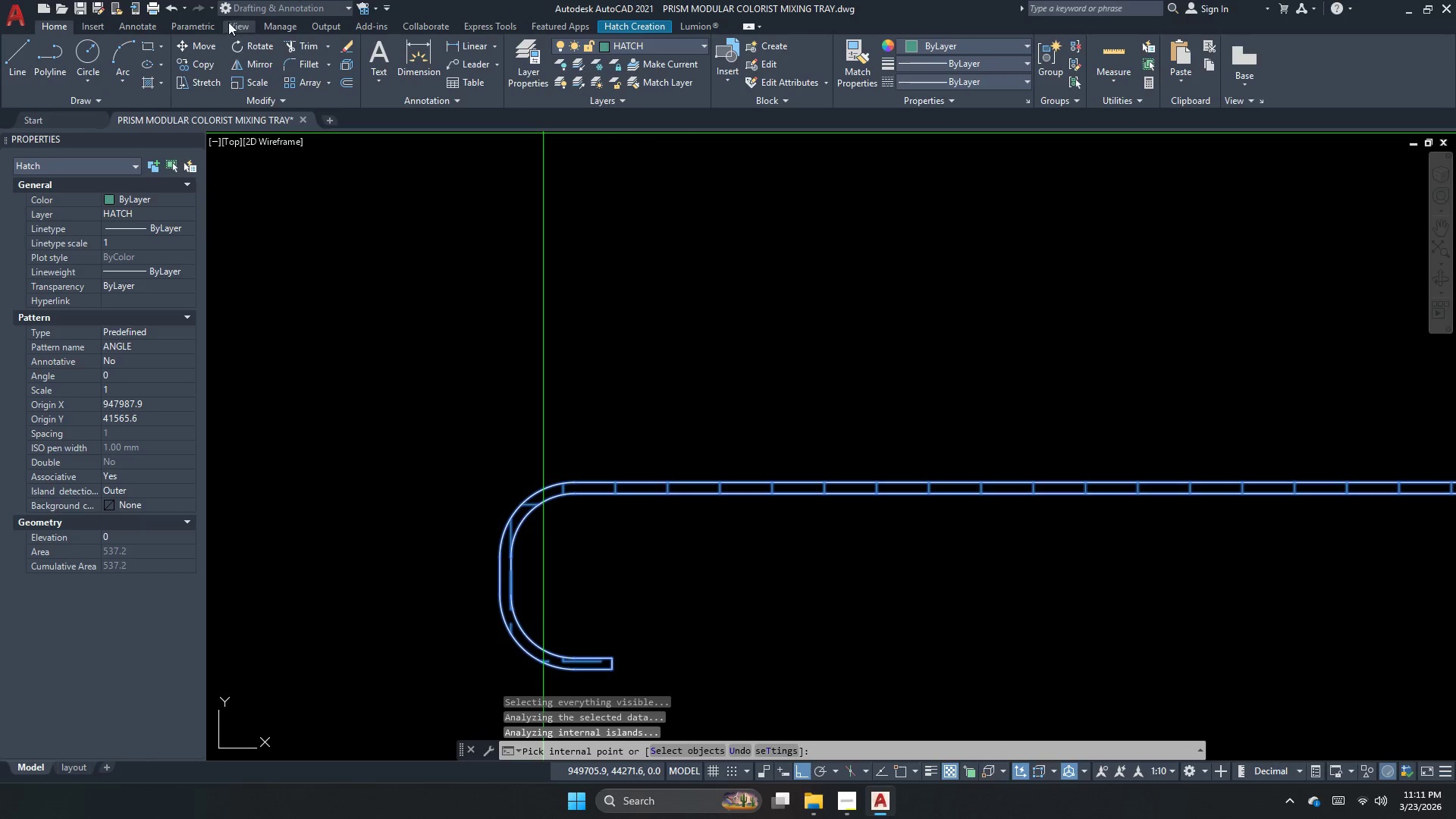 
left_click([143, 24])
 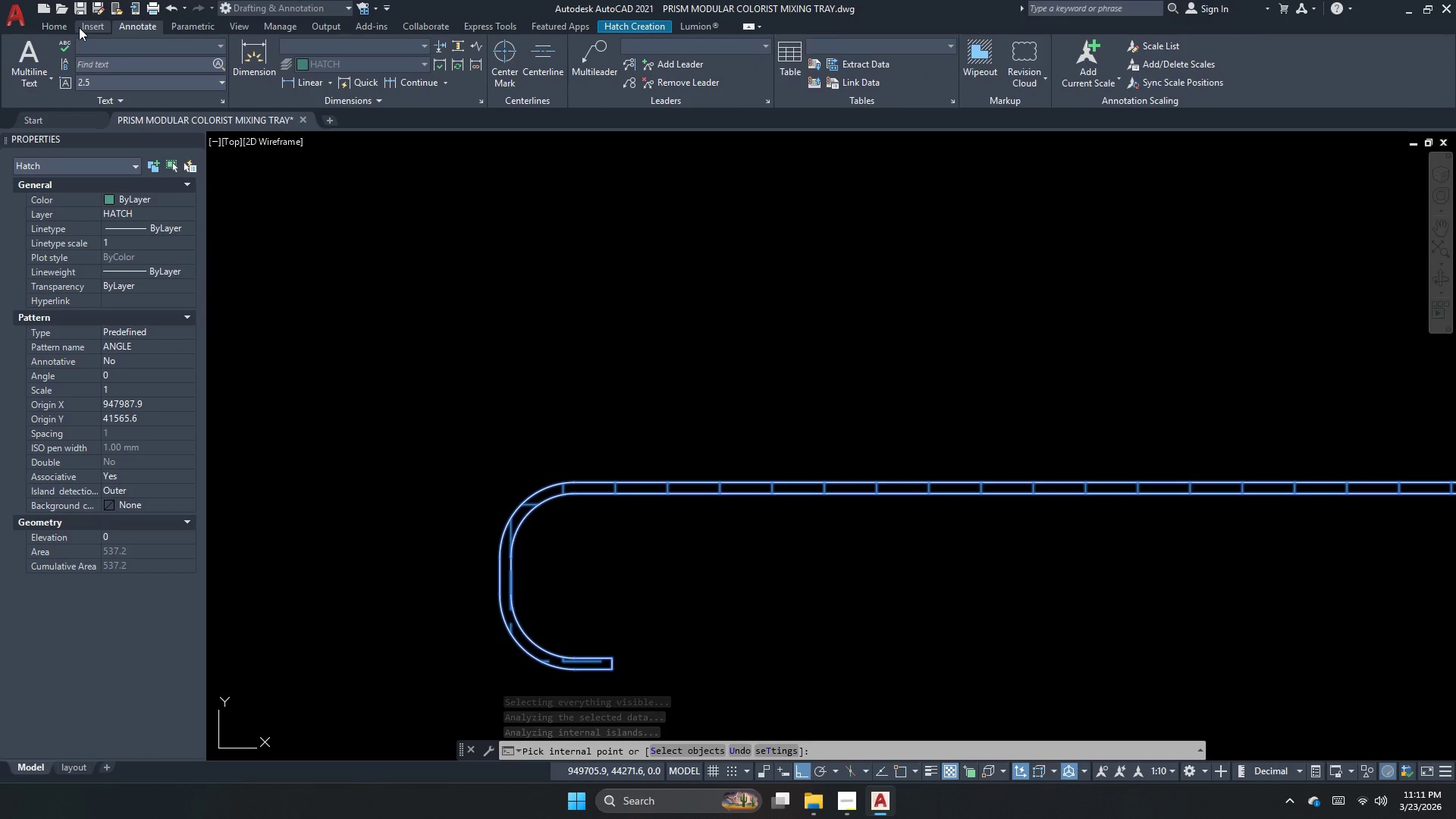 
key(Space)
 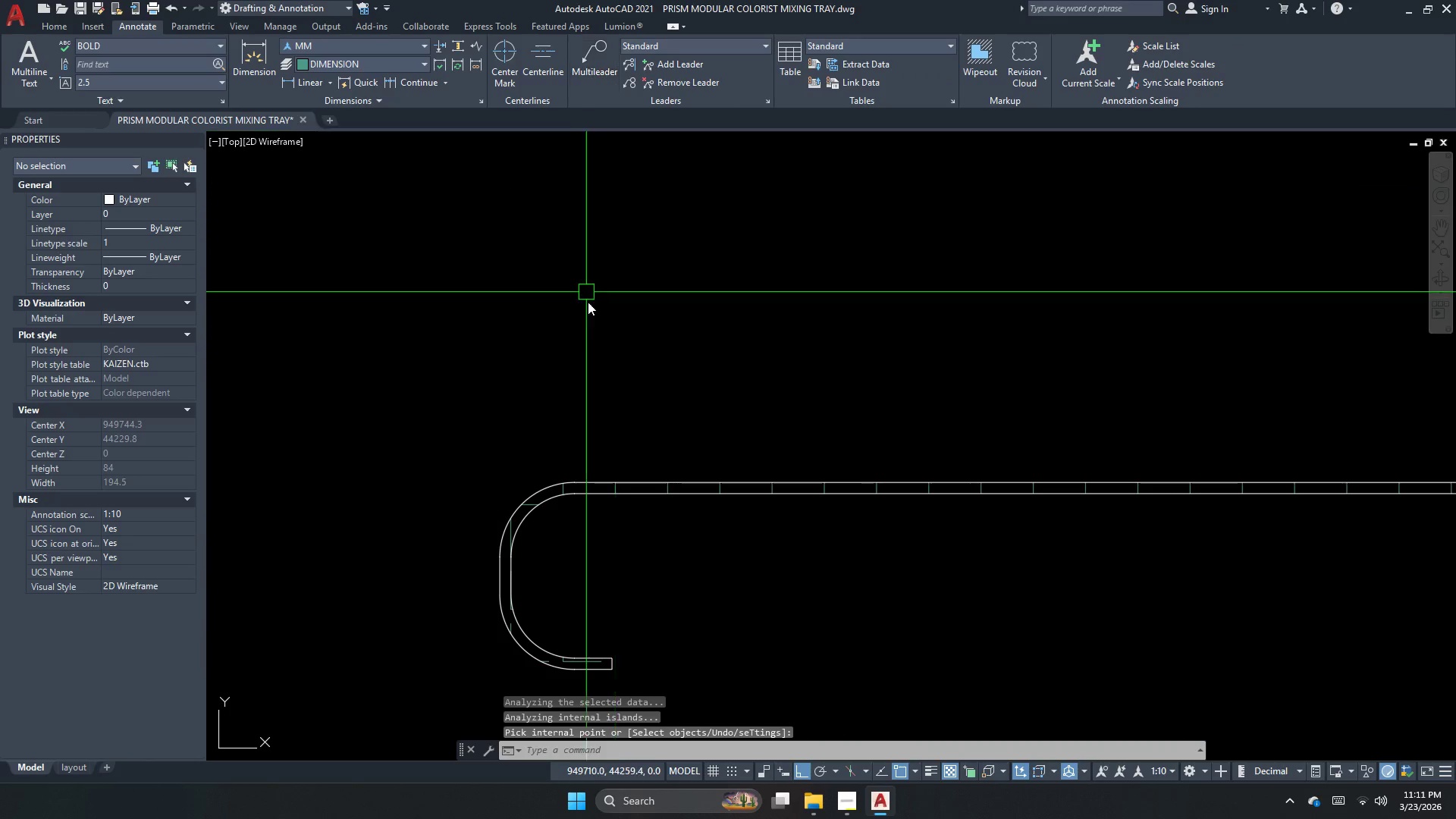 
scroll: coordinate [583, 536], scroll_direction: up, amount: 4.0
 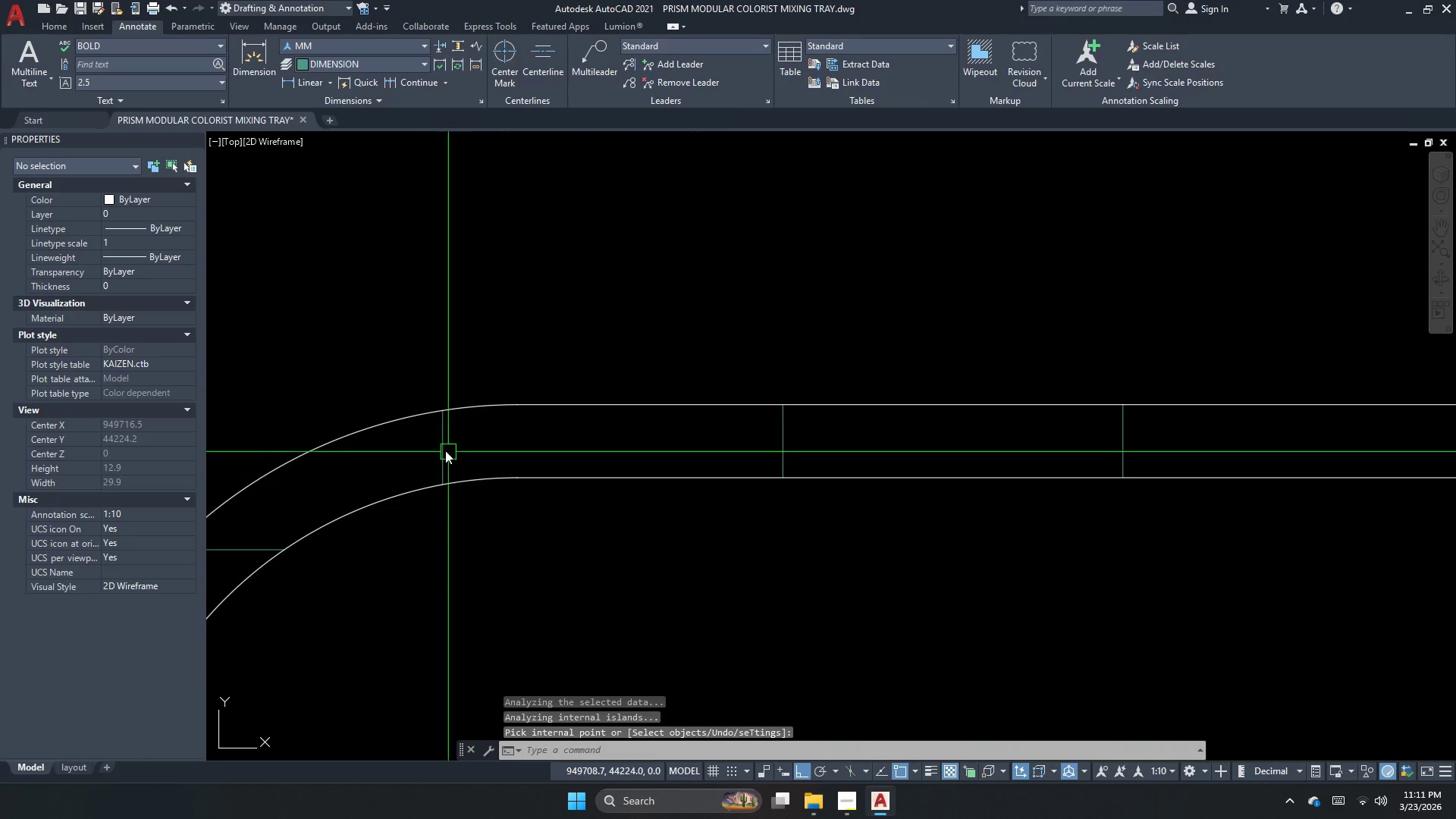 
left_click([439, 449])
 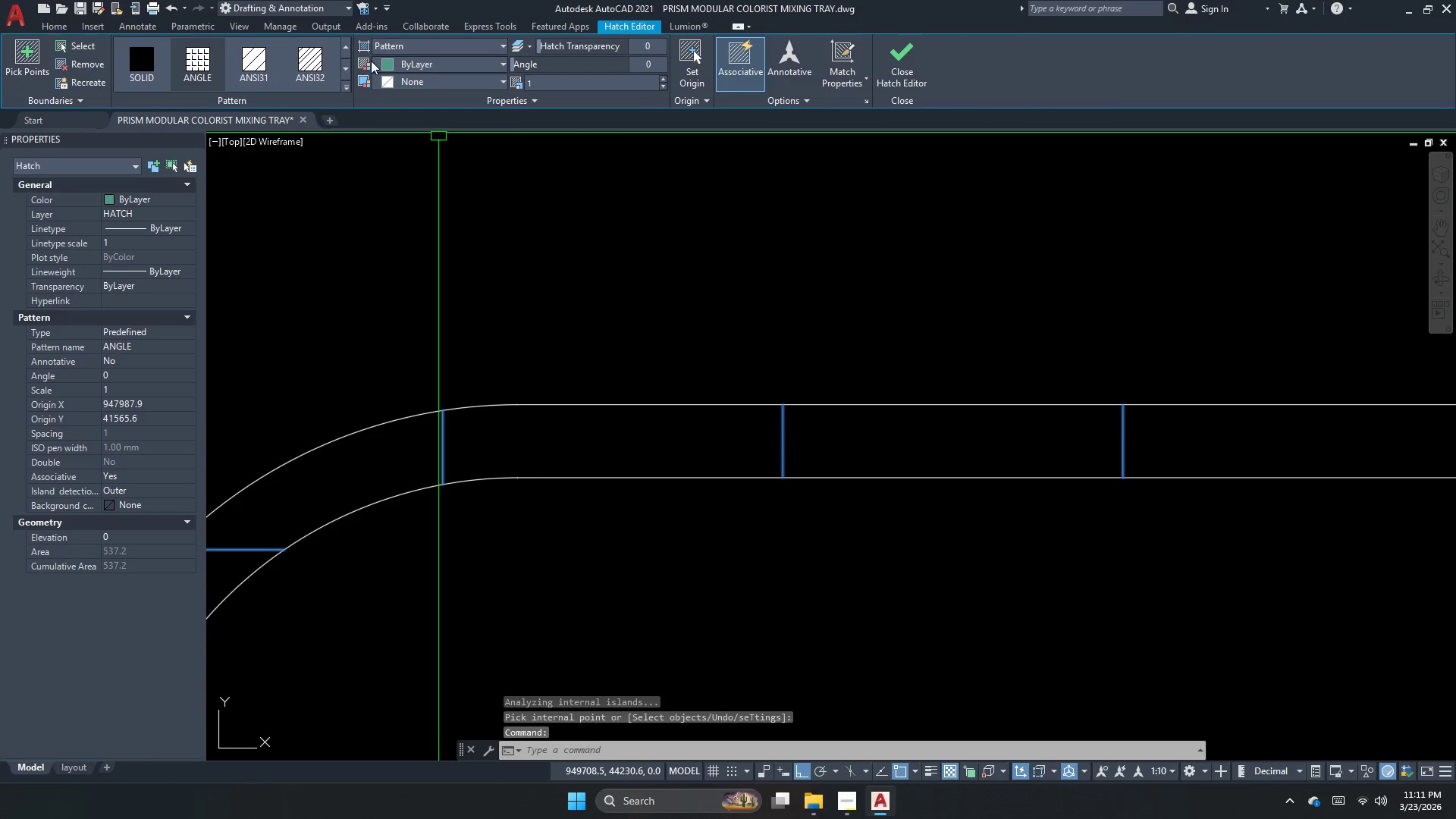 
left_click([308, 75])
 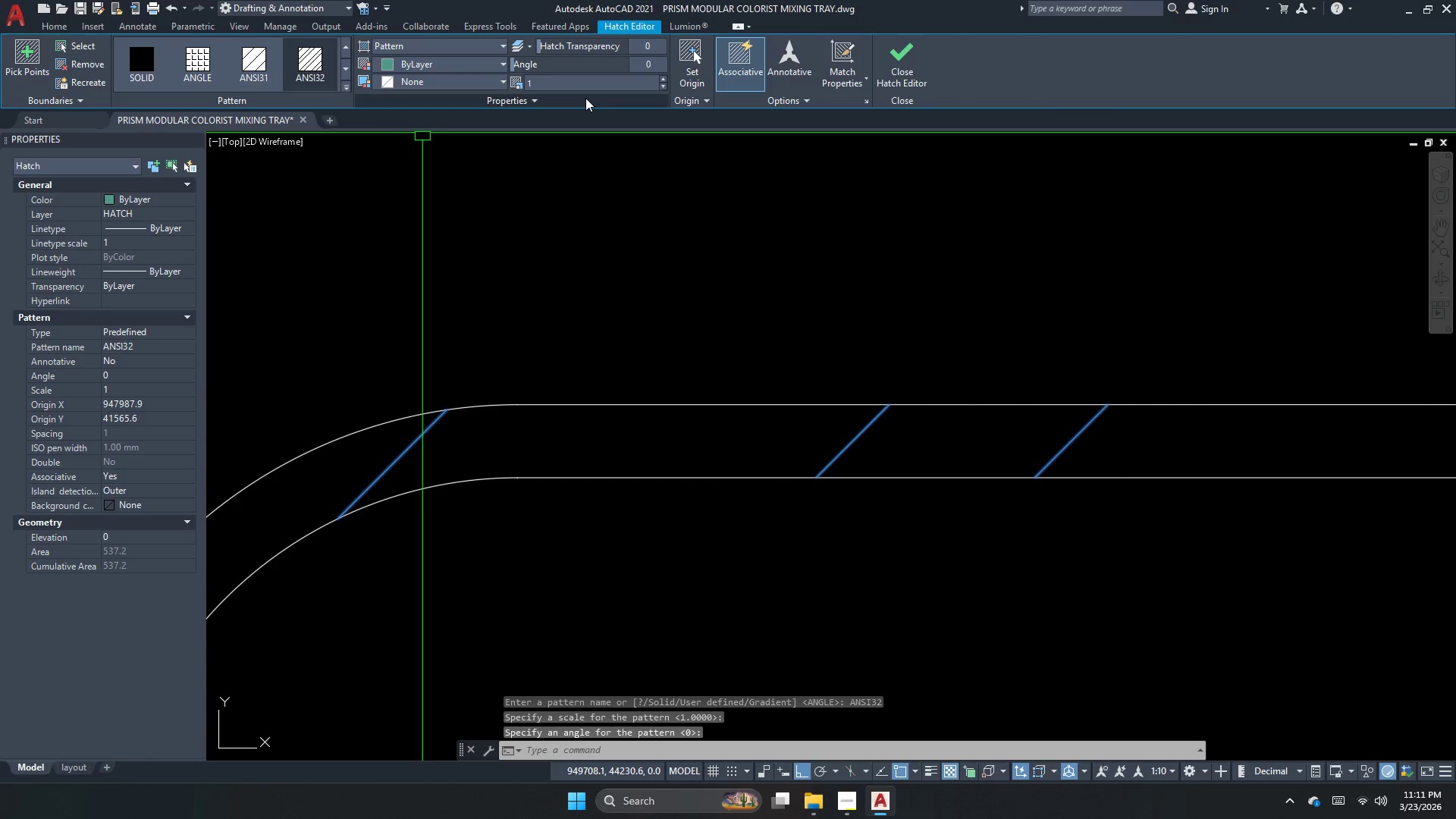 
left_click([599, 82])
 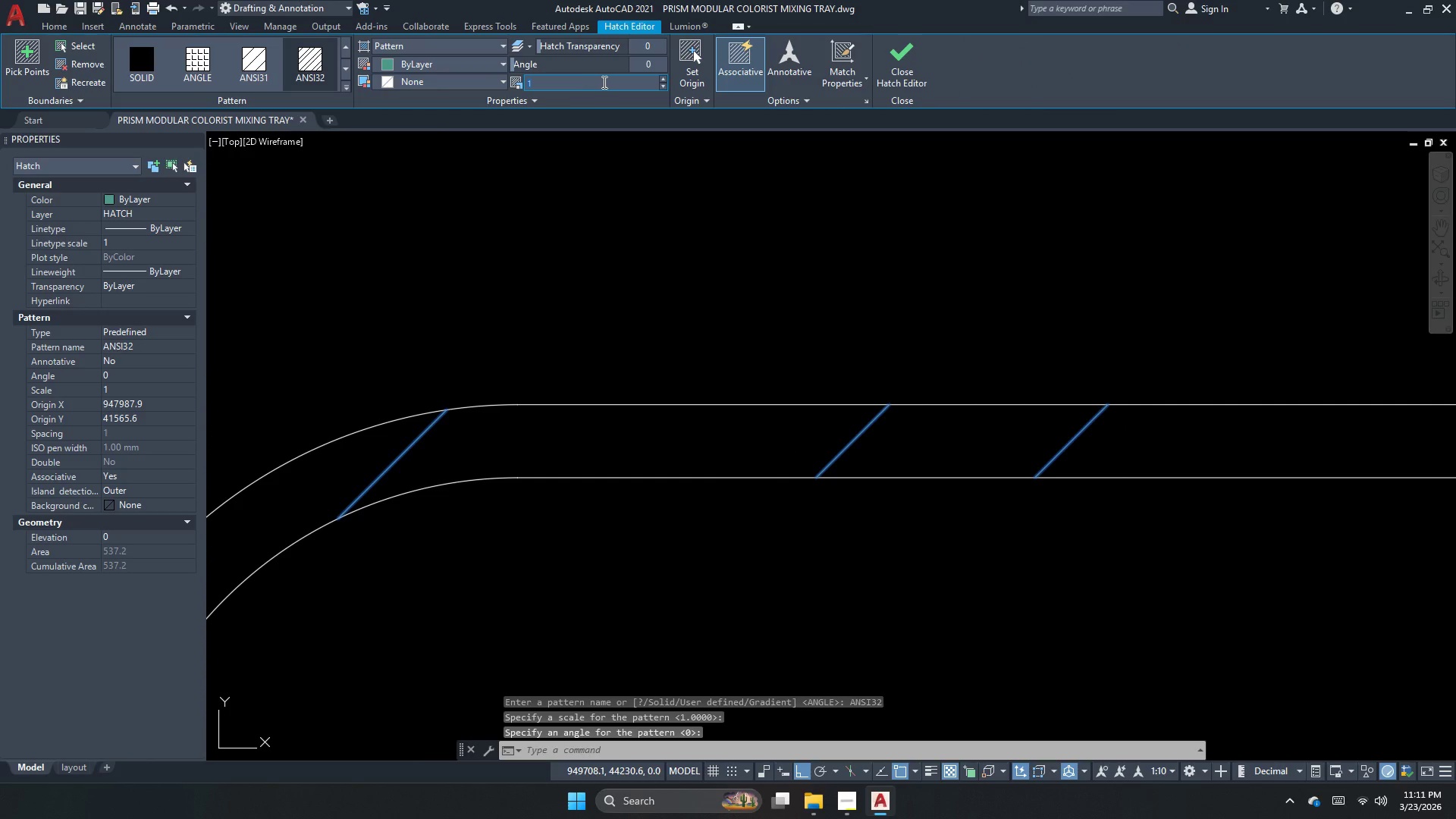 
key(NumpadDecimal)
 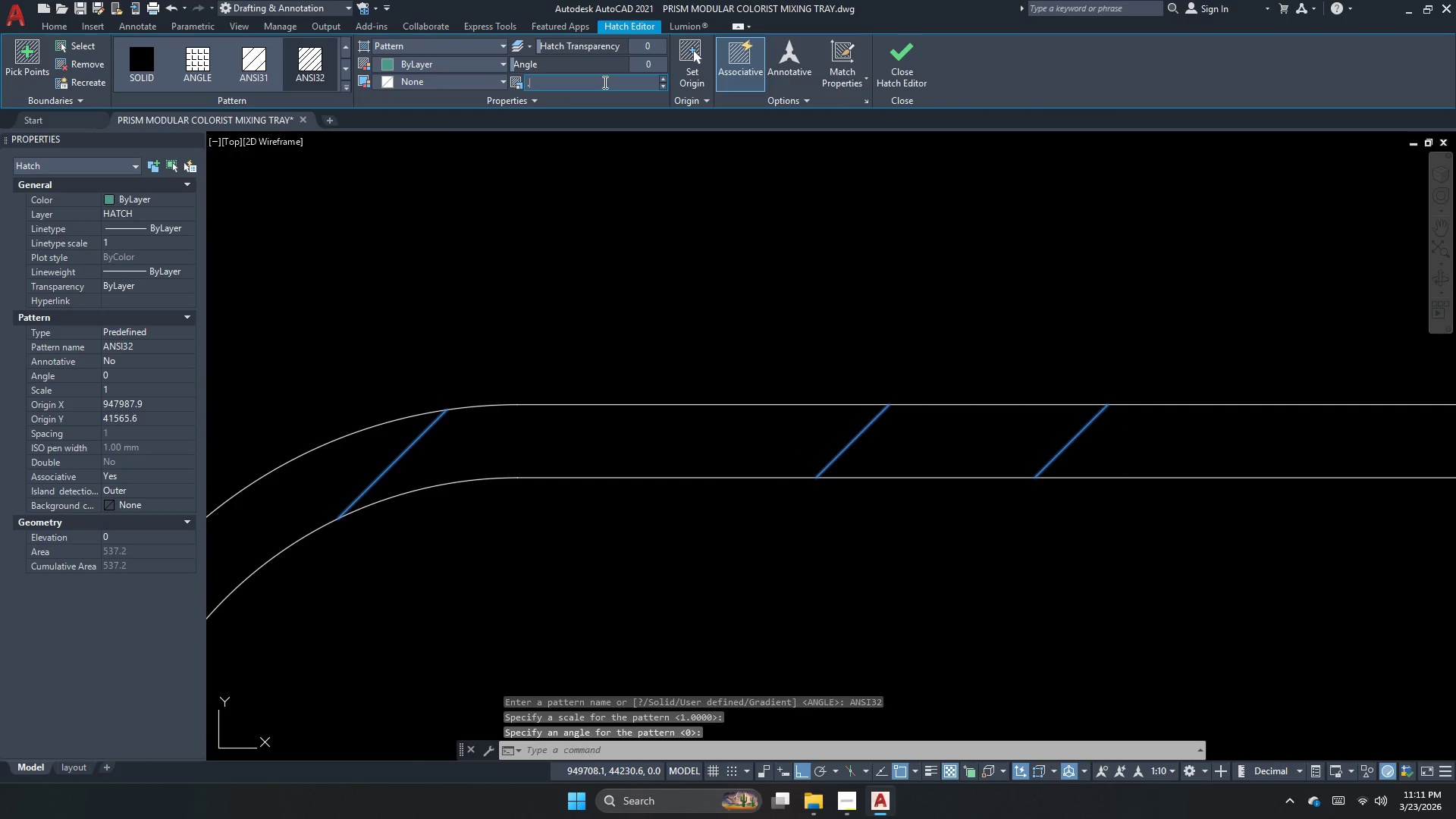 
key(Numpad5)
 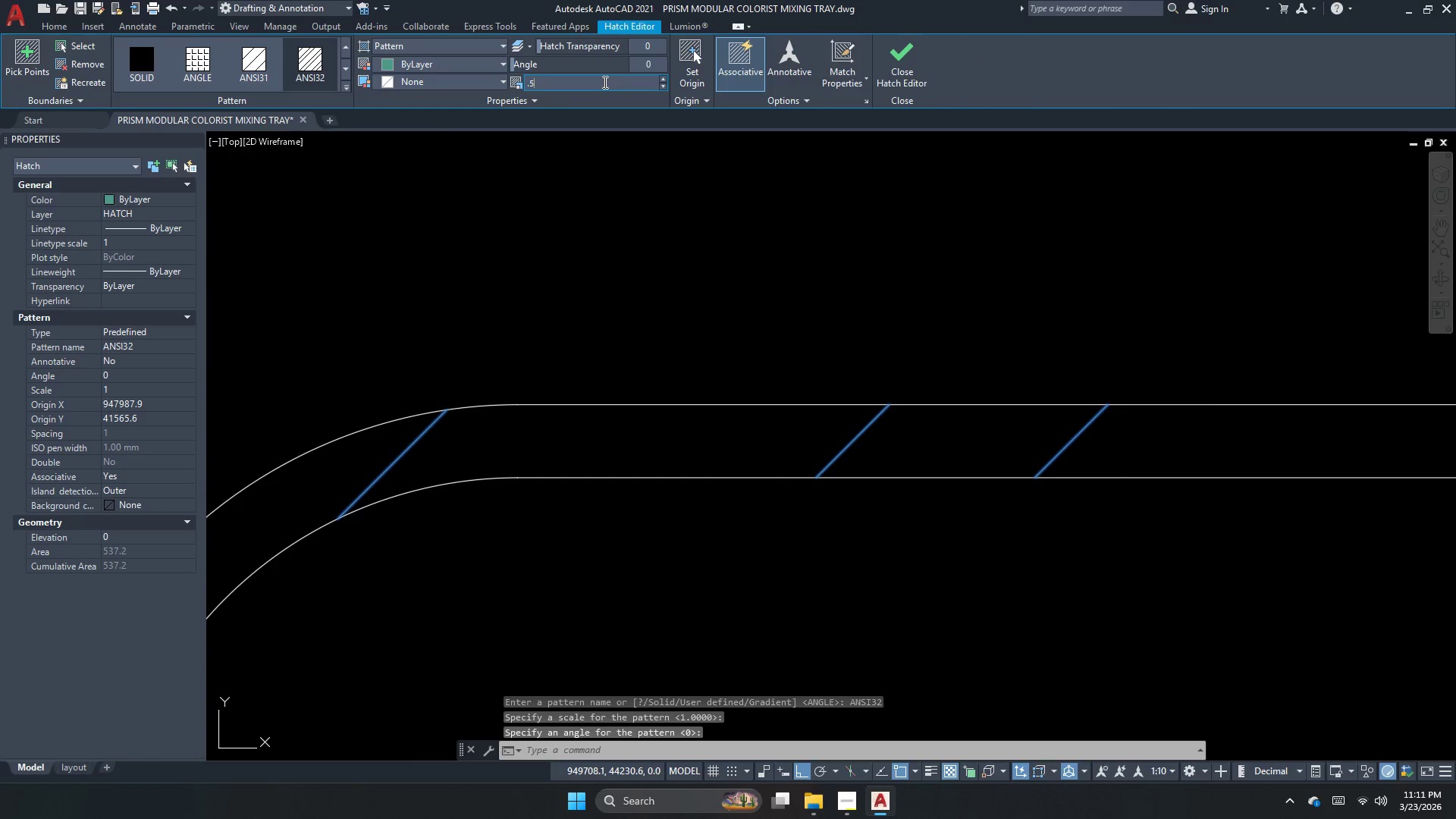 
key(NumpadEnter)
 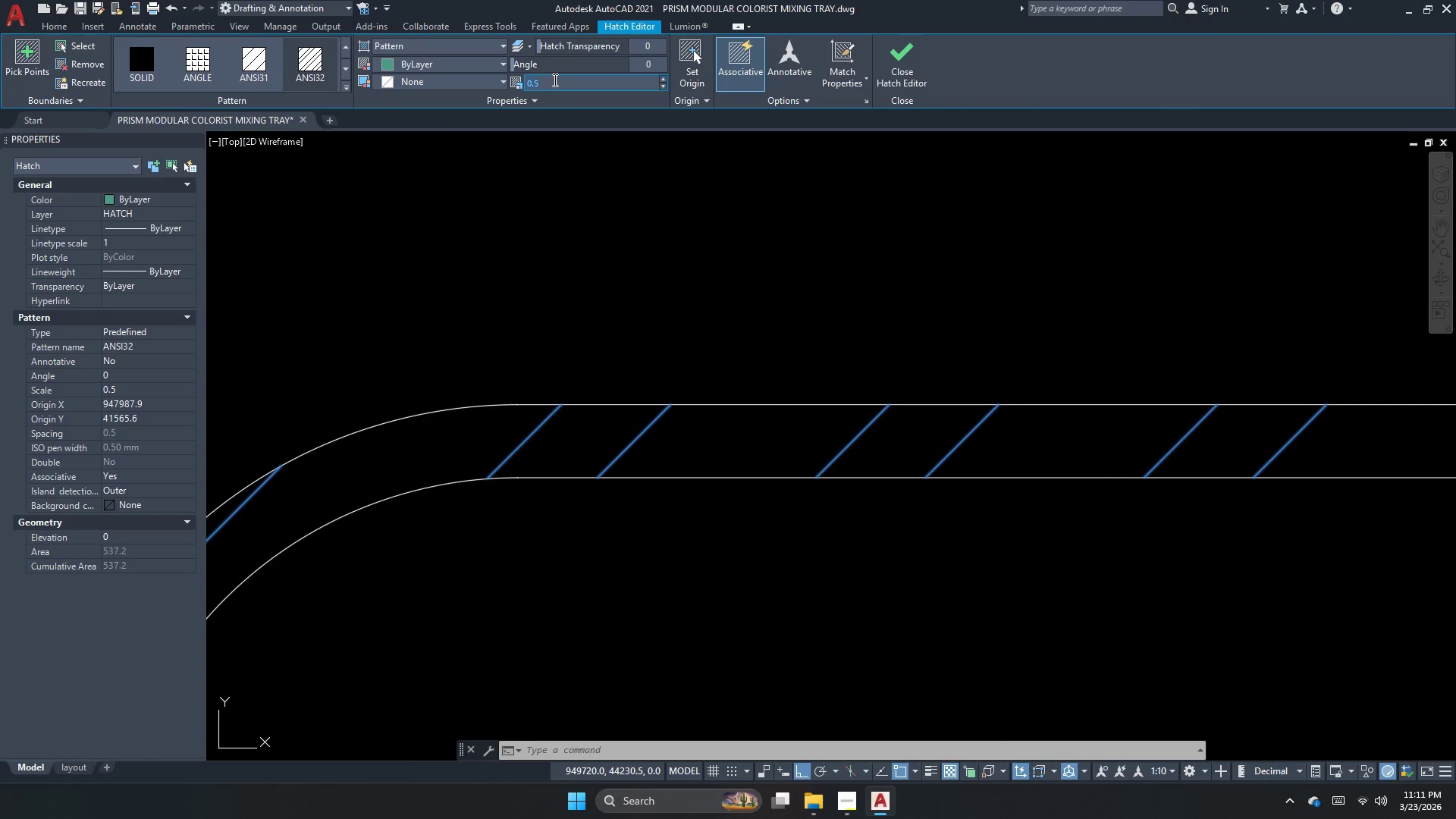 
wait(5.17)
 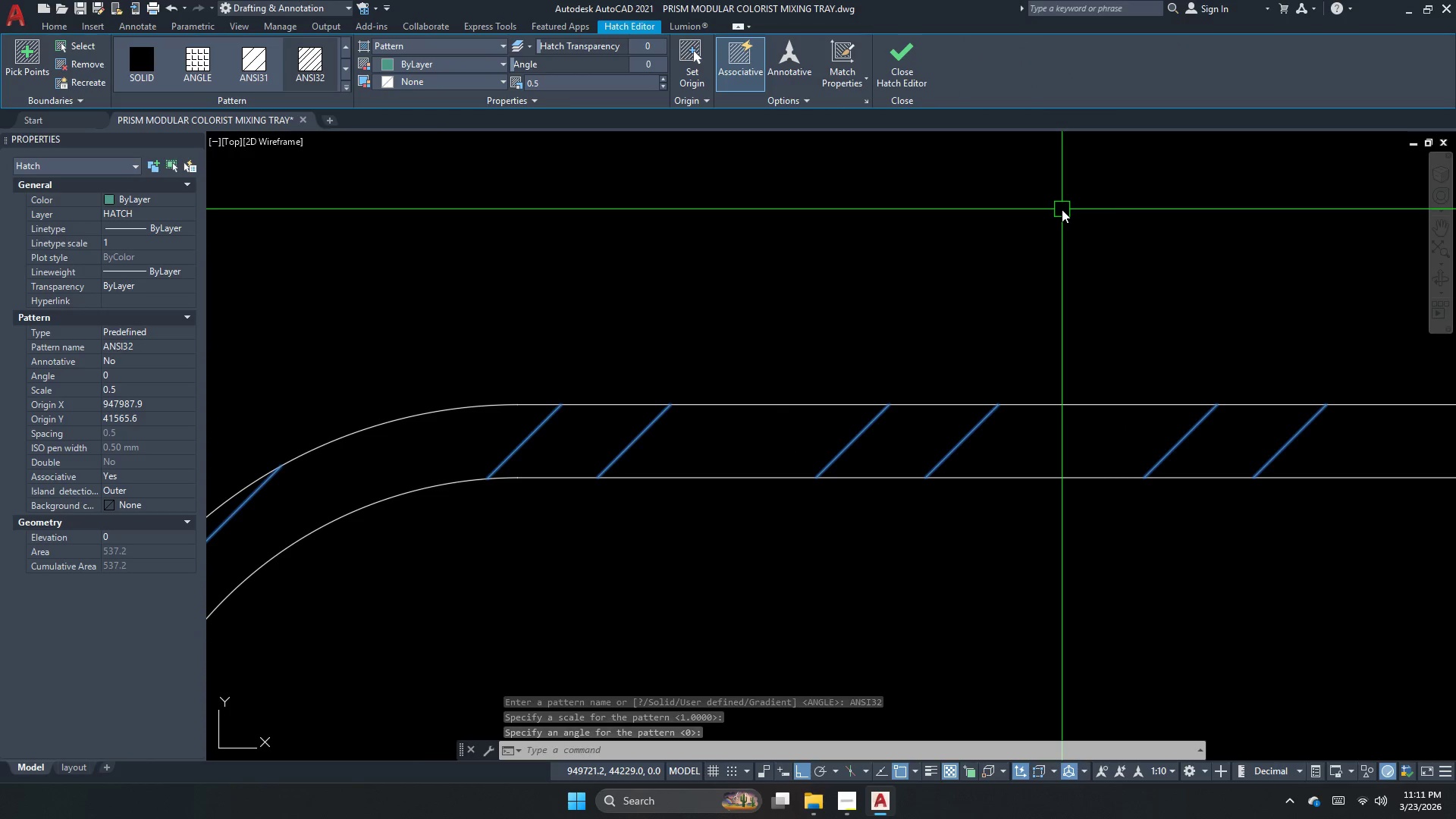 
key(NumpadDecimal)
 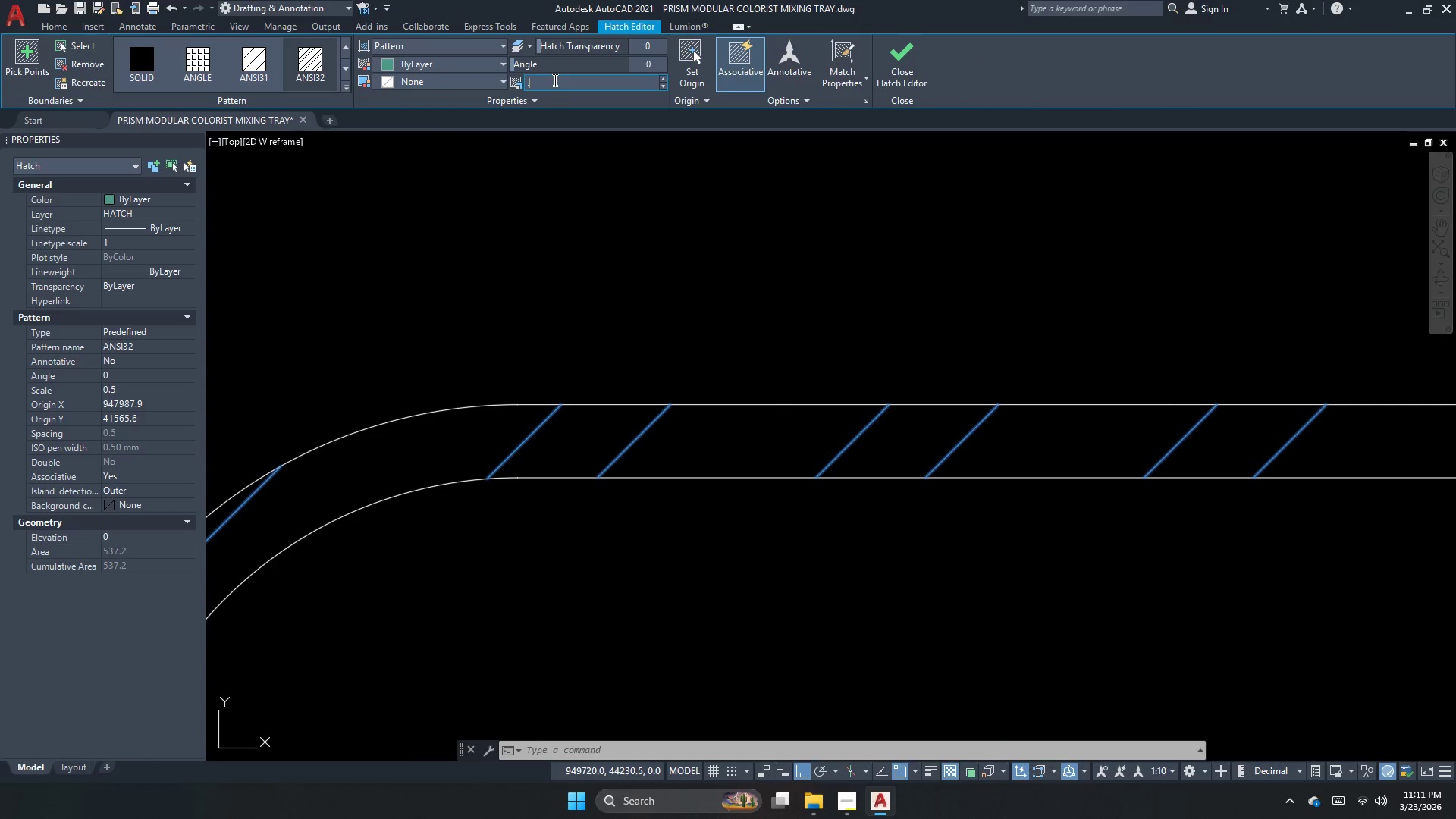 
key(Numpad3)
 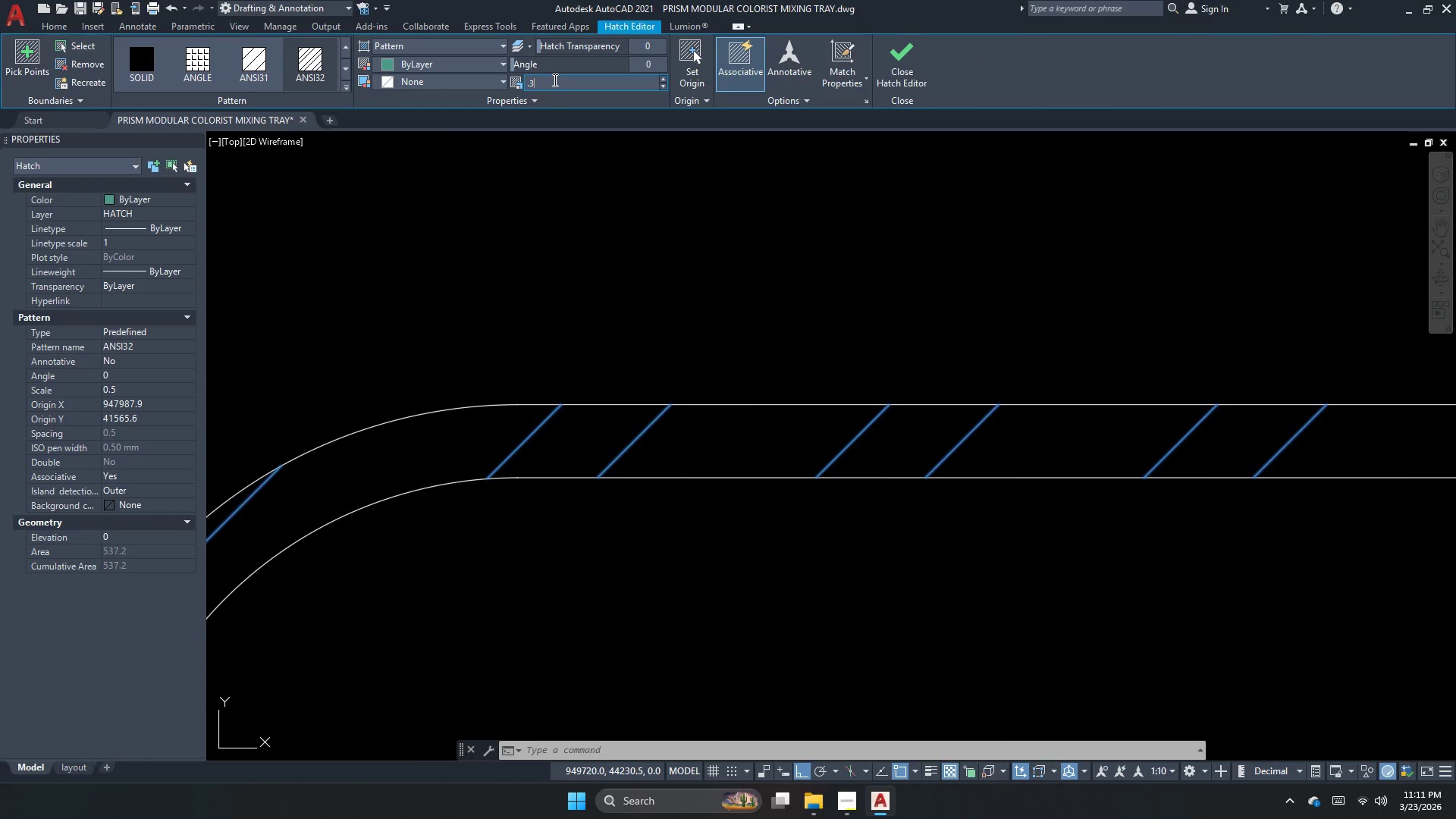 
key(NumpadEnter)
 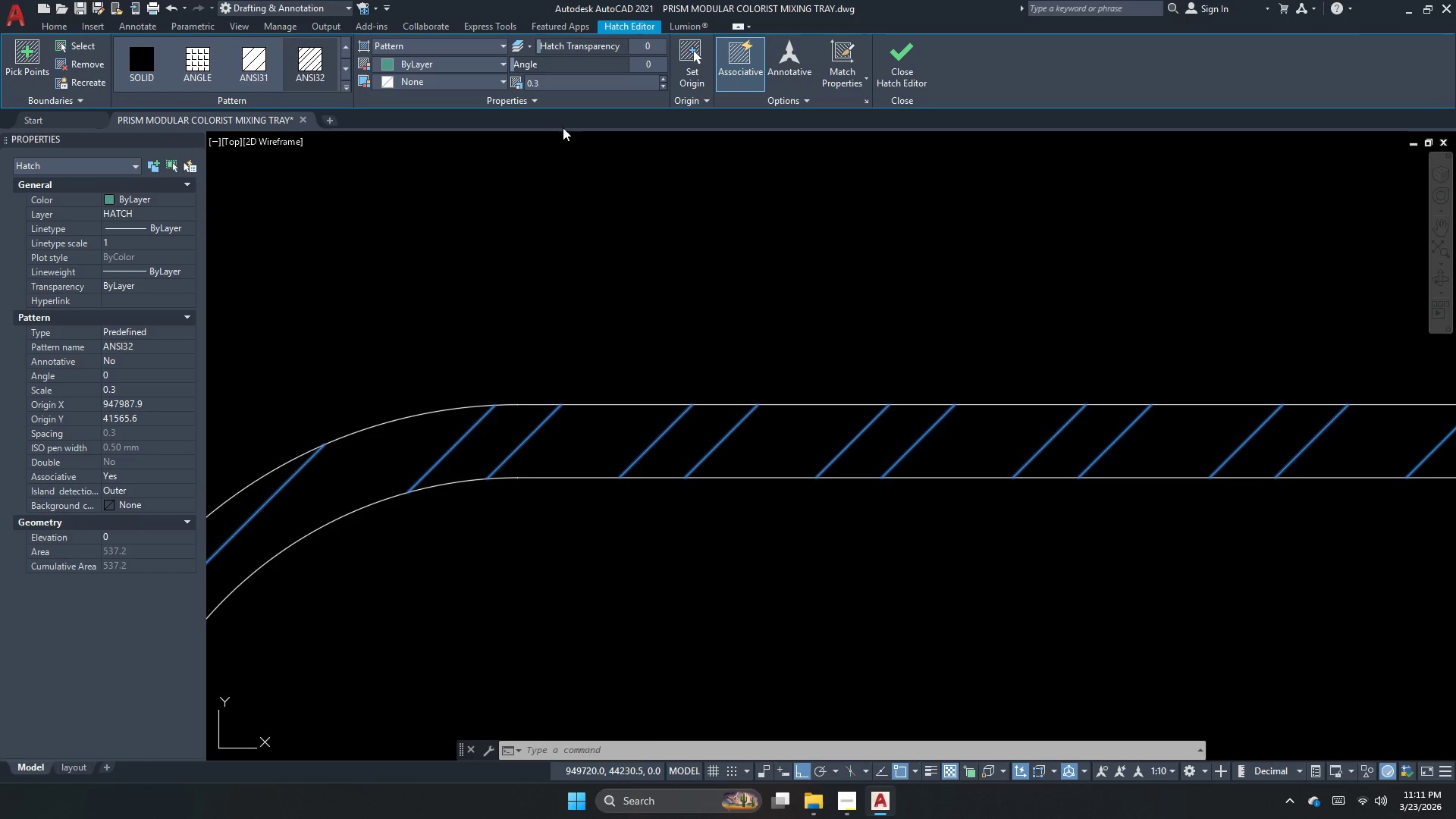 
key(Escape)
 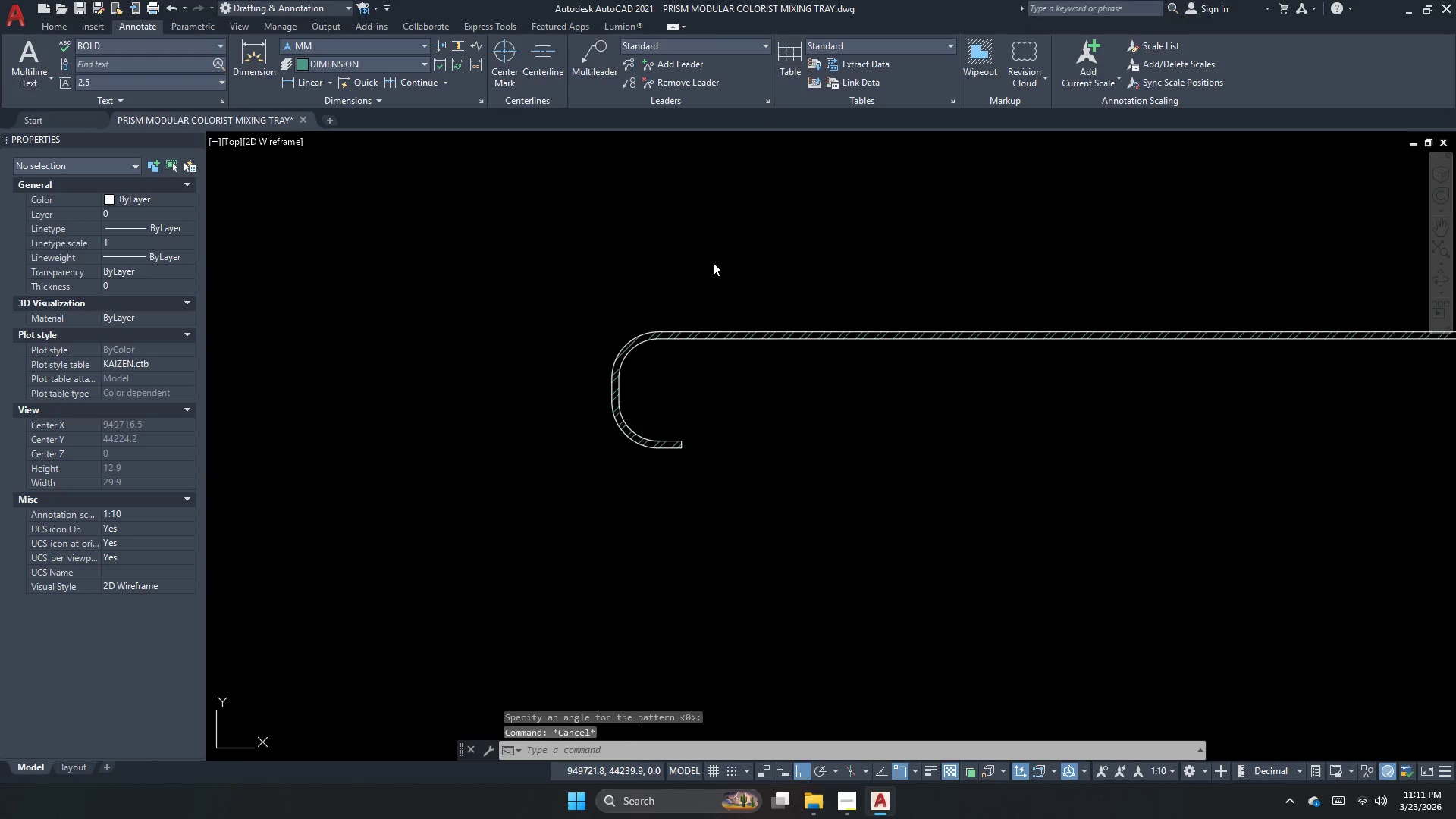 
scroll: coordinate [676, 328], scroll_direction: down, amount: 5.0
 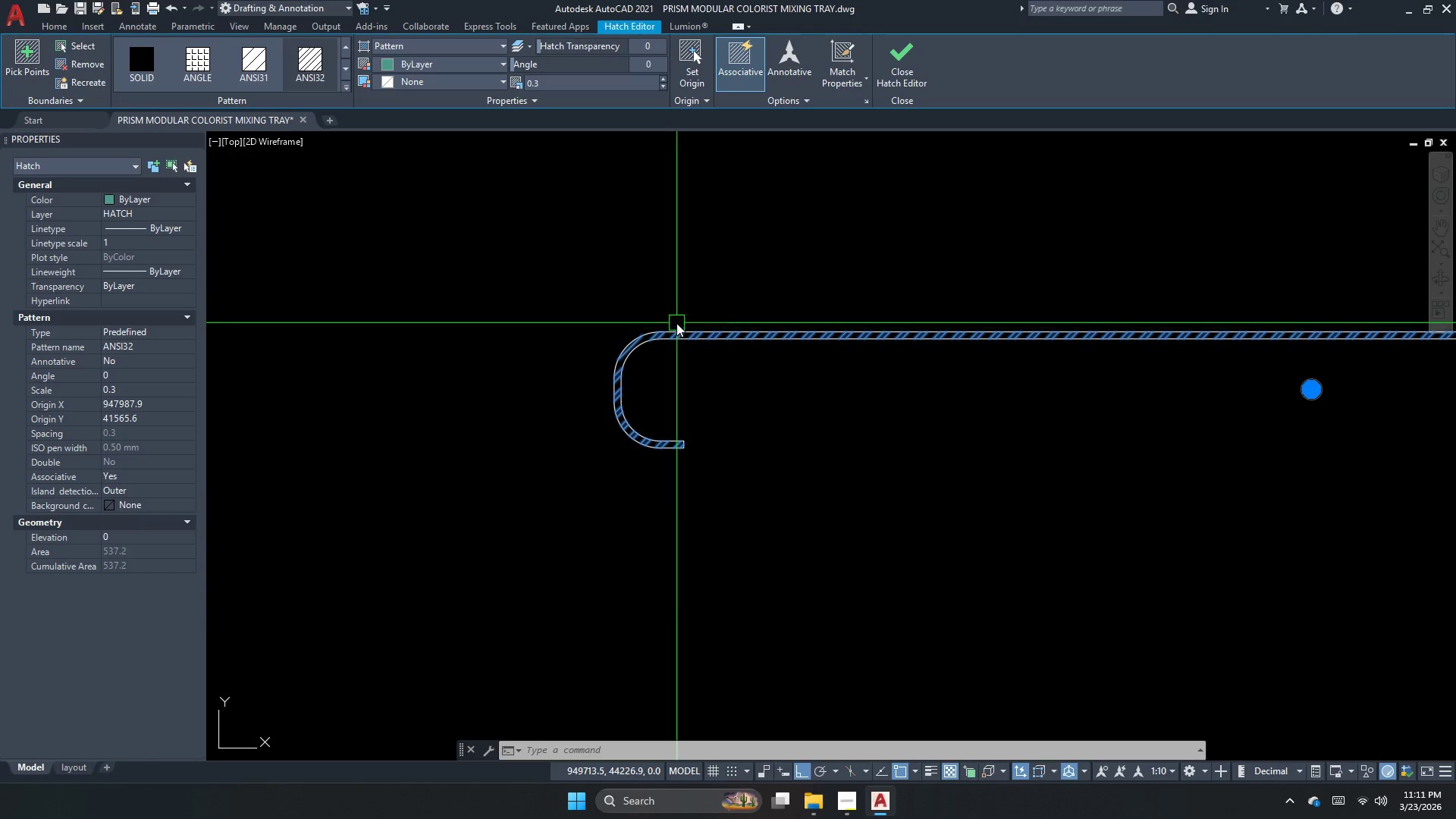 
key(Escape)
 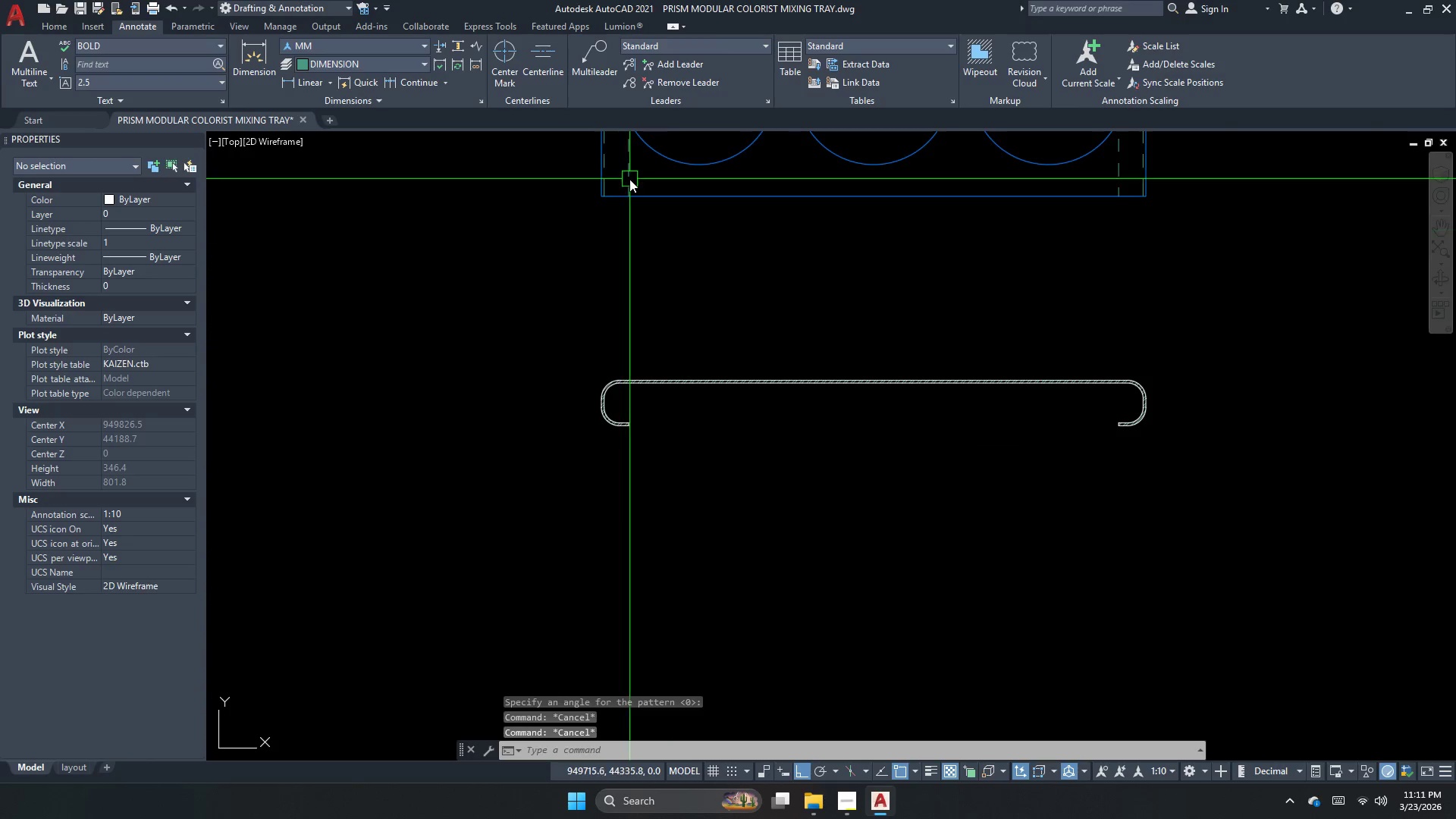 
scroll: coordinate [620, 381], scroll_direction: down, amount: 2.0
 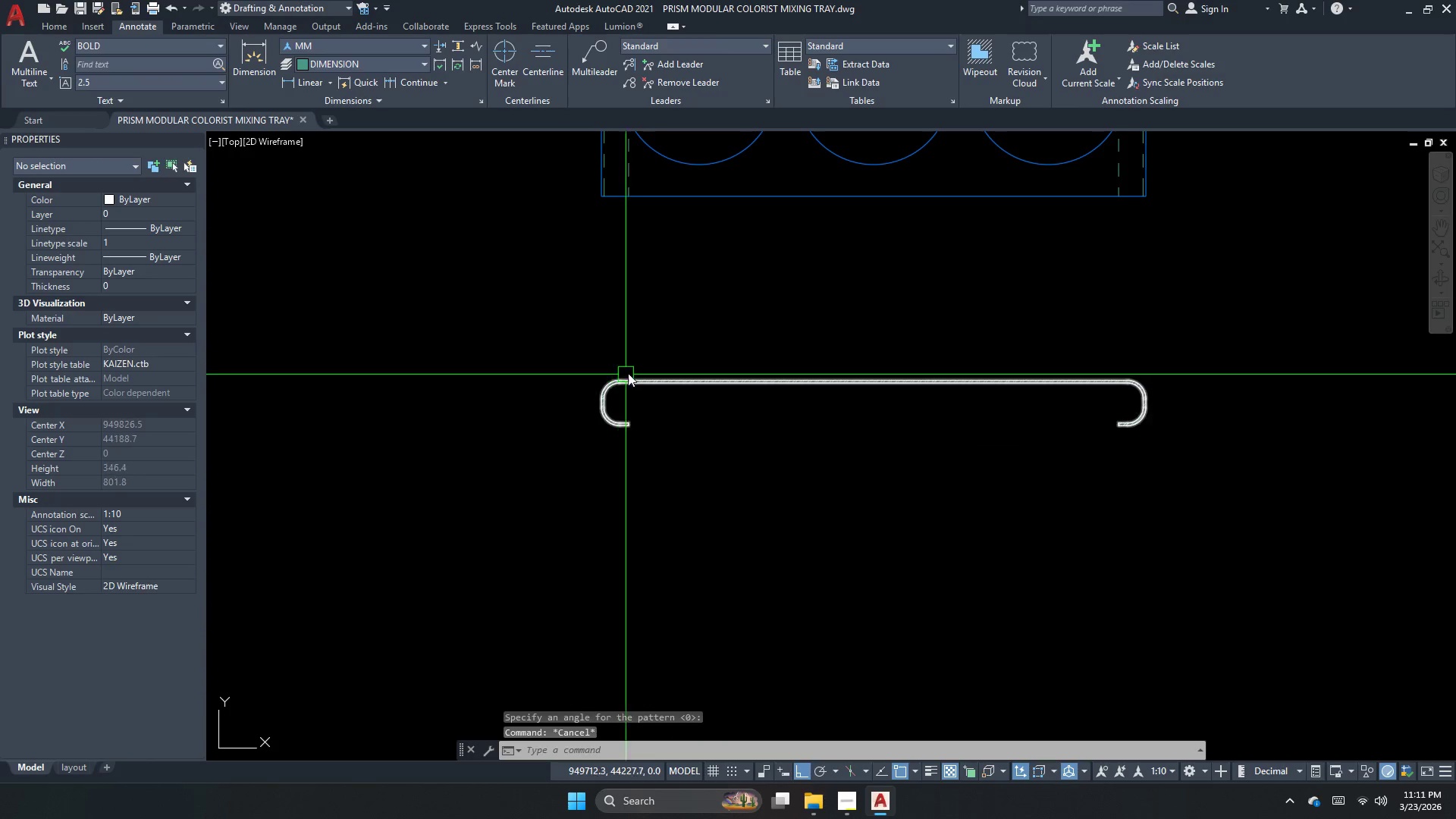 
type(ma )
 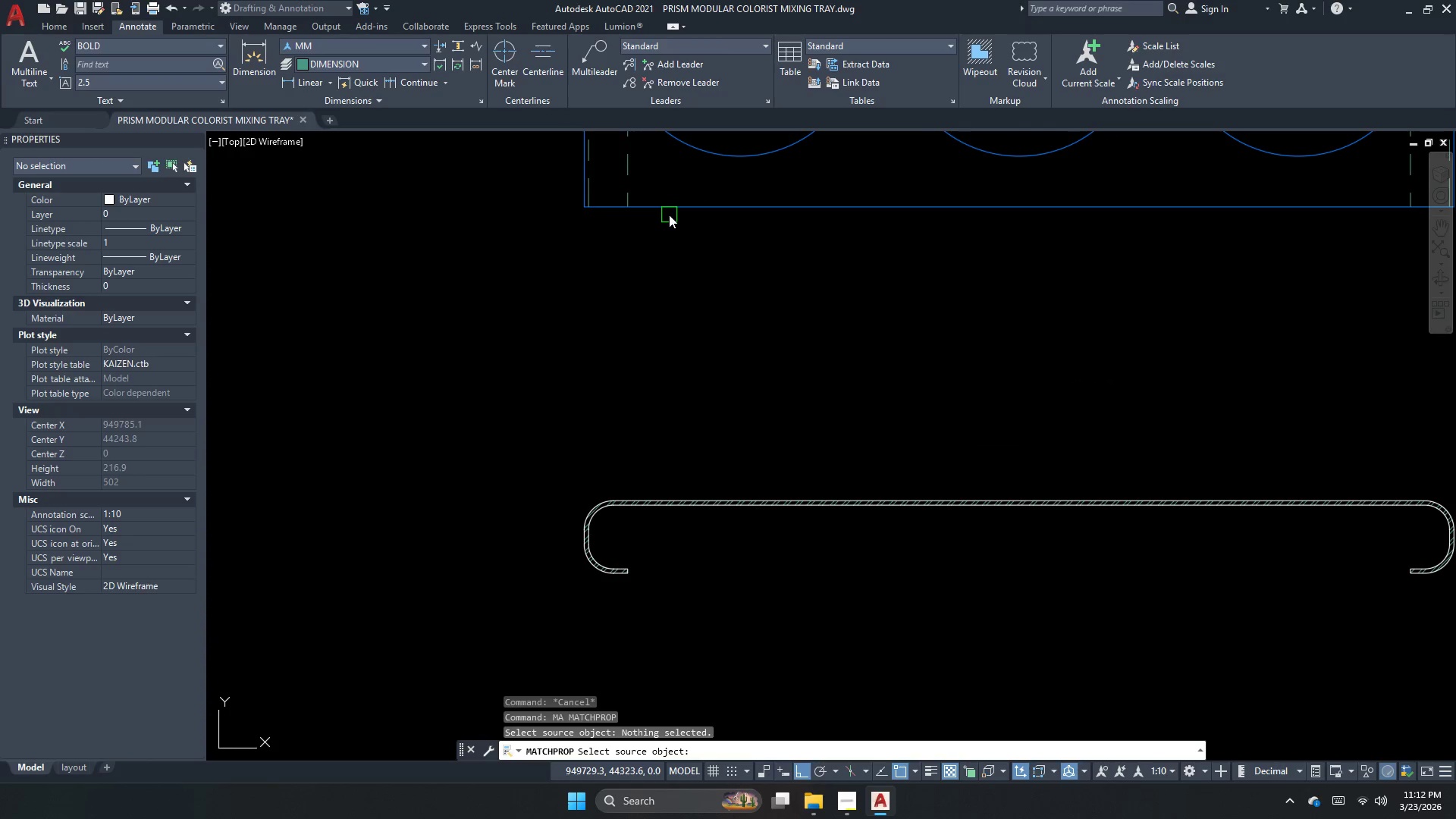 
scroll: coordinate [629, 179], scroll_direction: up, amount: 1.0
 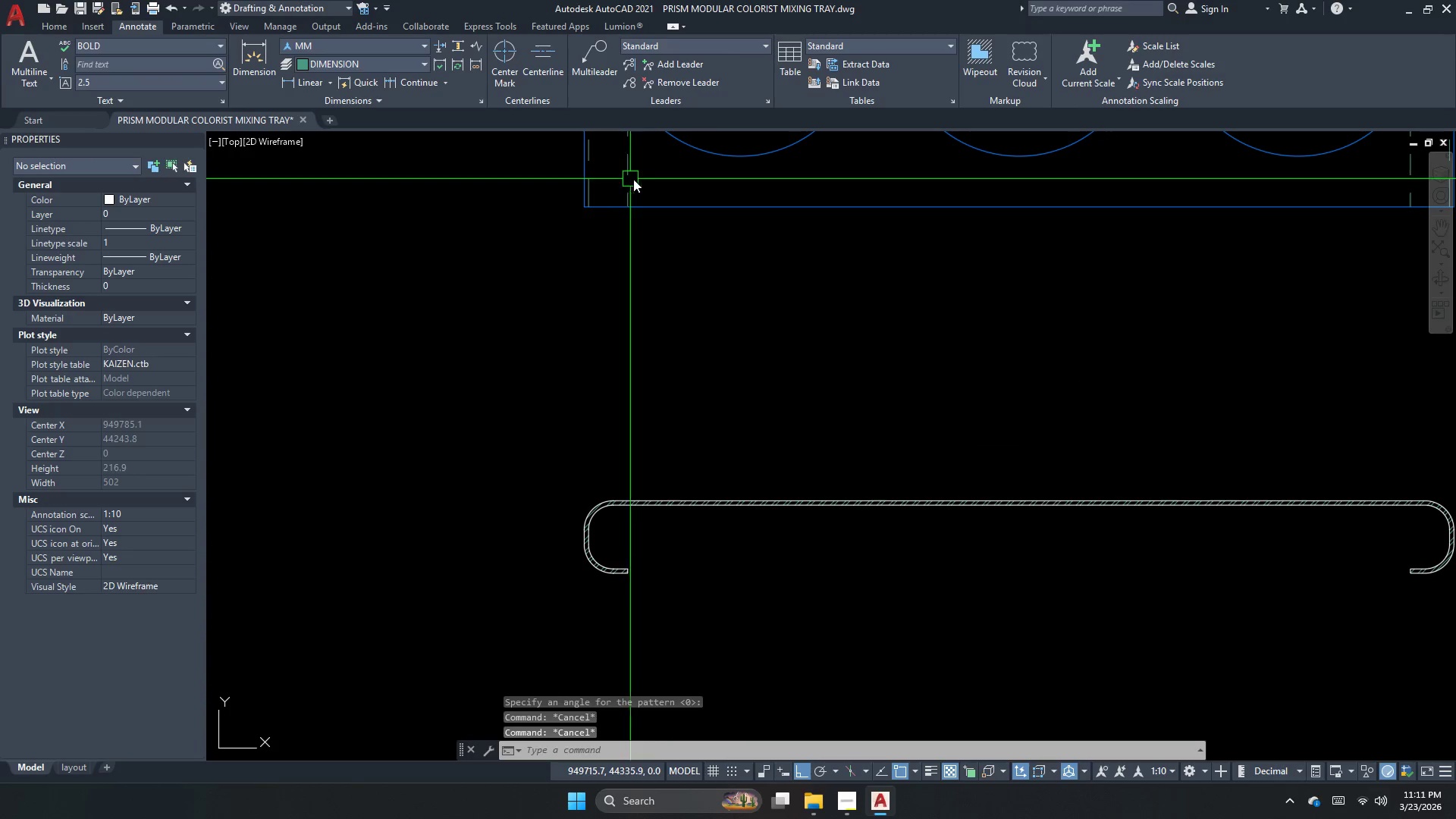 
double_click([669, 214])
 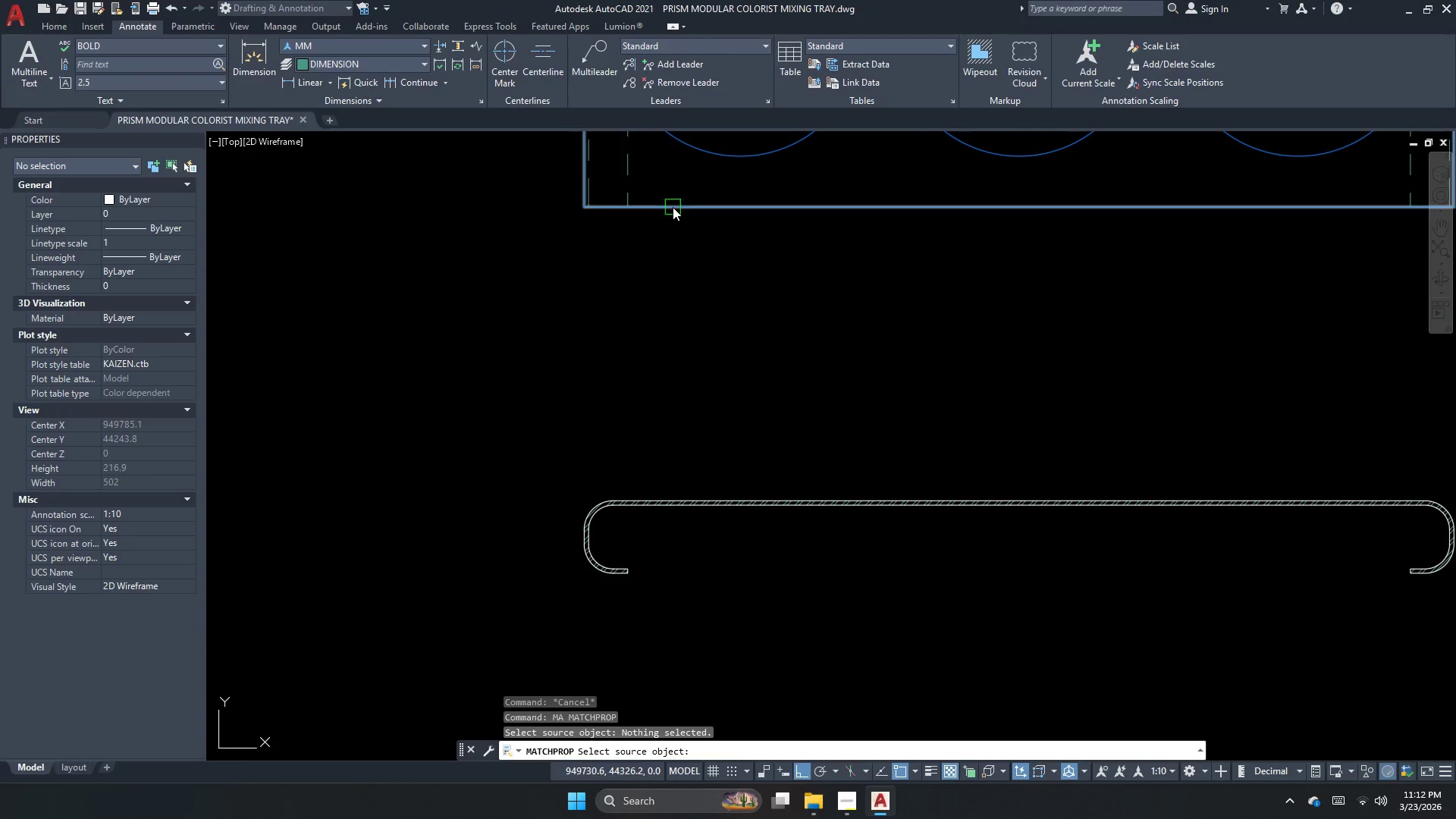 
triple_click([673, 207])
 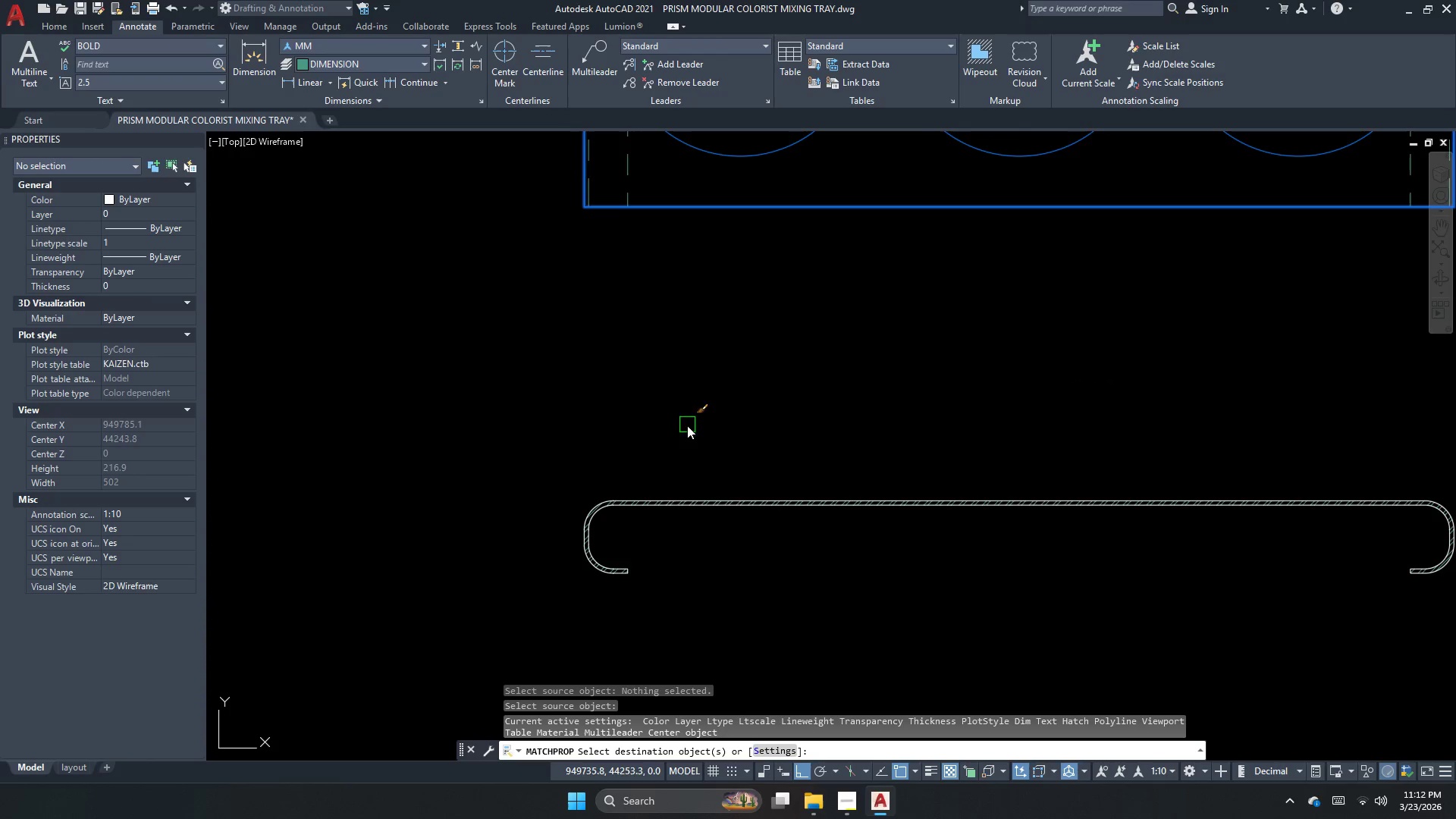 
scroll: coordinate [632, 536], scroll_direction: up, amount: 4.0
 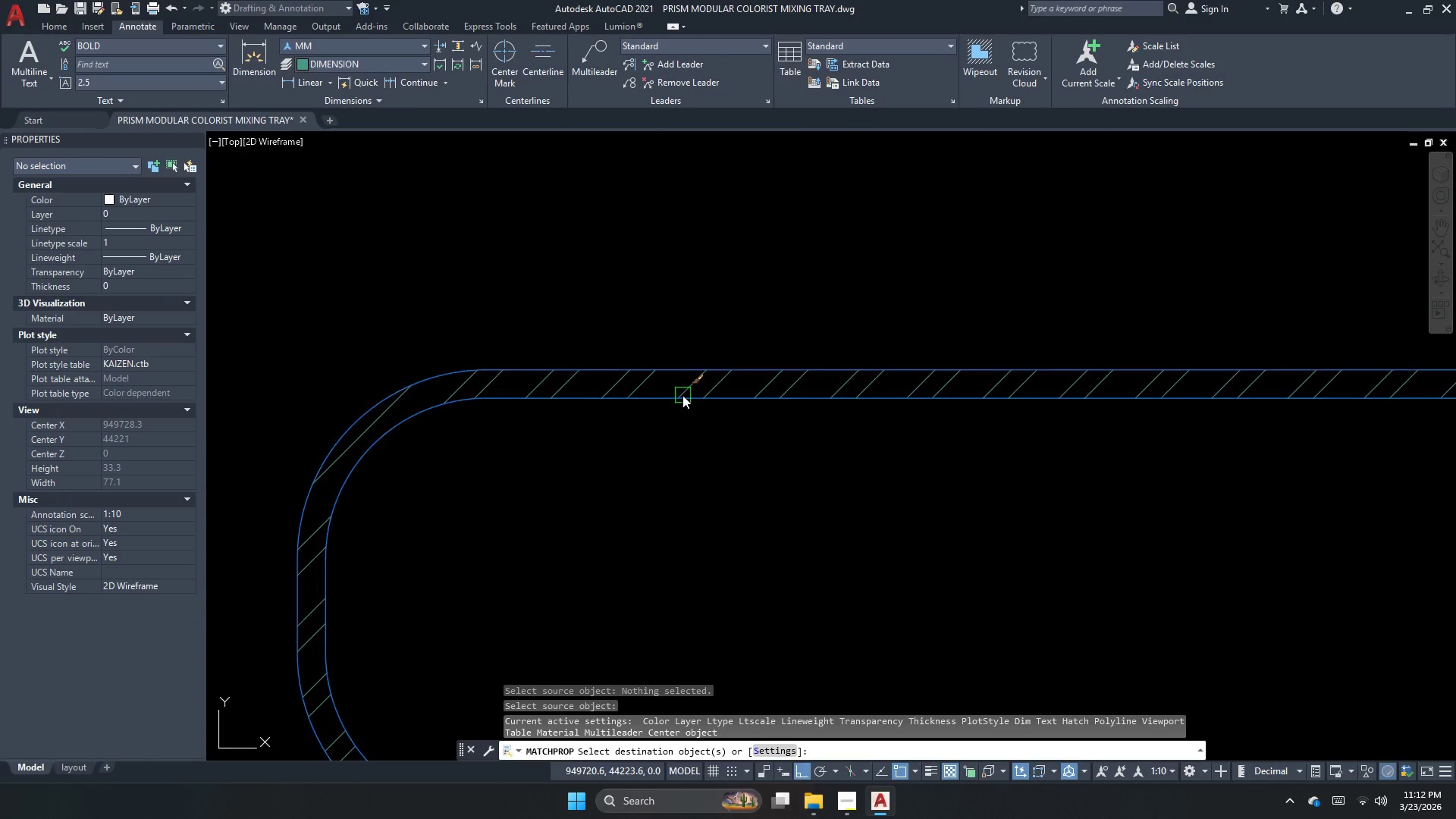 
left_click([680, 396])
 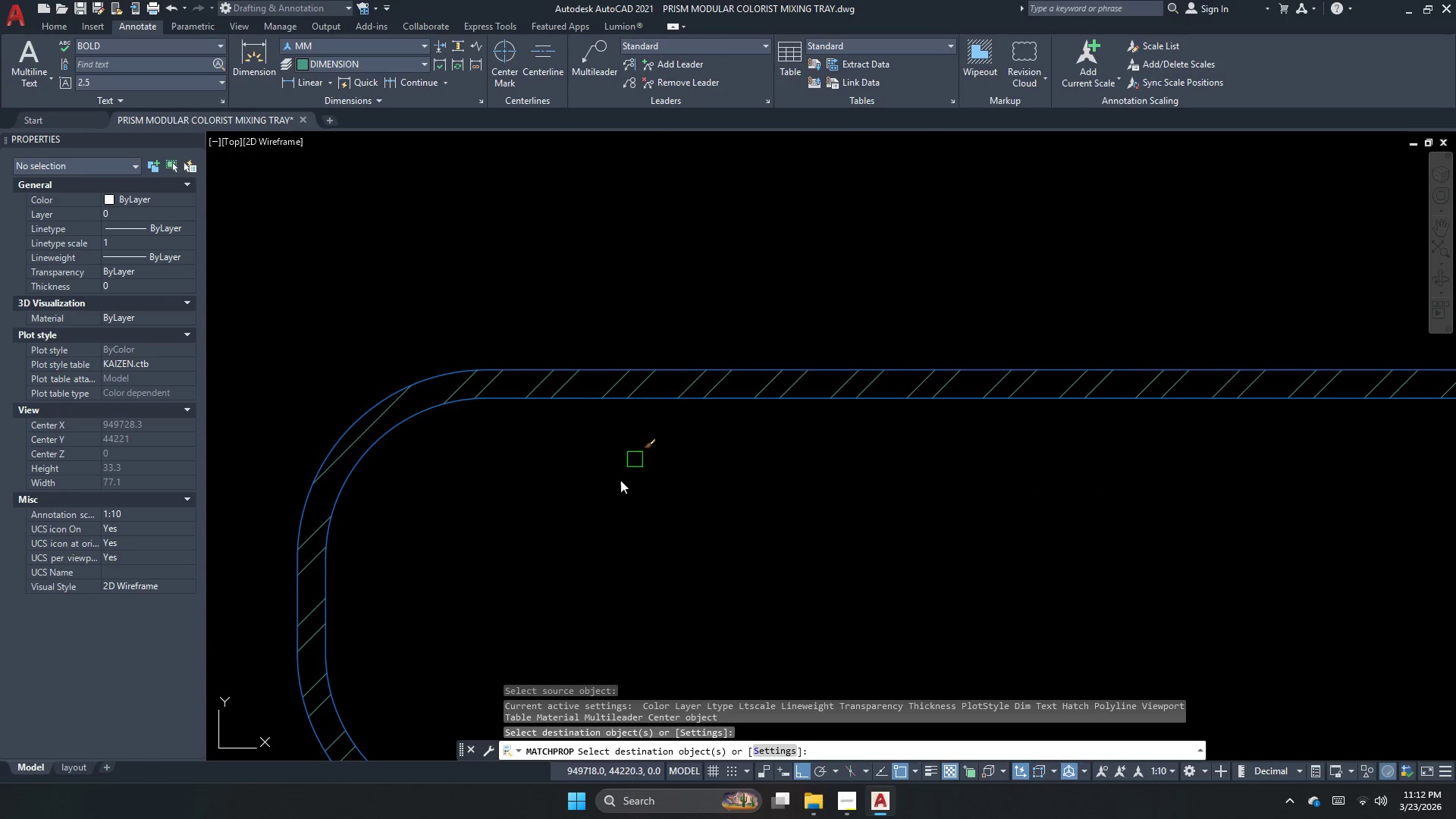 
key(Escape)
 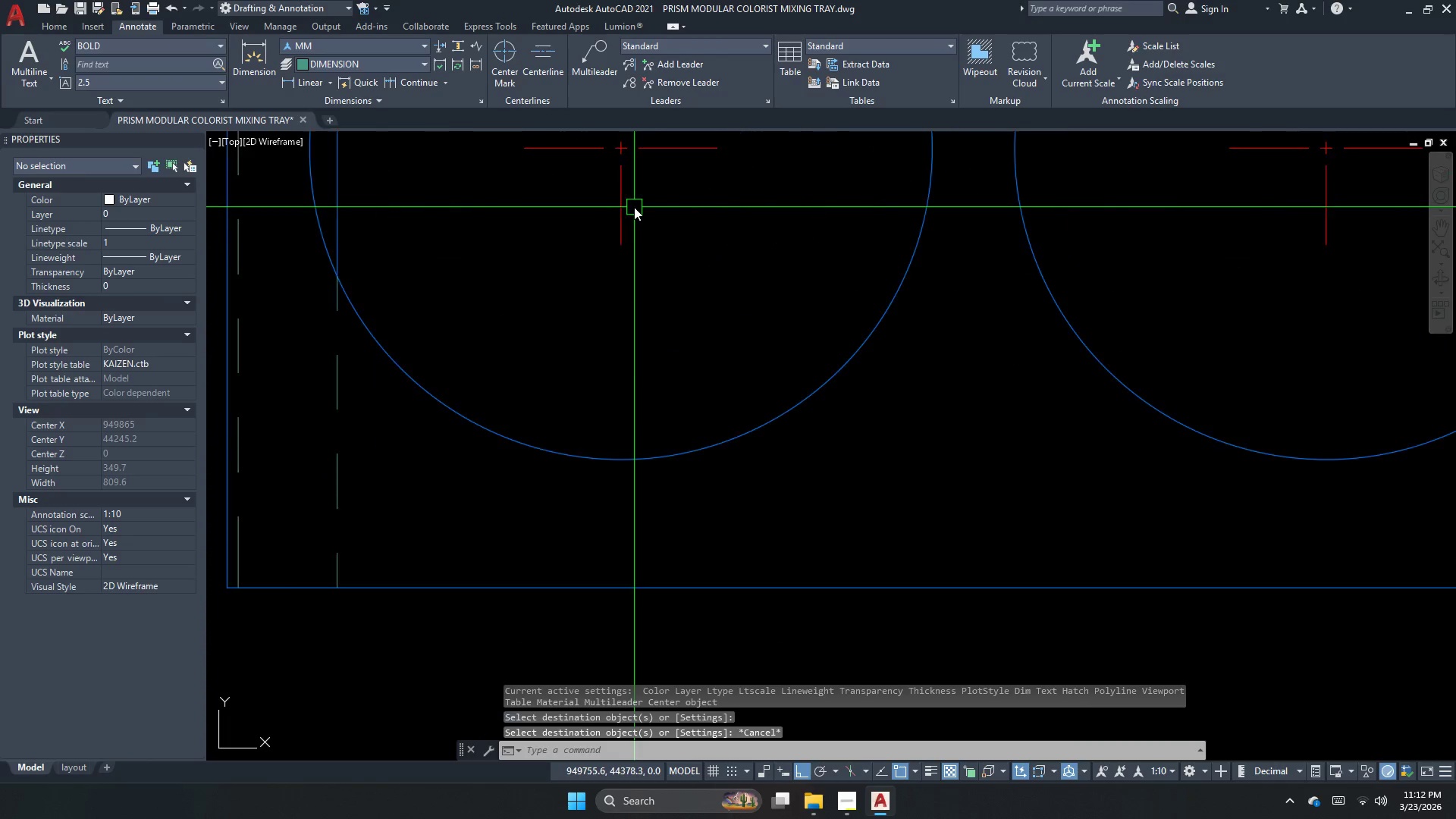 
left_click([634, 207])
 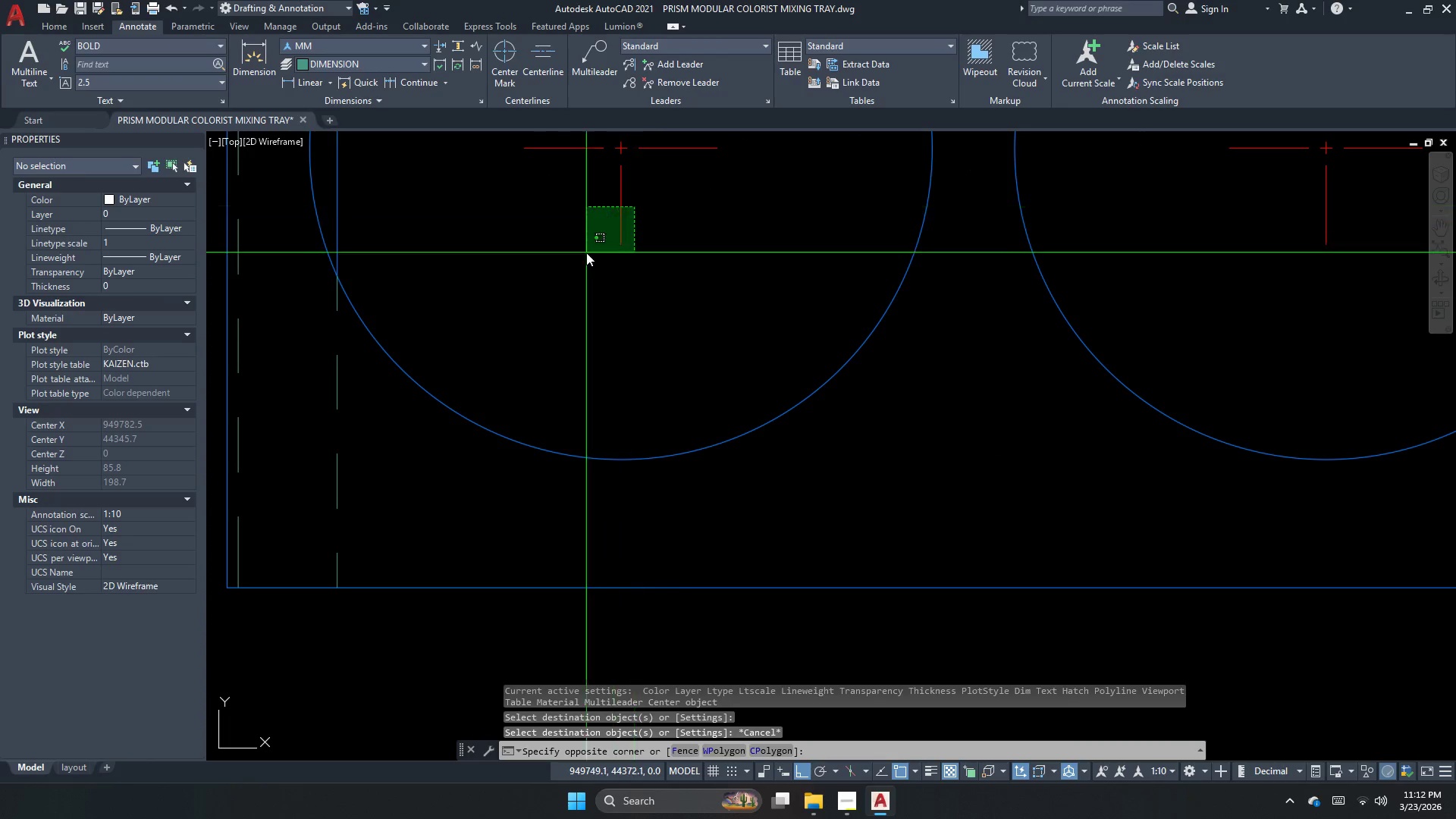 
scroll: coordinate [634, 207], scroll_direction: down, amount: 2.0
 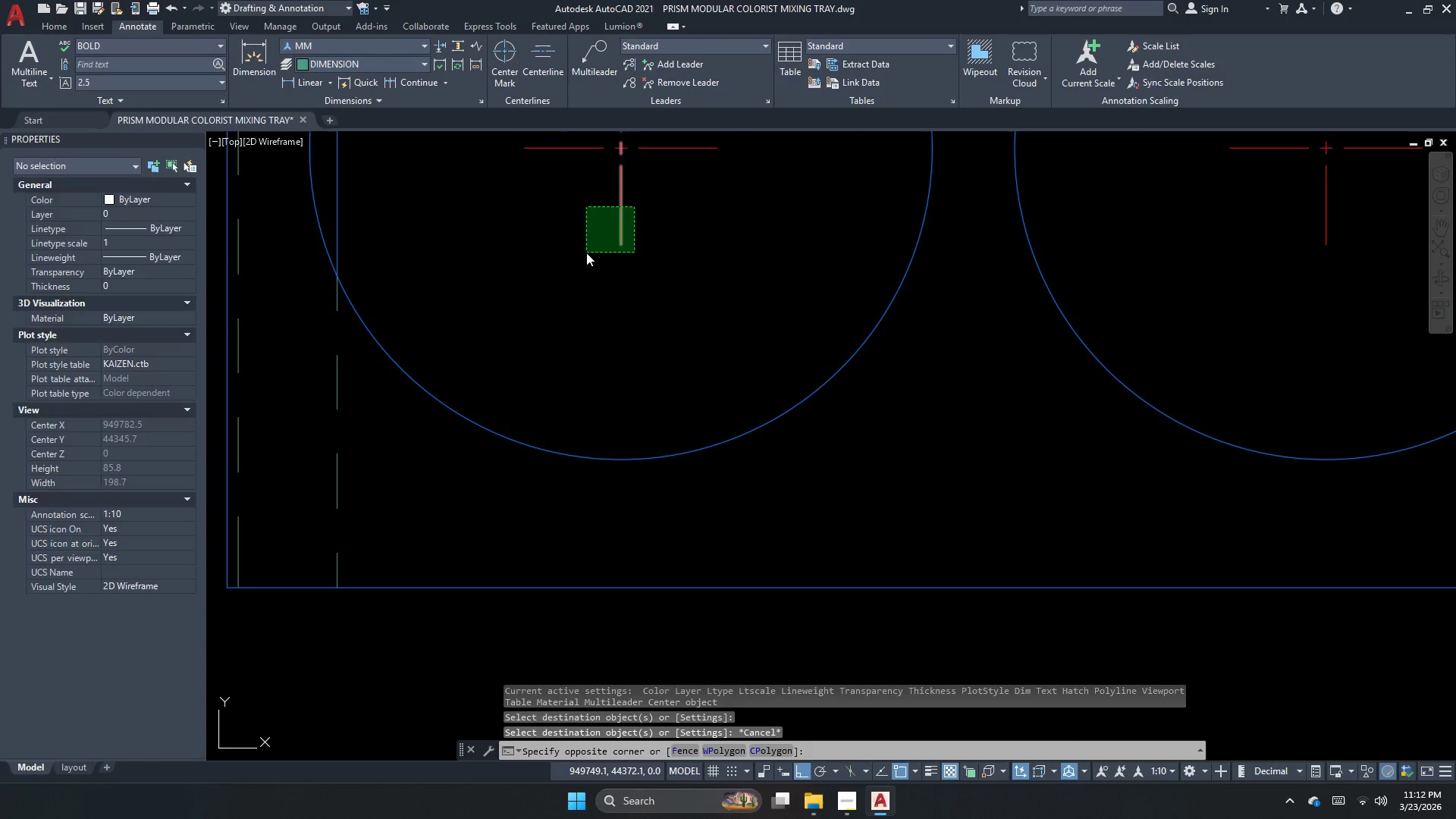 
double_click([586, 253])
 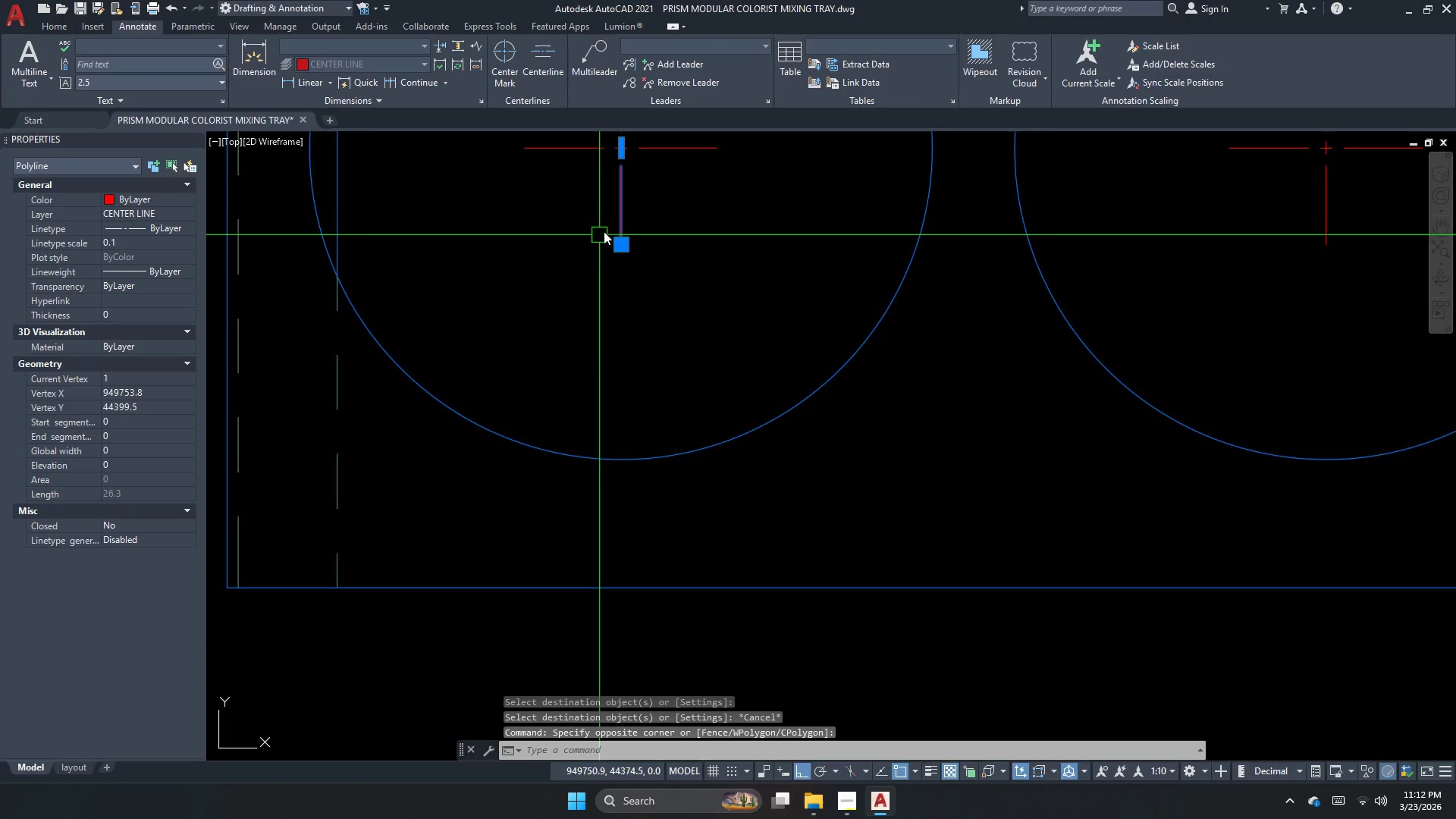 
scroll: coordinate [604, 230], scroll_direction: down, amount: 2.0
 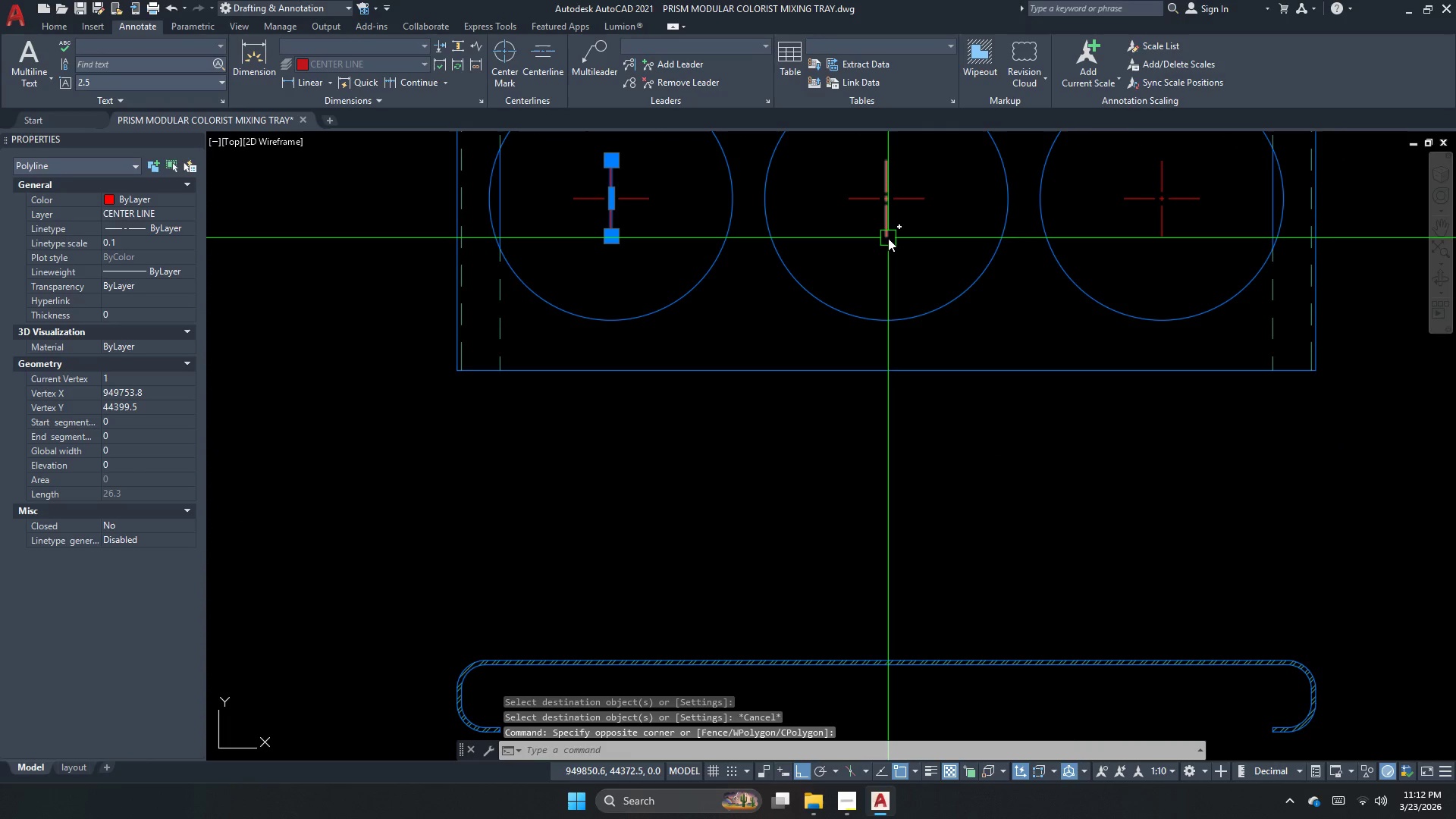 
left_click([888, 238])
 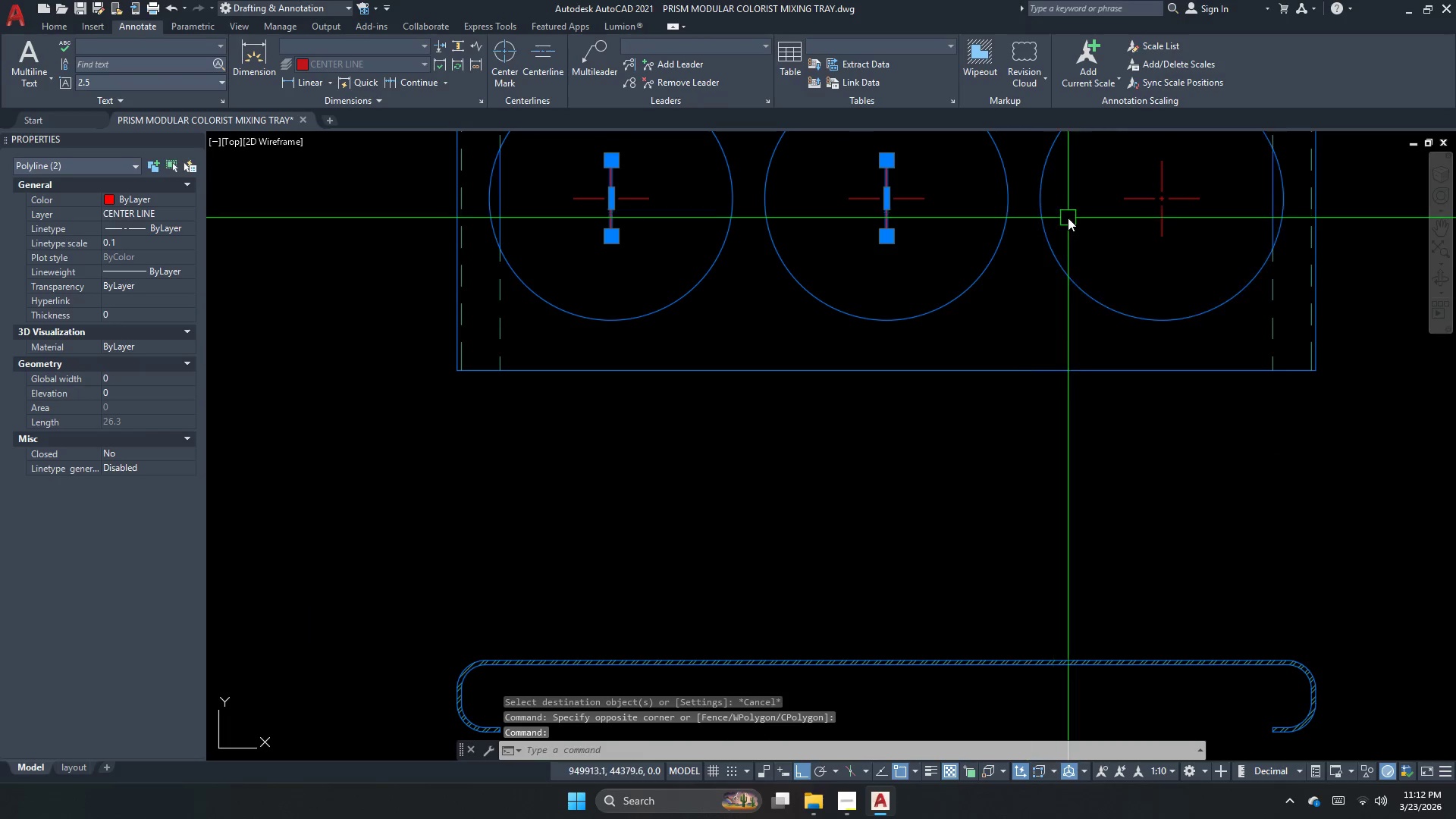 
key(Escape)
key(Escape)
key(Escape)
type(xl h )
 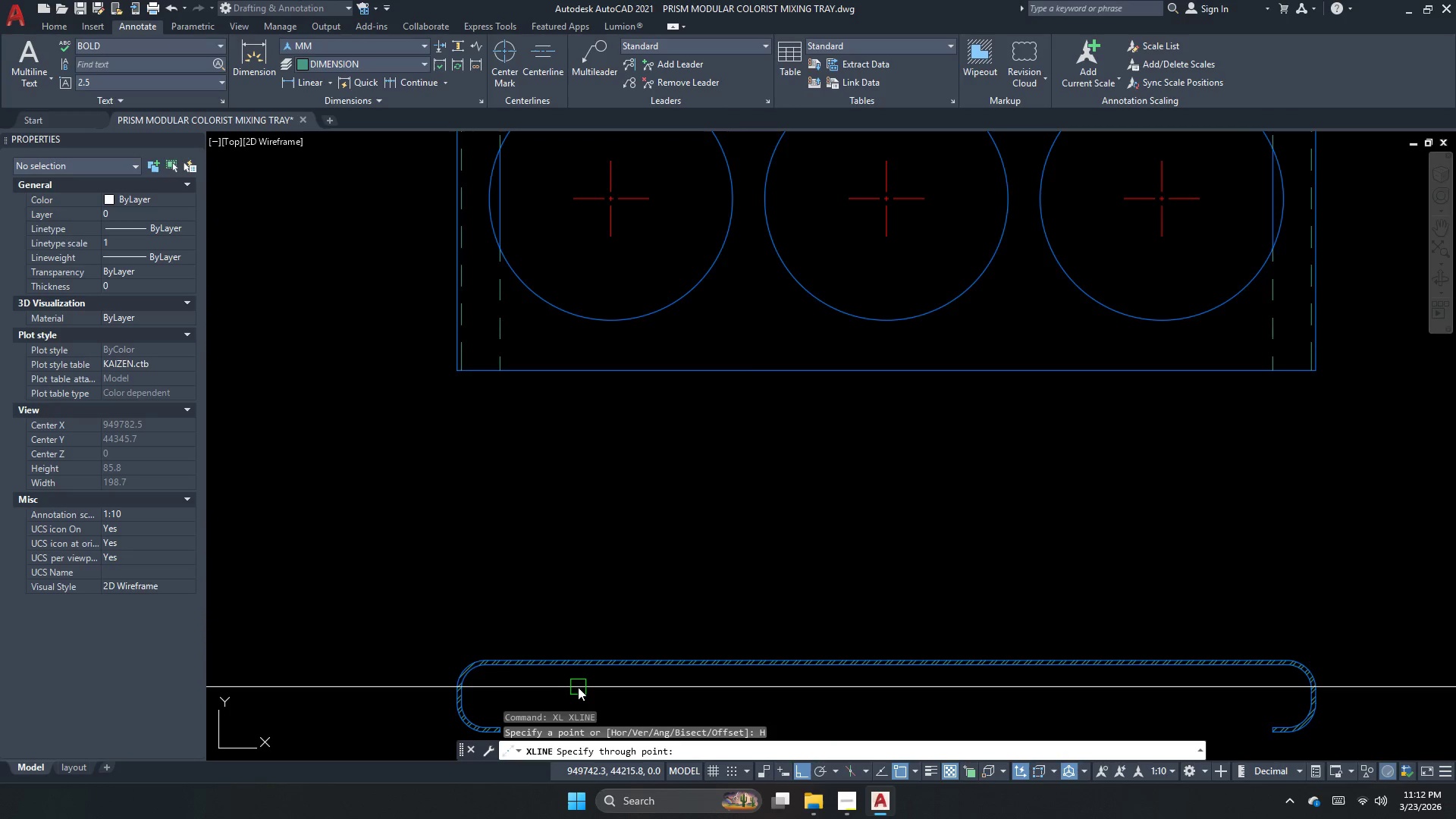 
scroll: coordinate [576, 681], scroll_direction: up, amount: 2.0
 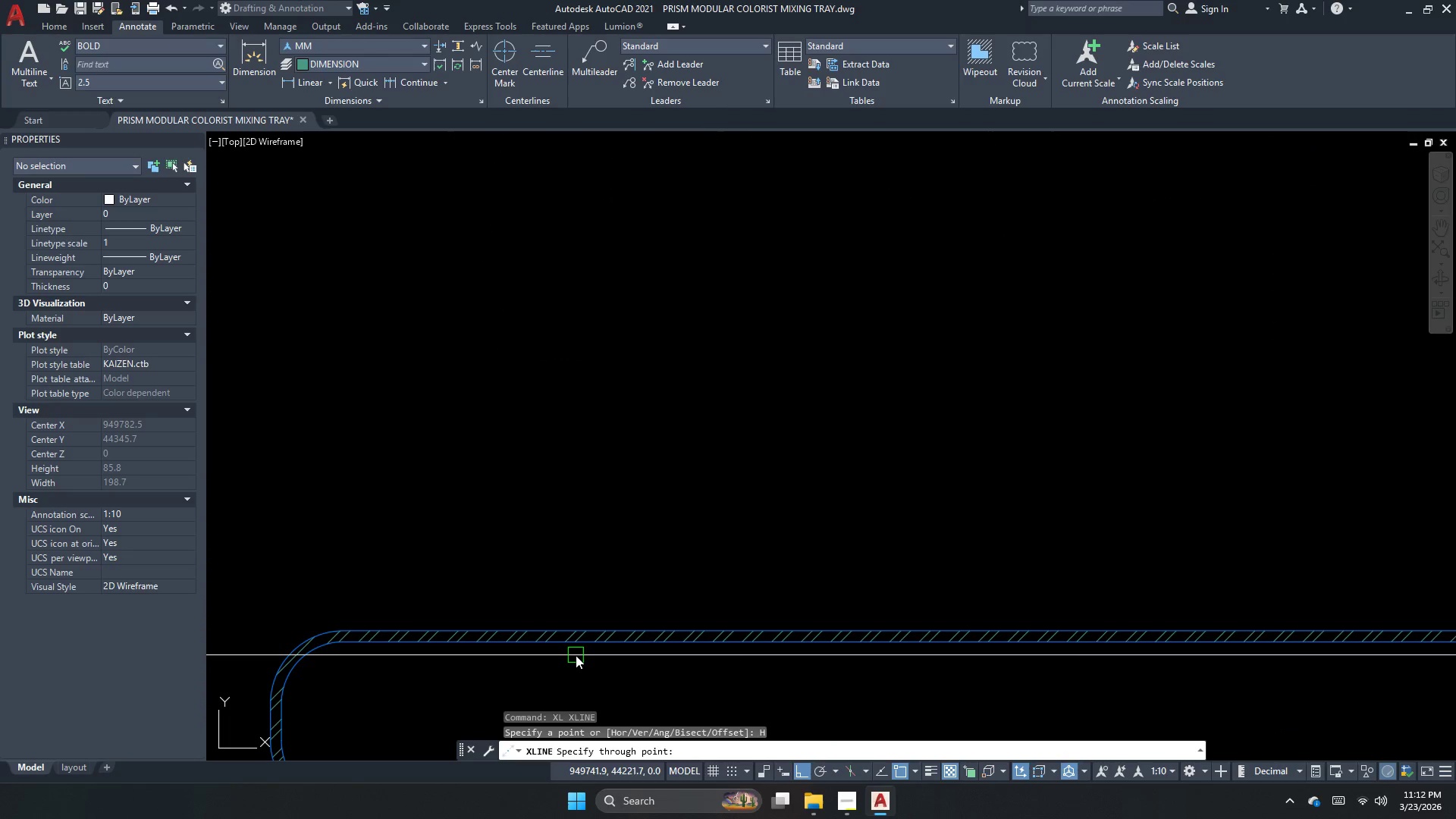 
key(Escape)
 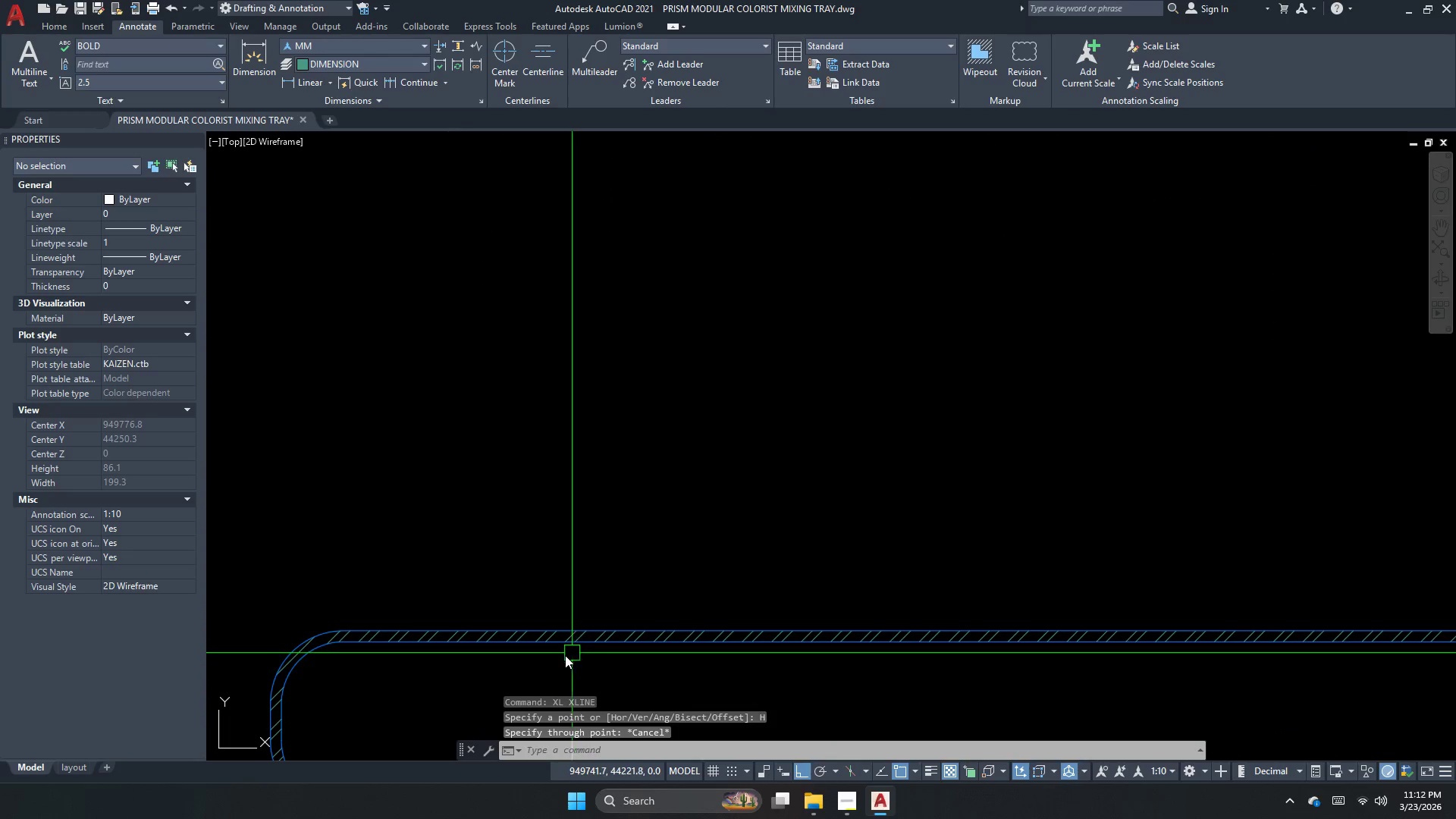 
type(pl )
 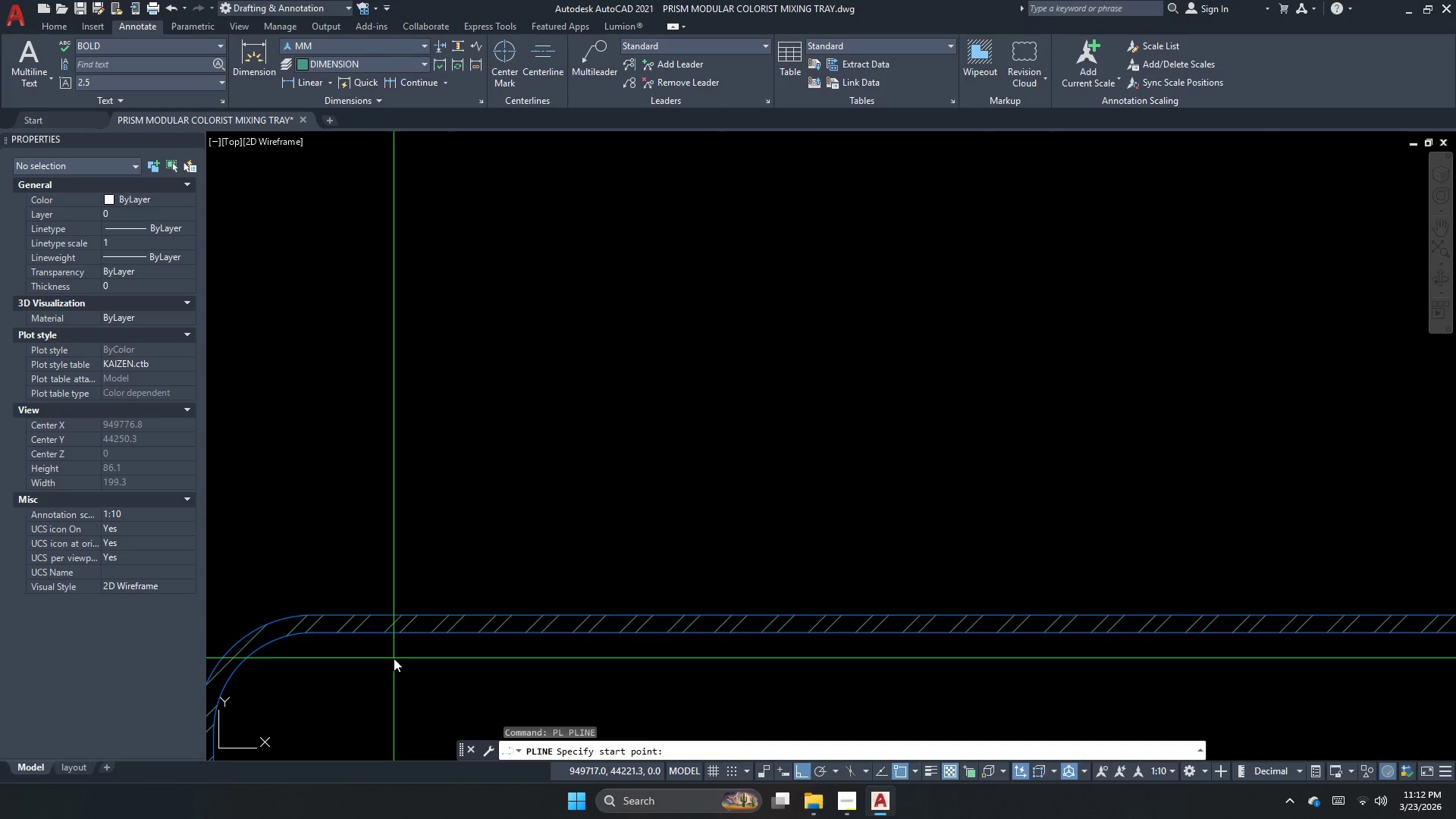 
scroll: coordinate [394, 658], scroll_direction: up, amount: 1.0
 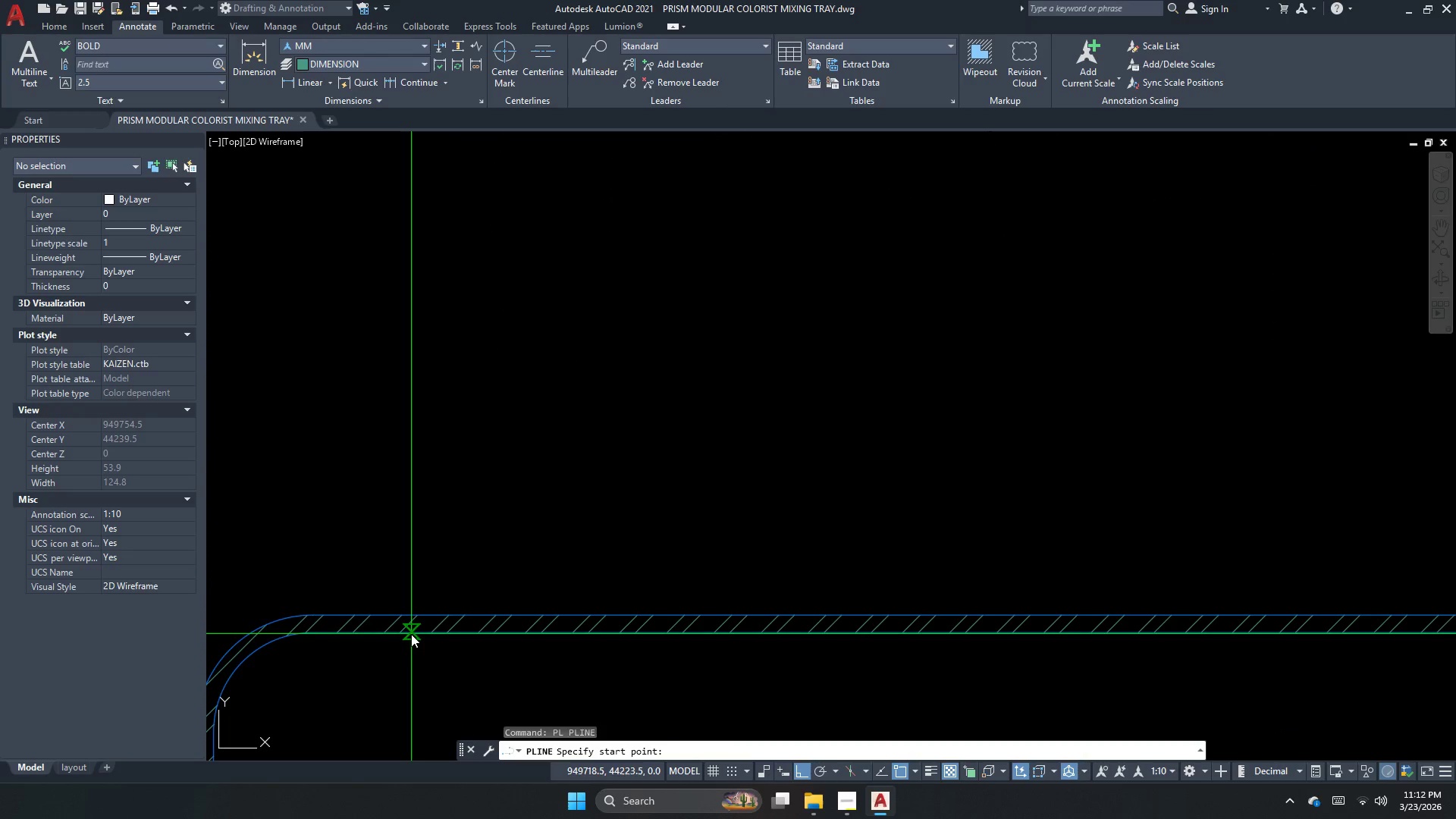 
left_click([411, 634])
 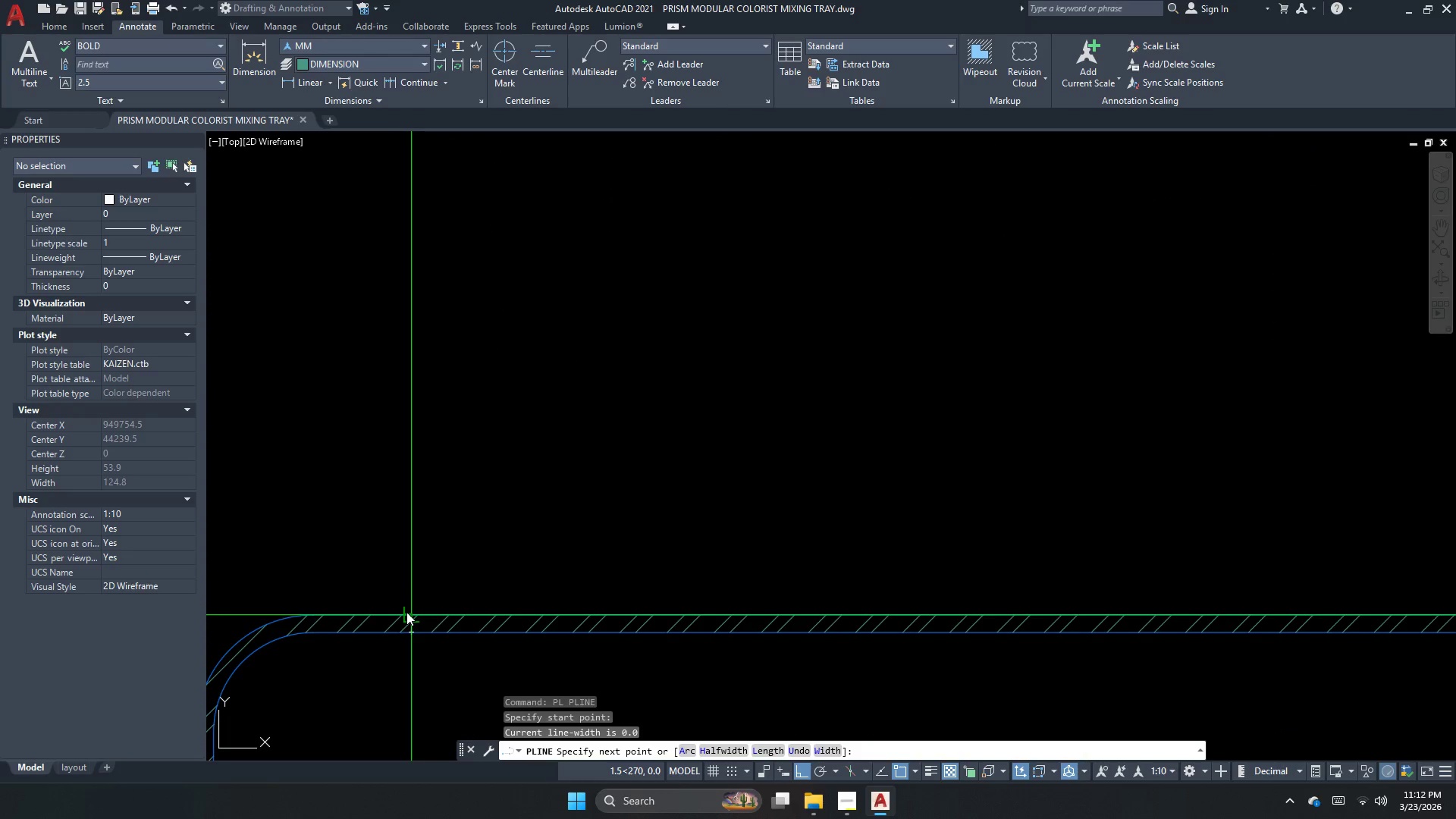 
left_click([406, 612])
 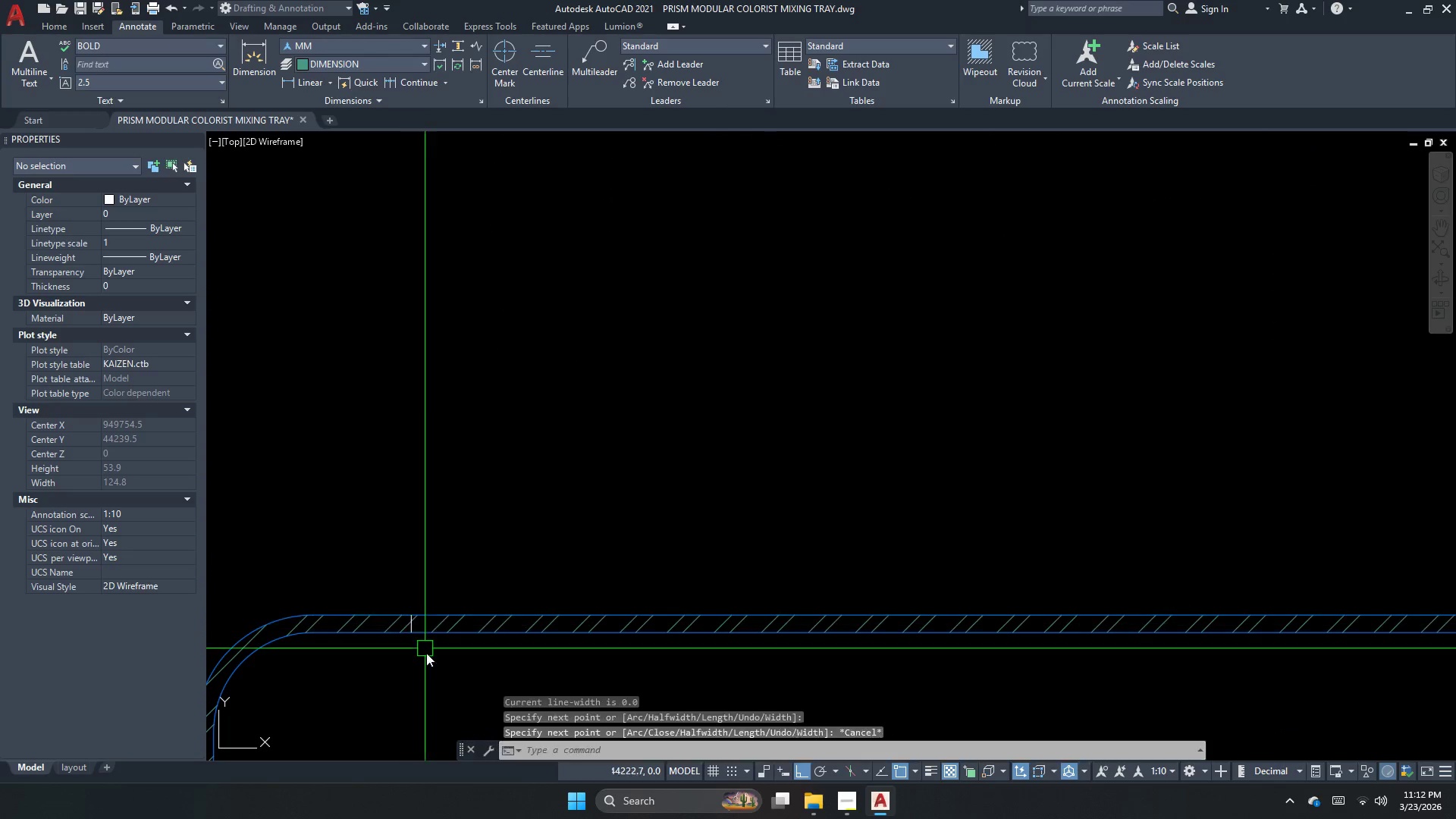 
key(Escape)
key(Escape)
type(xl )
 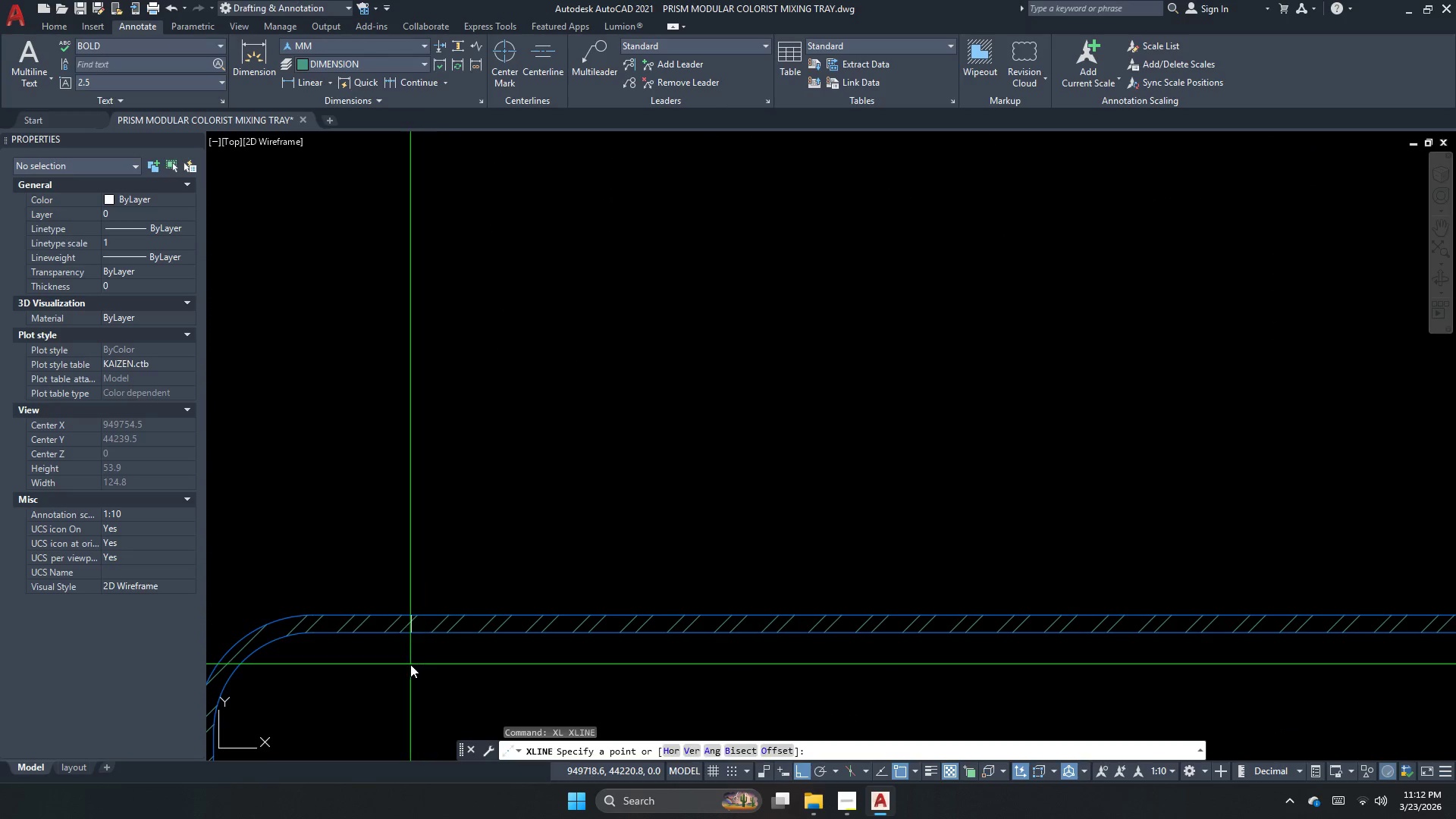 
key(H)
 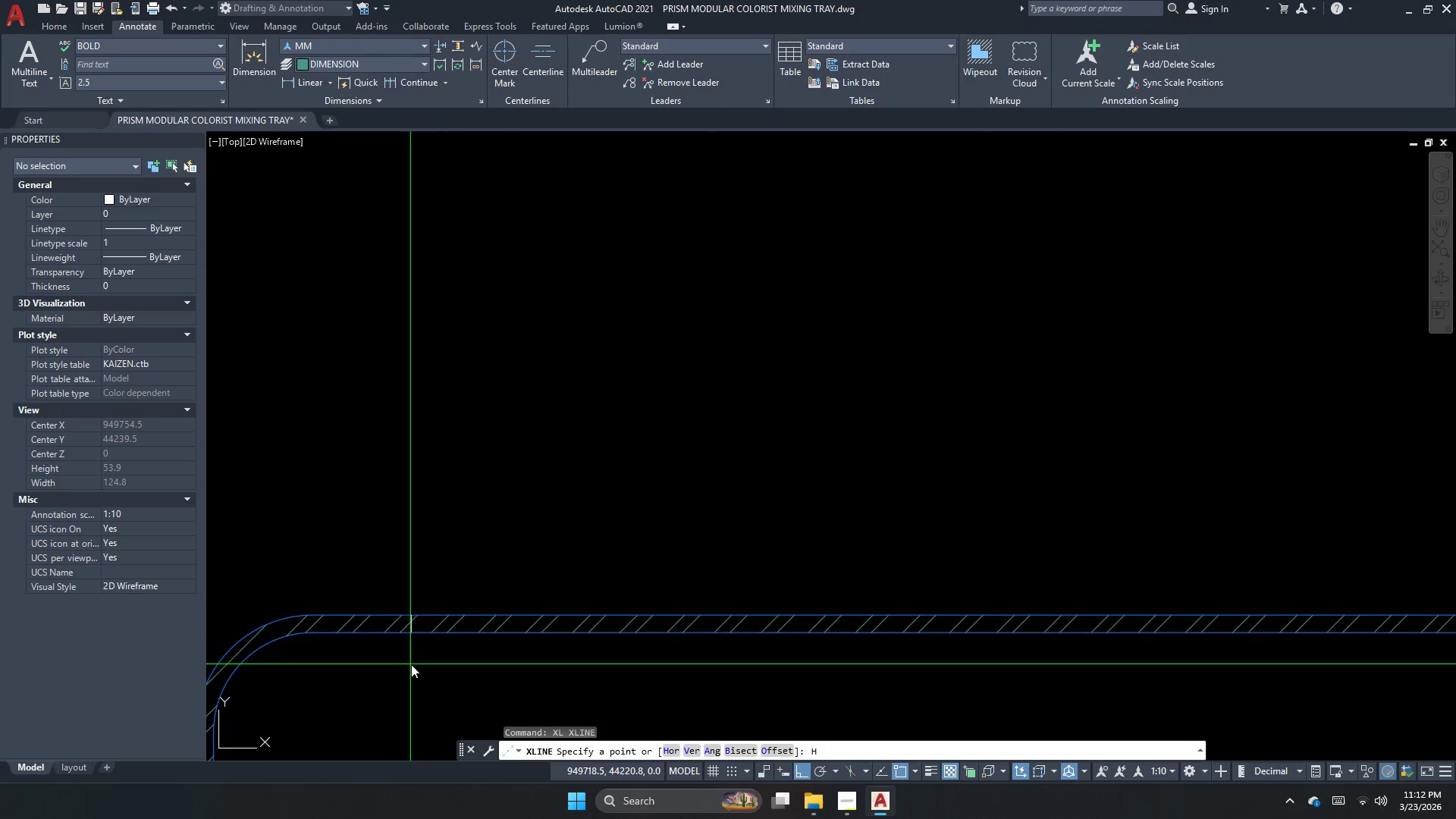 
key(Space)
 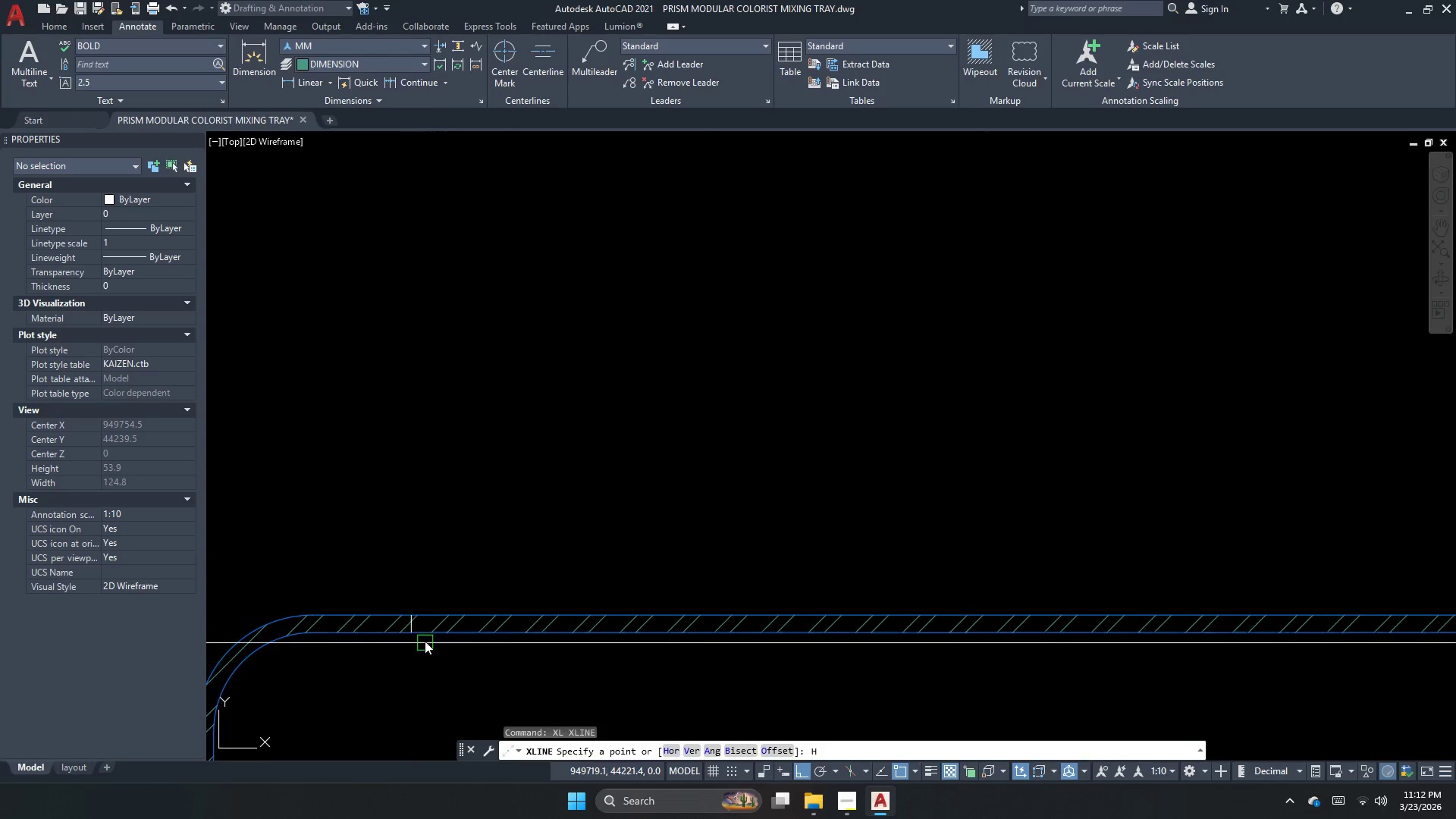 
scroll: coordinate [425, 640], scroll_direction: up, amount: 2.0
 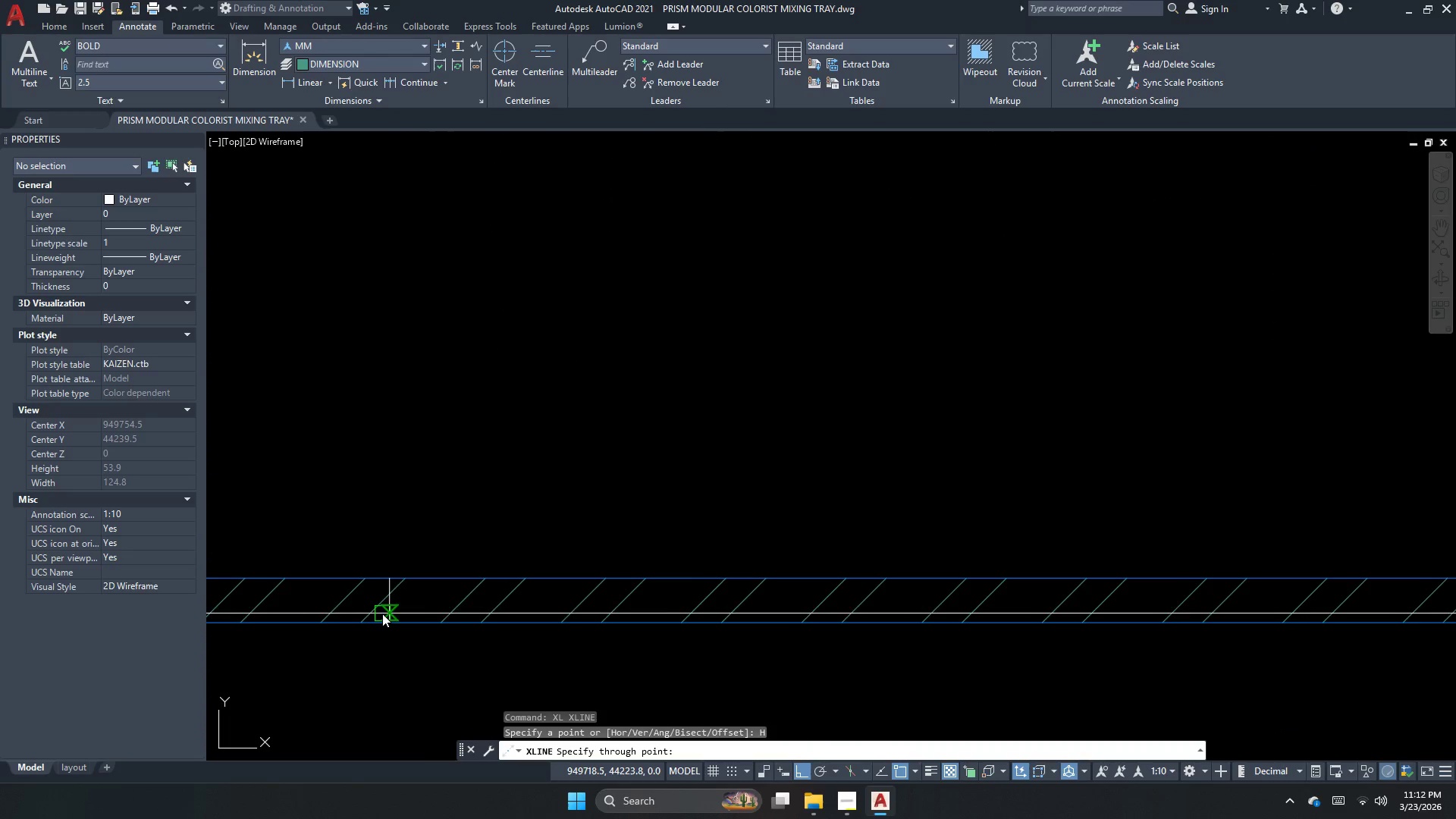 
left_click([382, 602])
 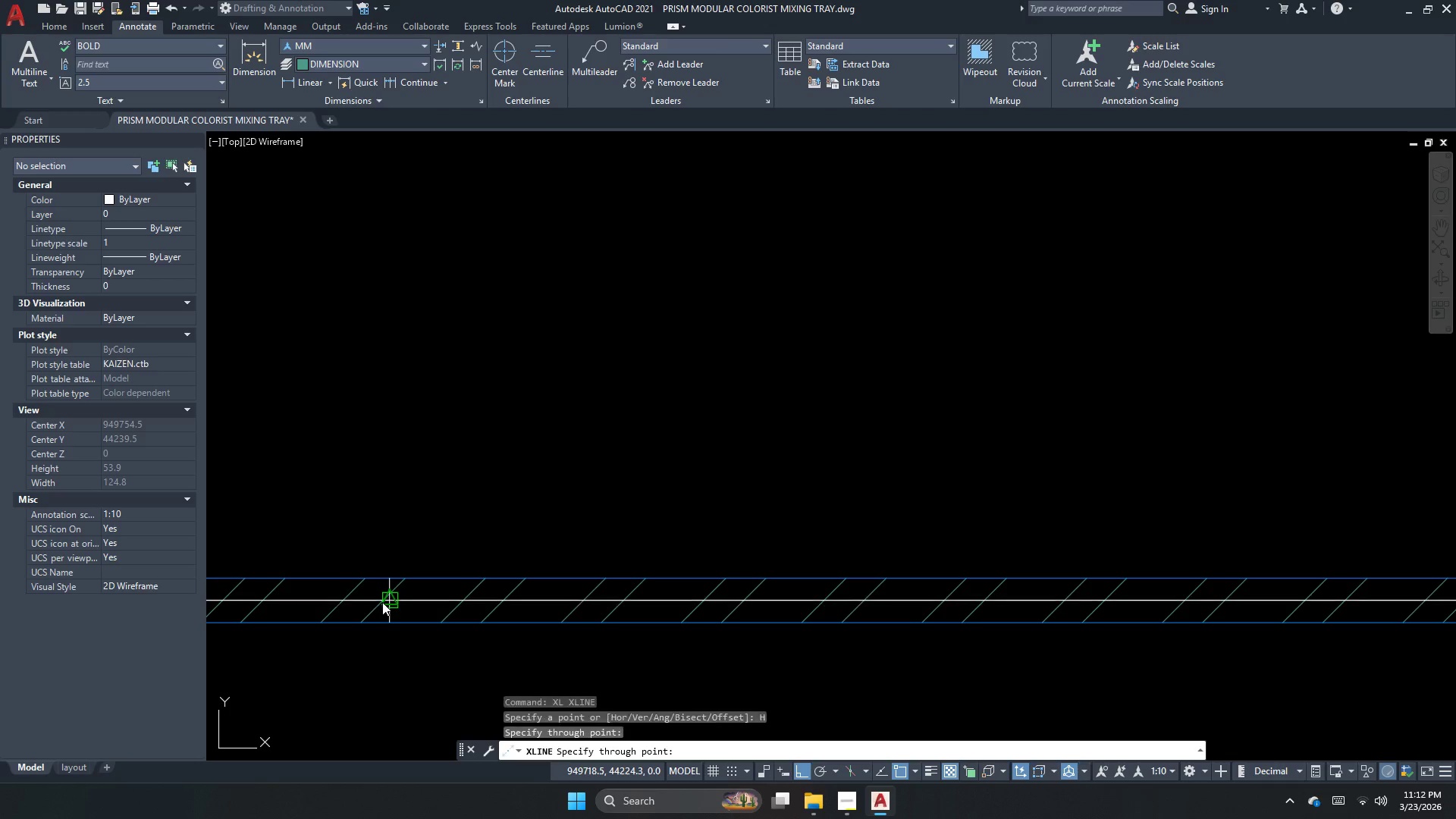 
key(Escape)
 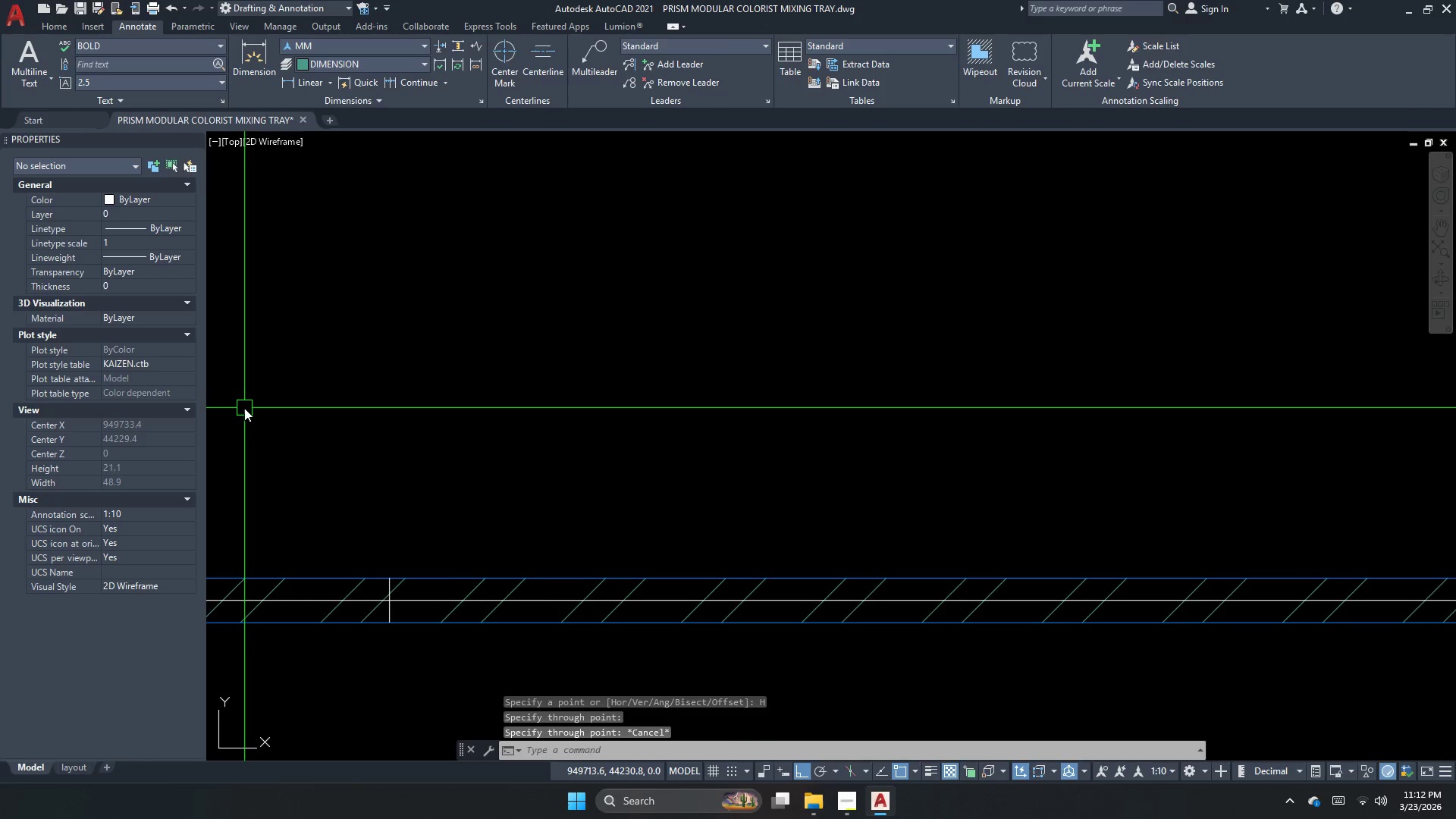 
left_click_drag(start_coordinate=[244, 408], to_coordinate=[367, 535])
 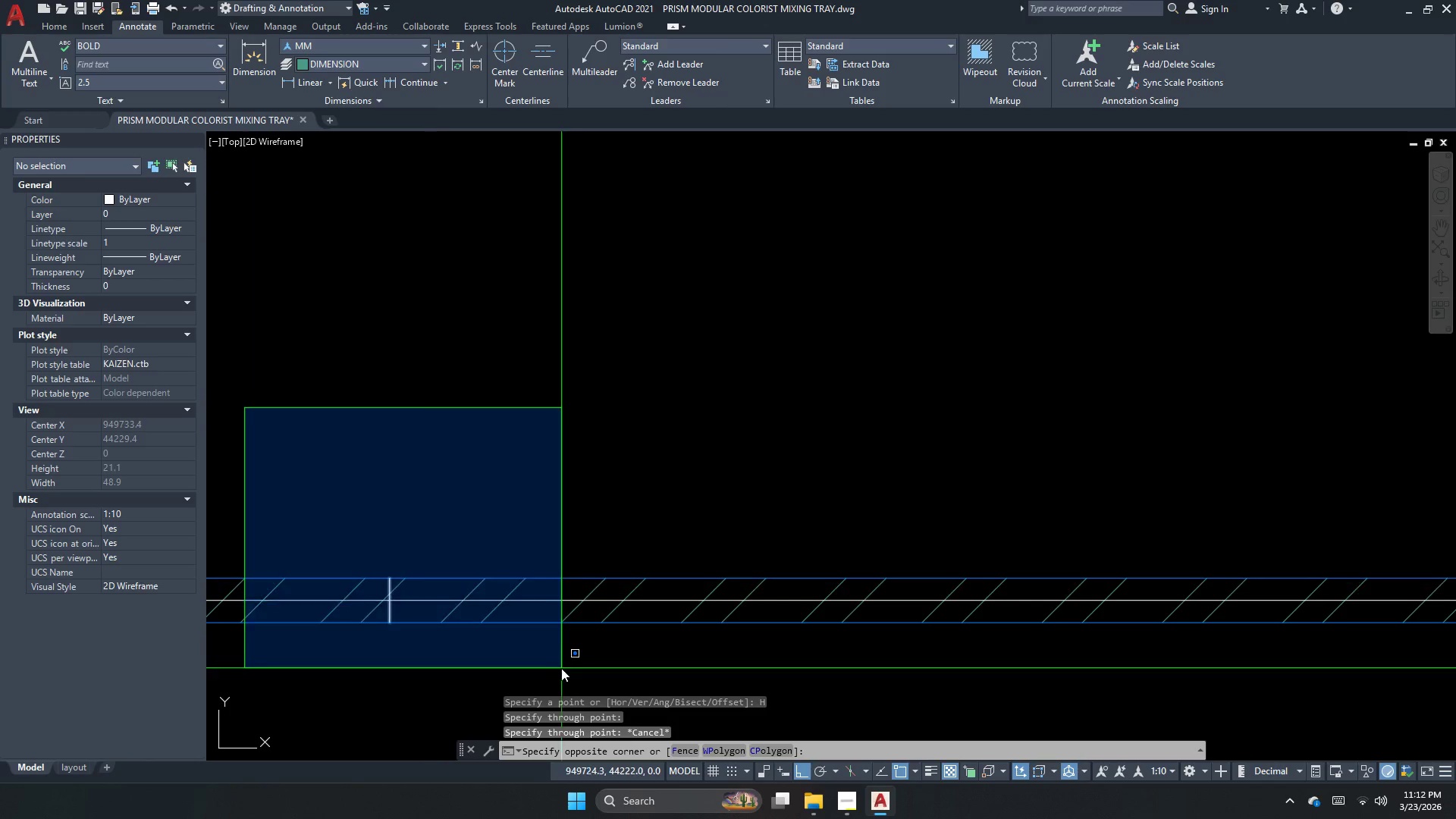 
left_click_drag(start_coordinate=[558, 668], to_coordinate=[552, 665])
 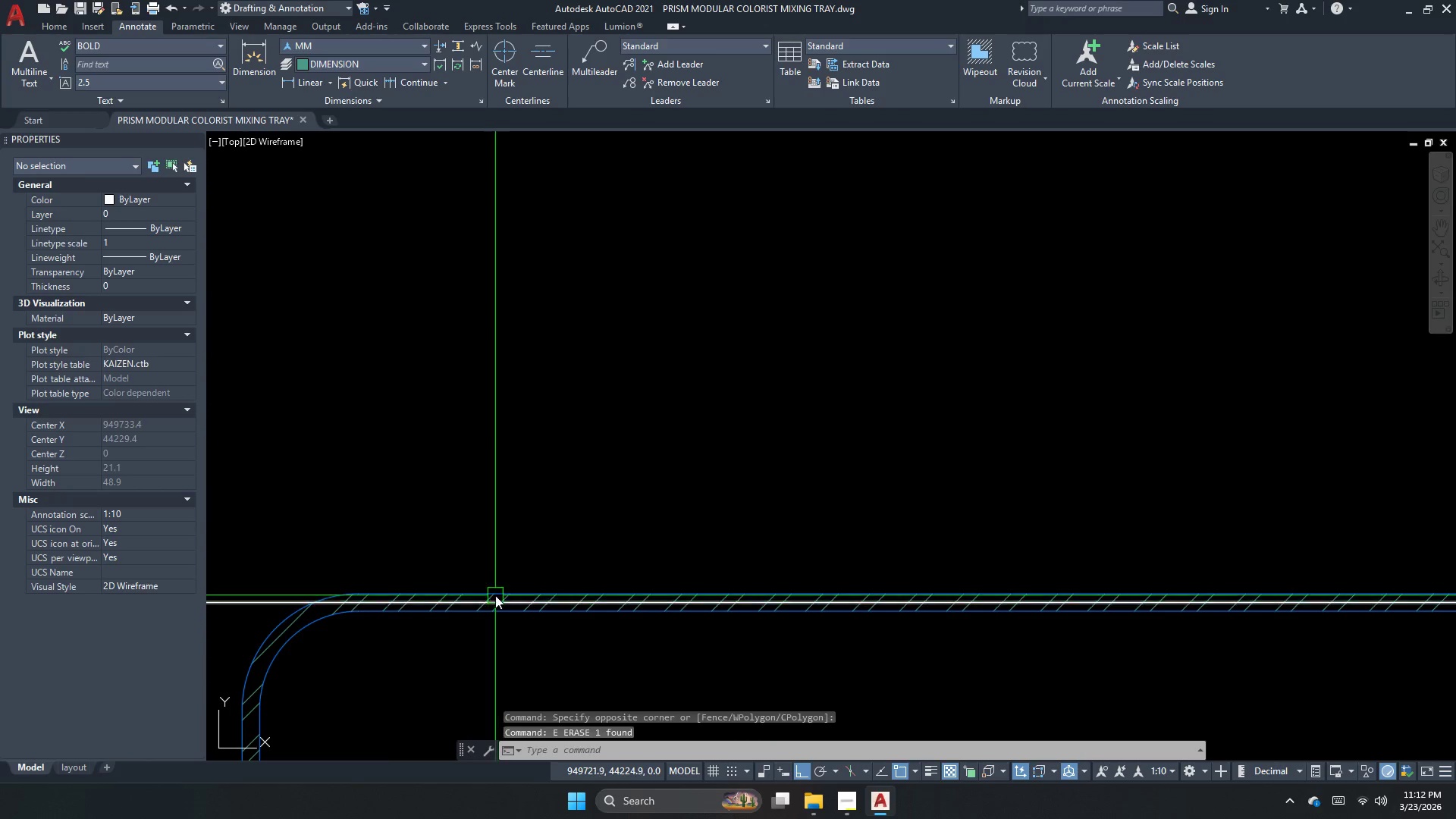 
key(E)
 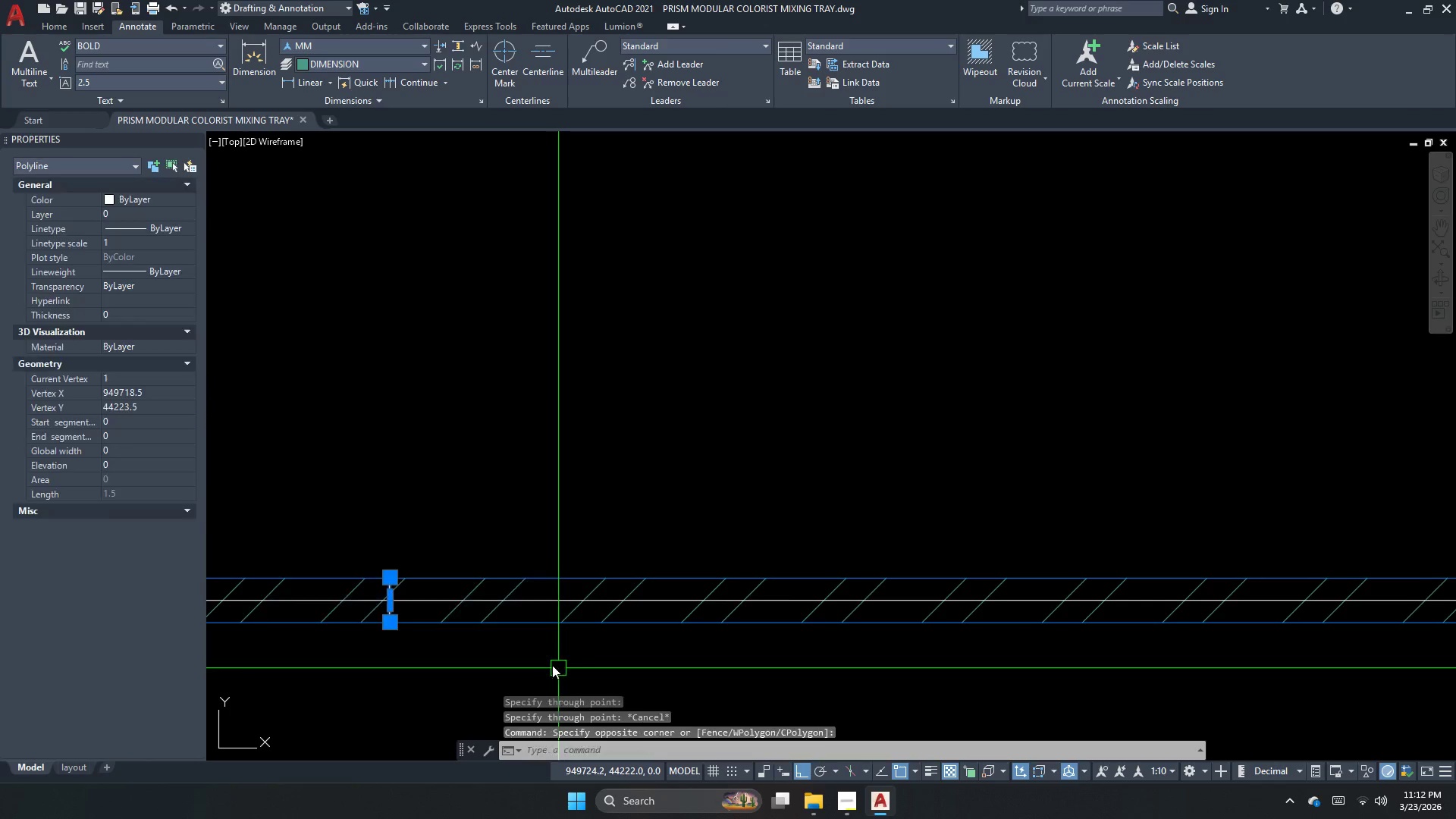 
key(Space)
 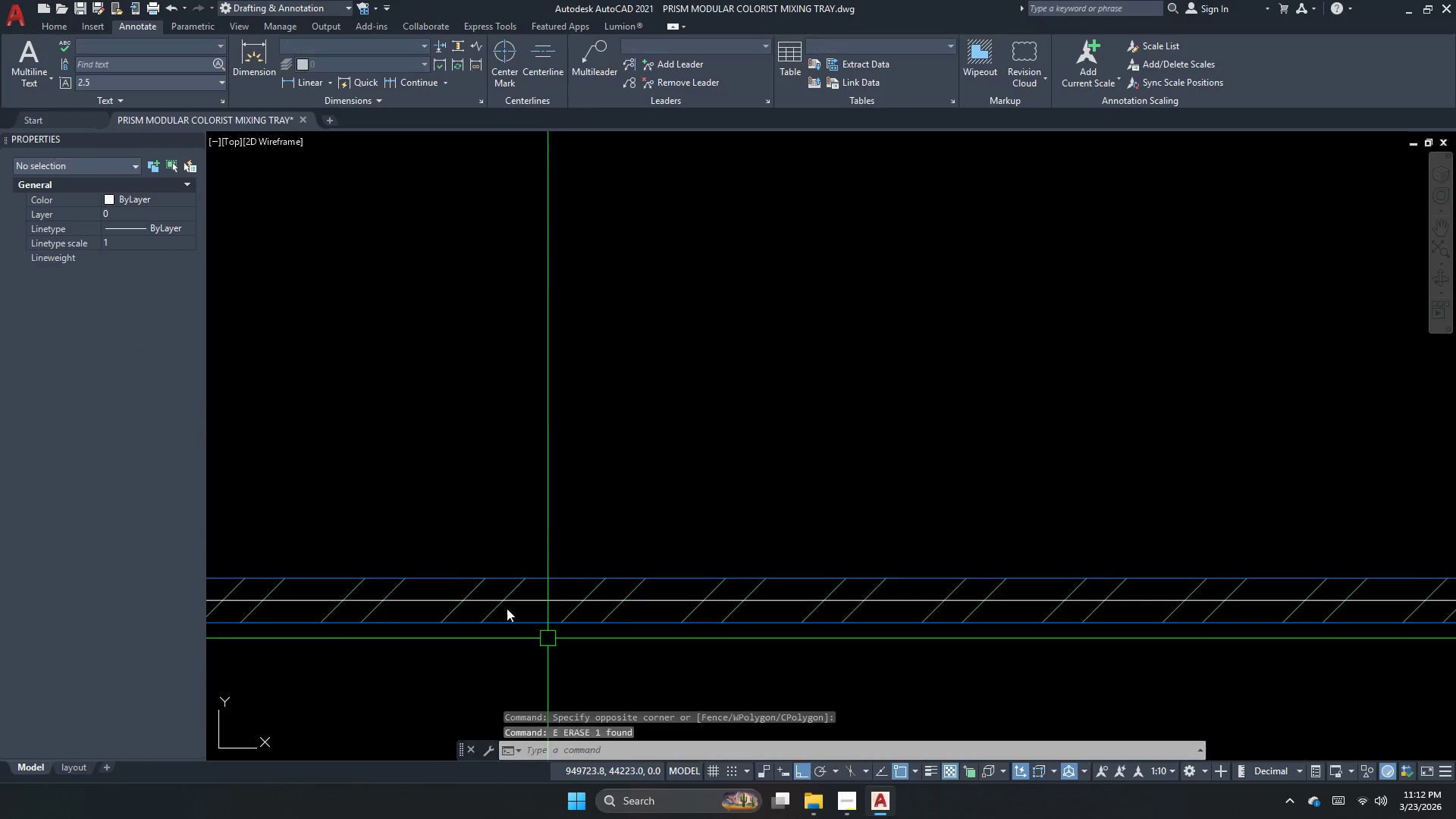 
scroll: coordinate [490, 541], scroll_direction: down, amount: 7.0
 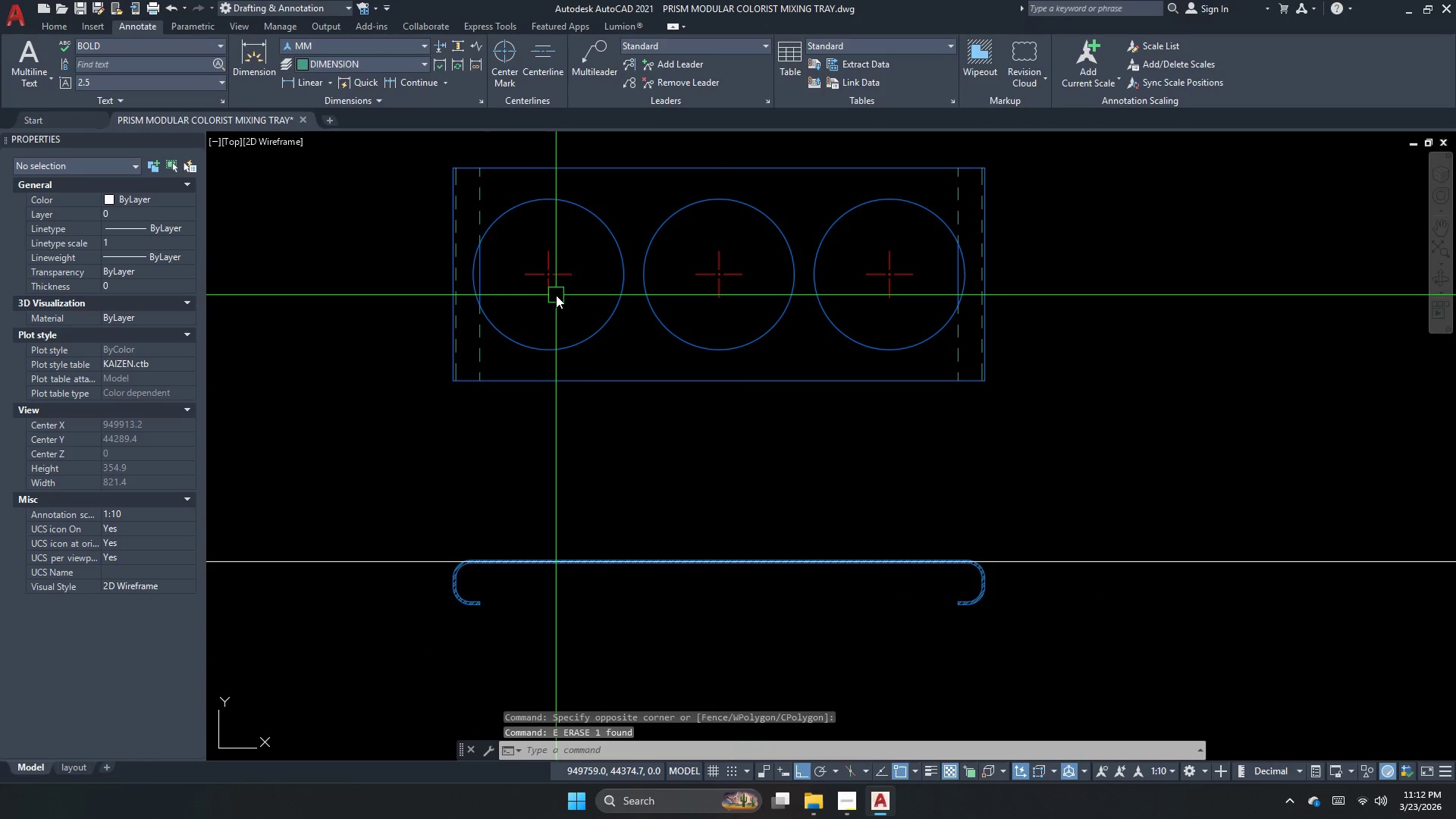 
left_click([545, 296])
 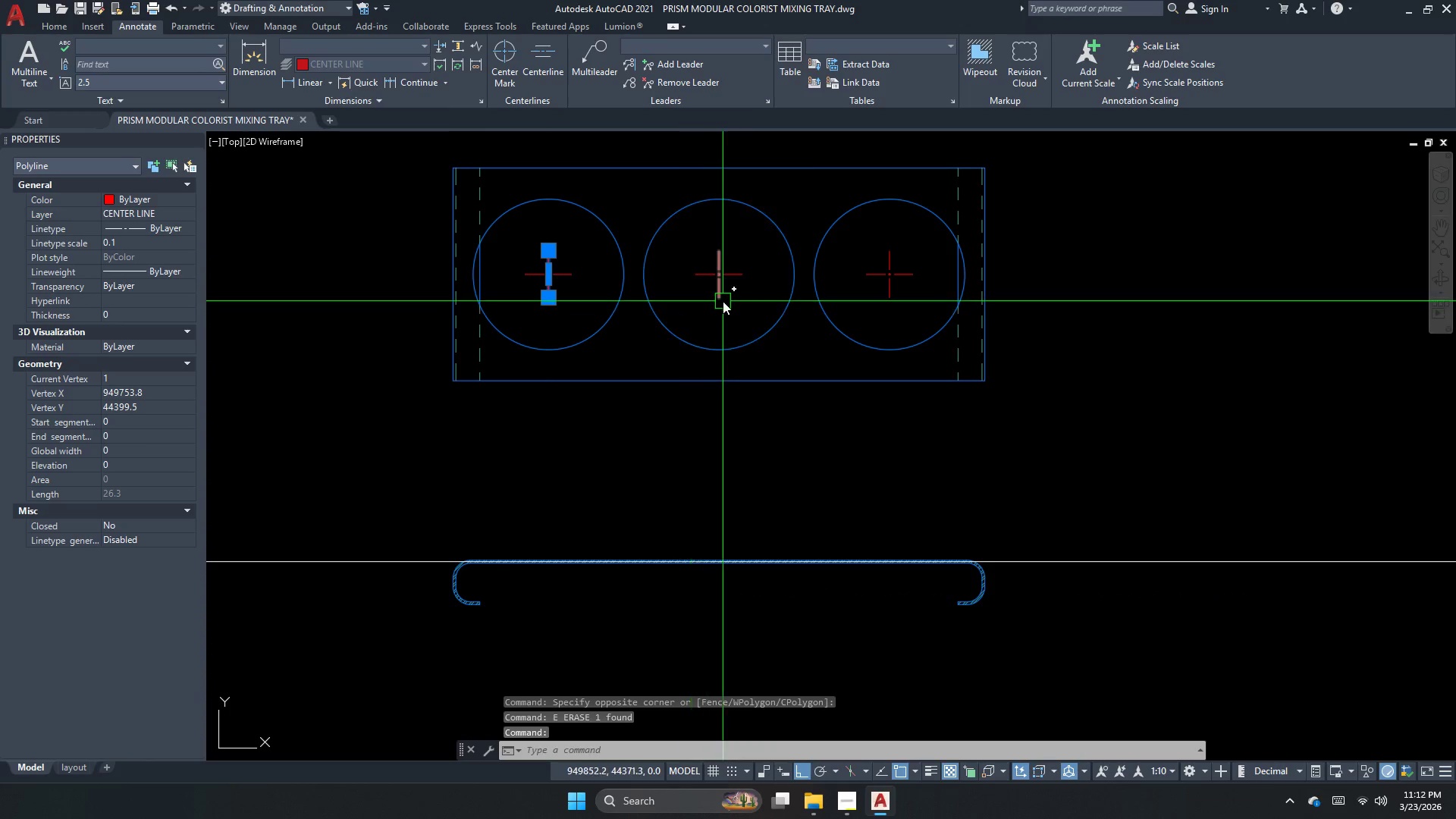 
left_click([717, 299])
 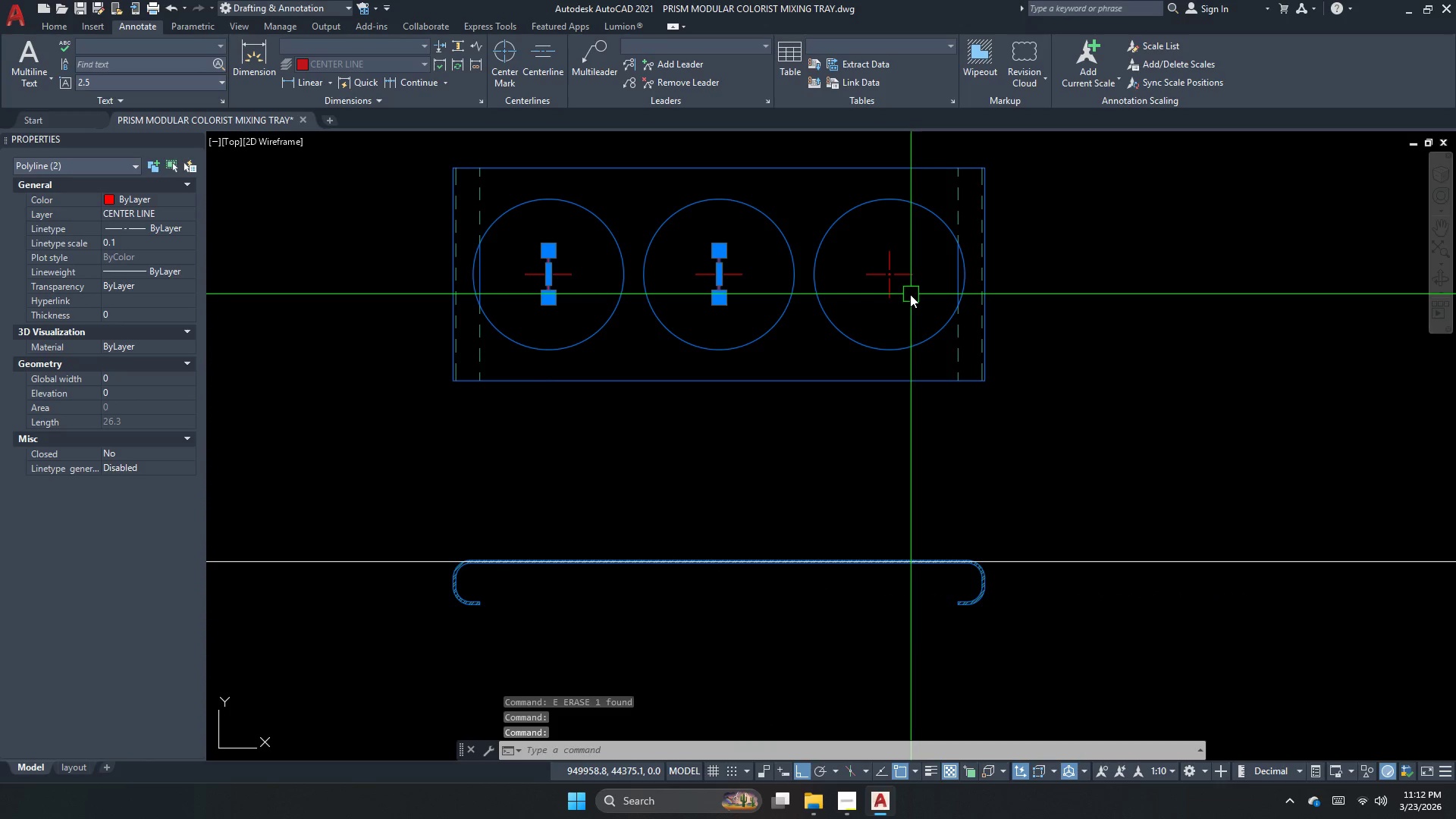 
left_click([894, 296])
 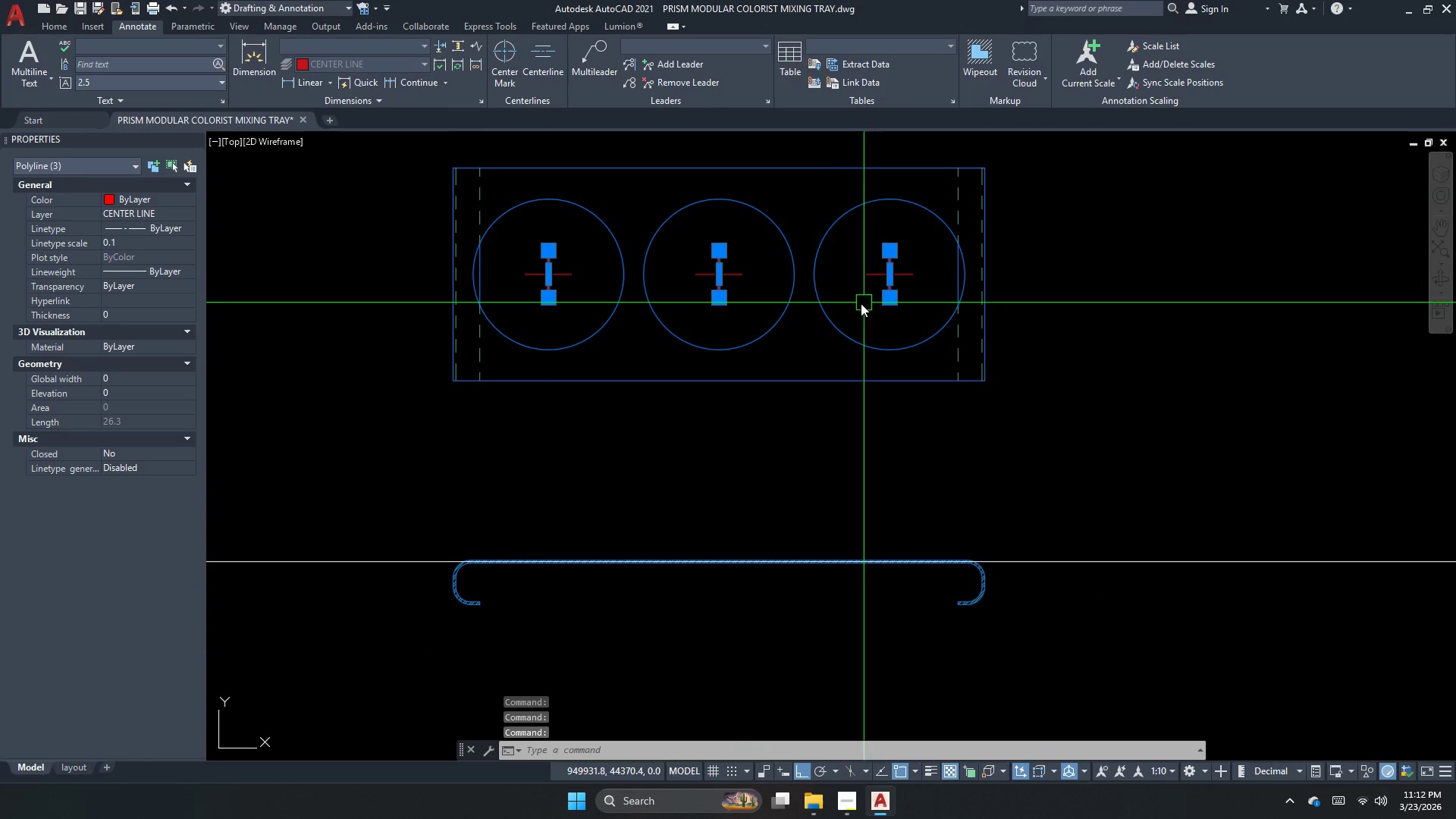 
type(co )
 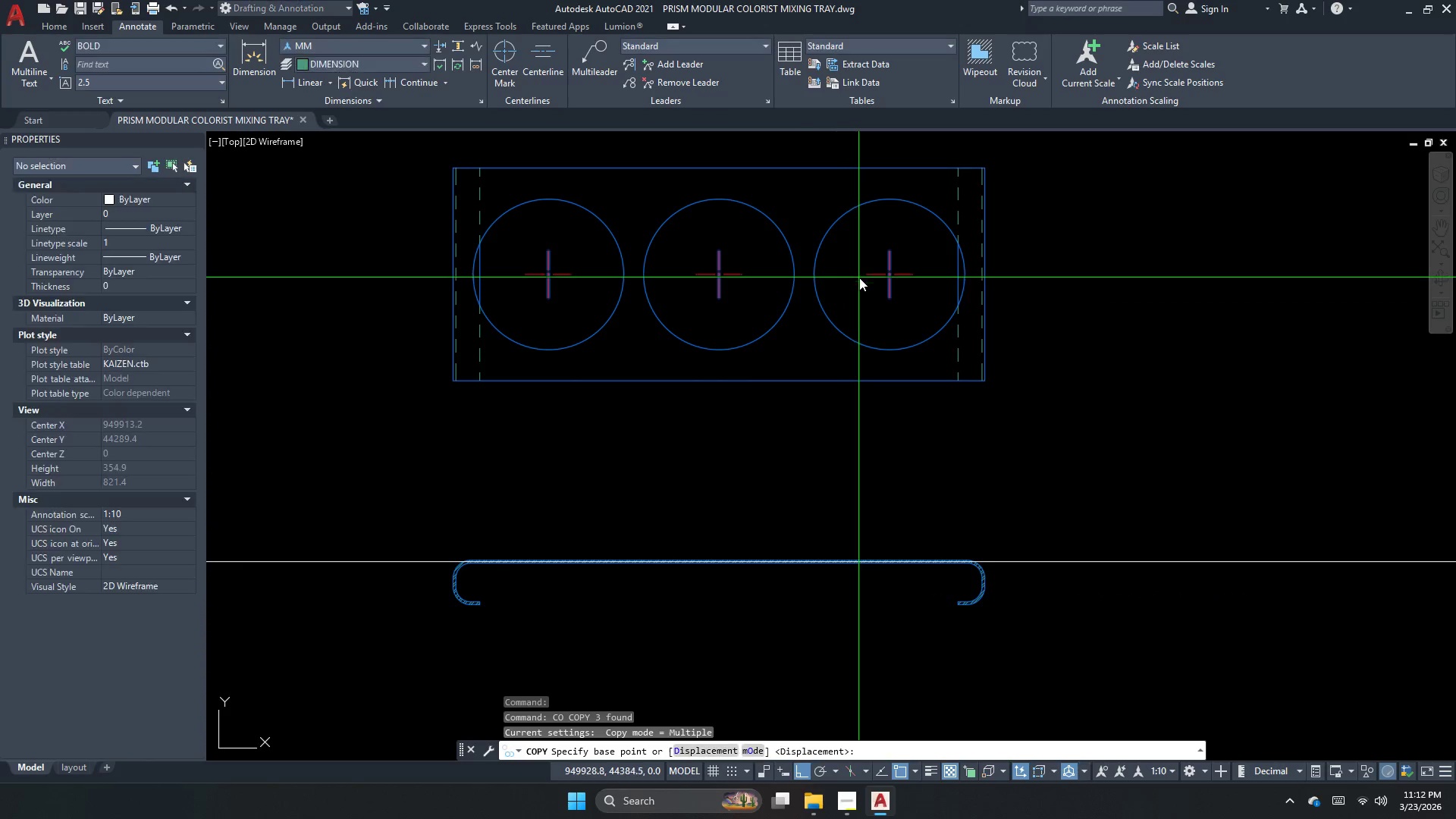 
scroll: coordinate [859, 278], scroll_direction: up, amount: 2.0
 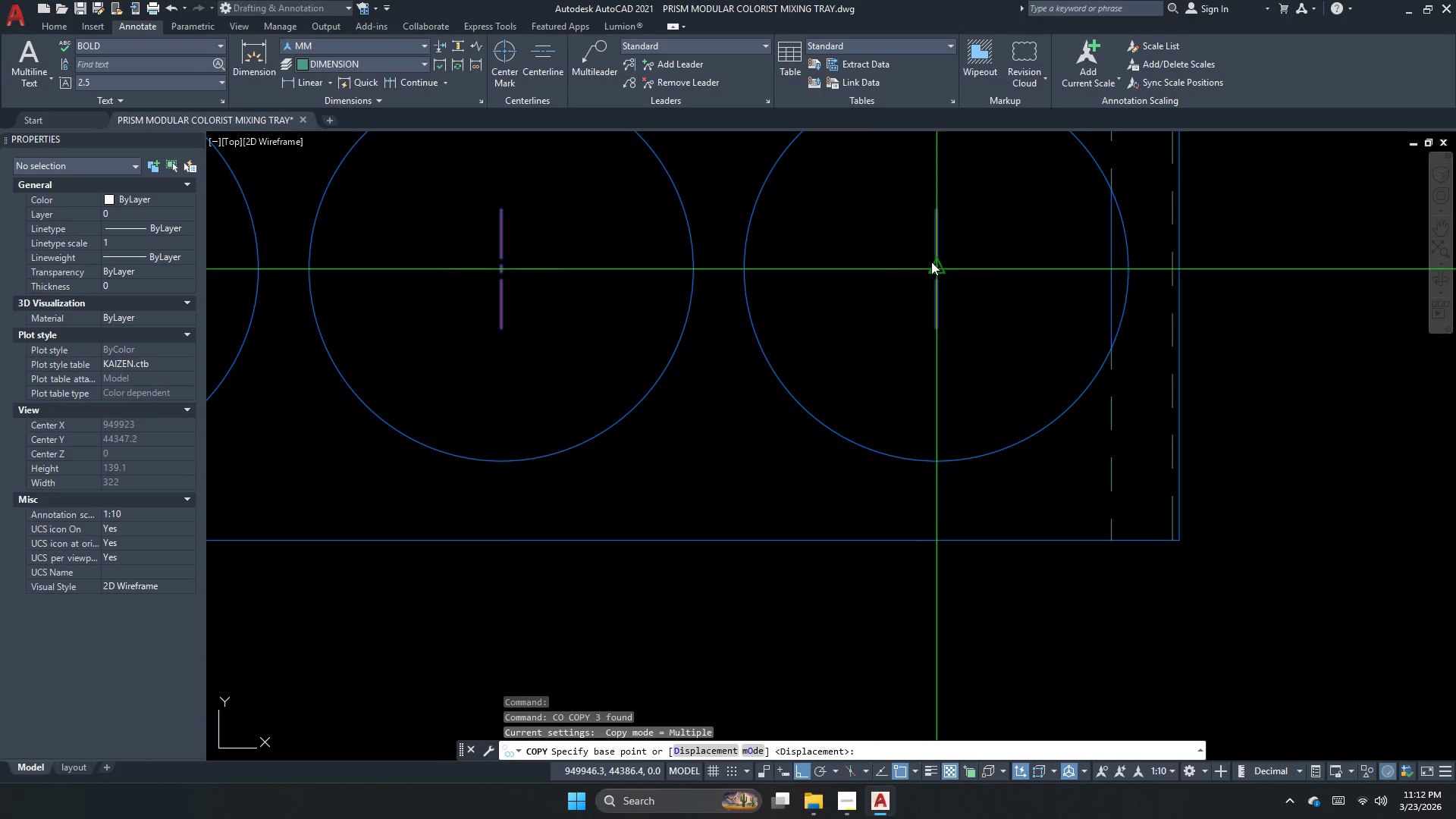 
left_click_drag(start_coordinate=[931, 262], to_coordinate=[924, 290])
 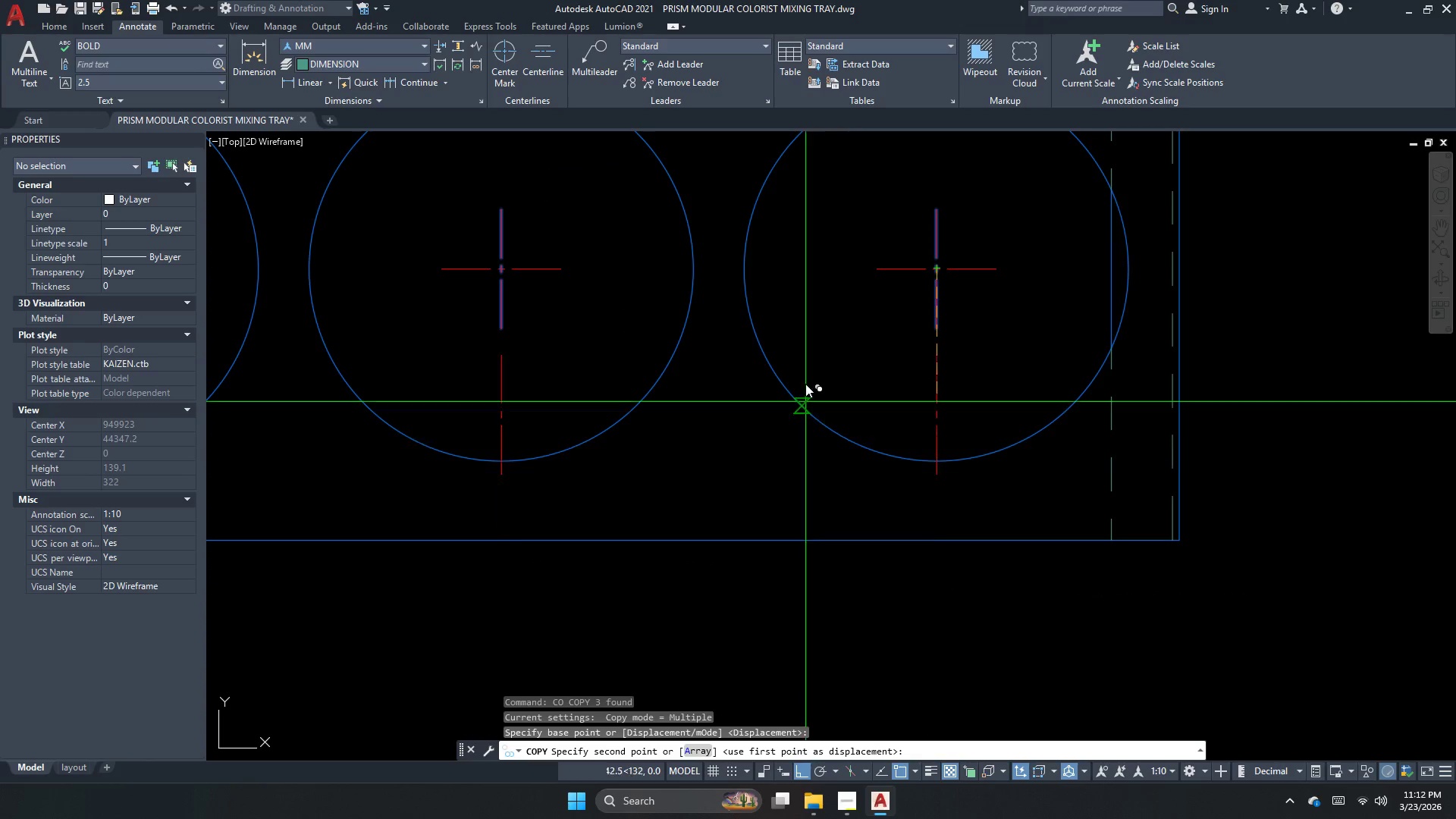 
scroll: coordinate [799, 353], scroll_direction: down, amount: 3.0
 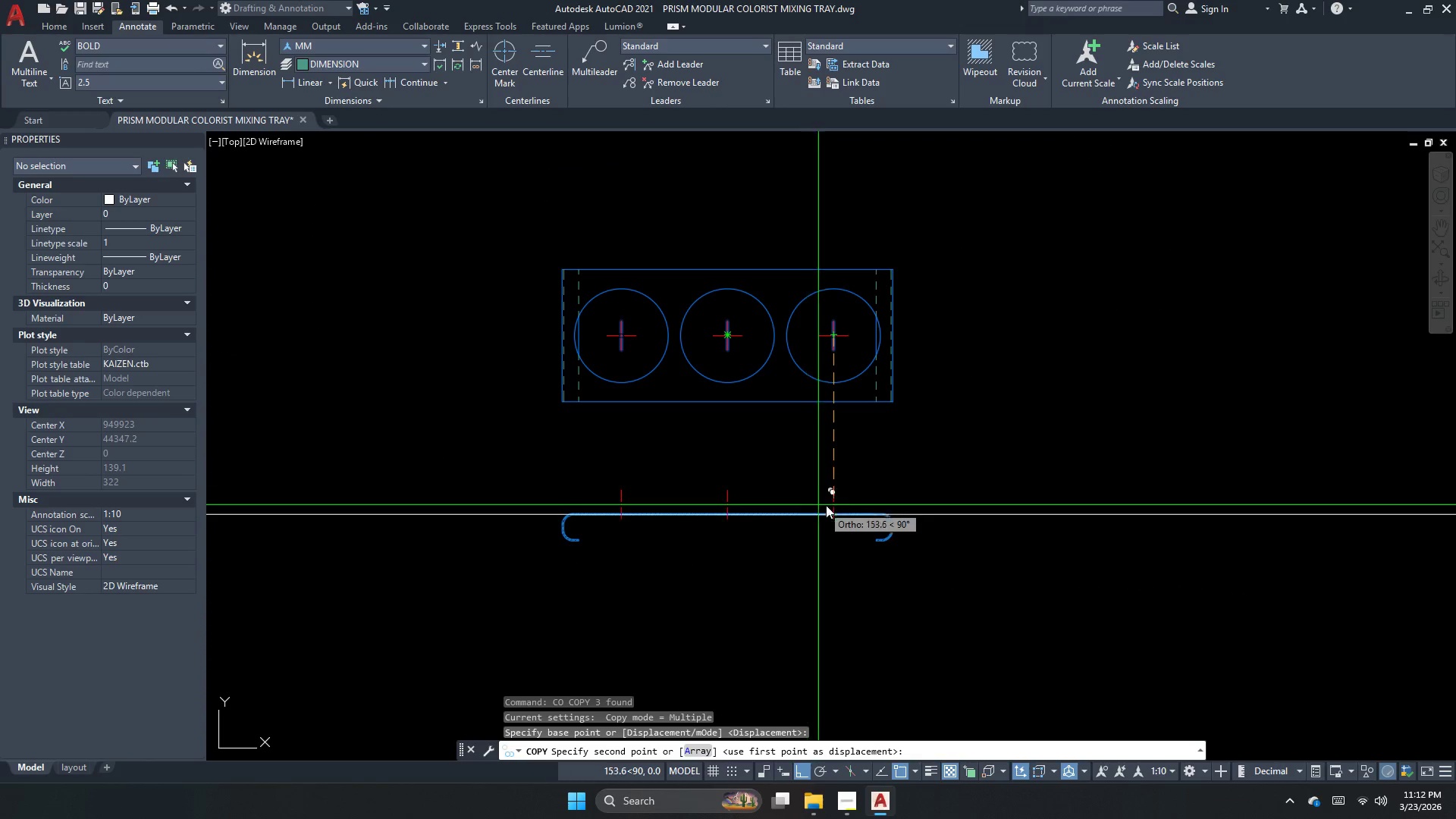 
scroll: coordinate [855, 529], scroll_direction: up, amount: 7.0
 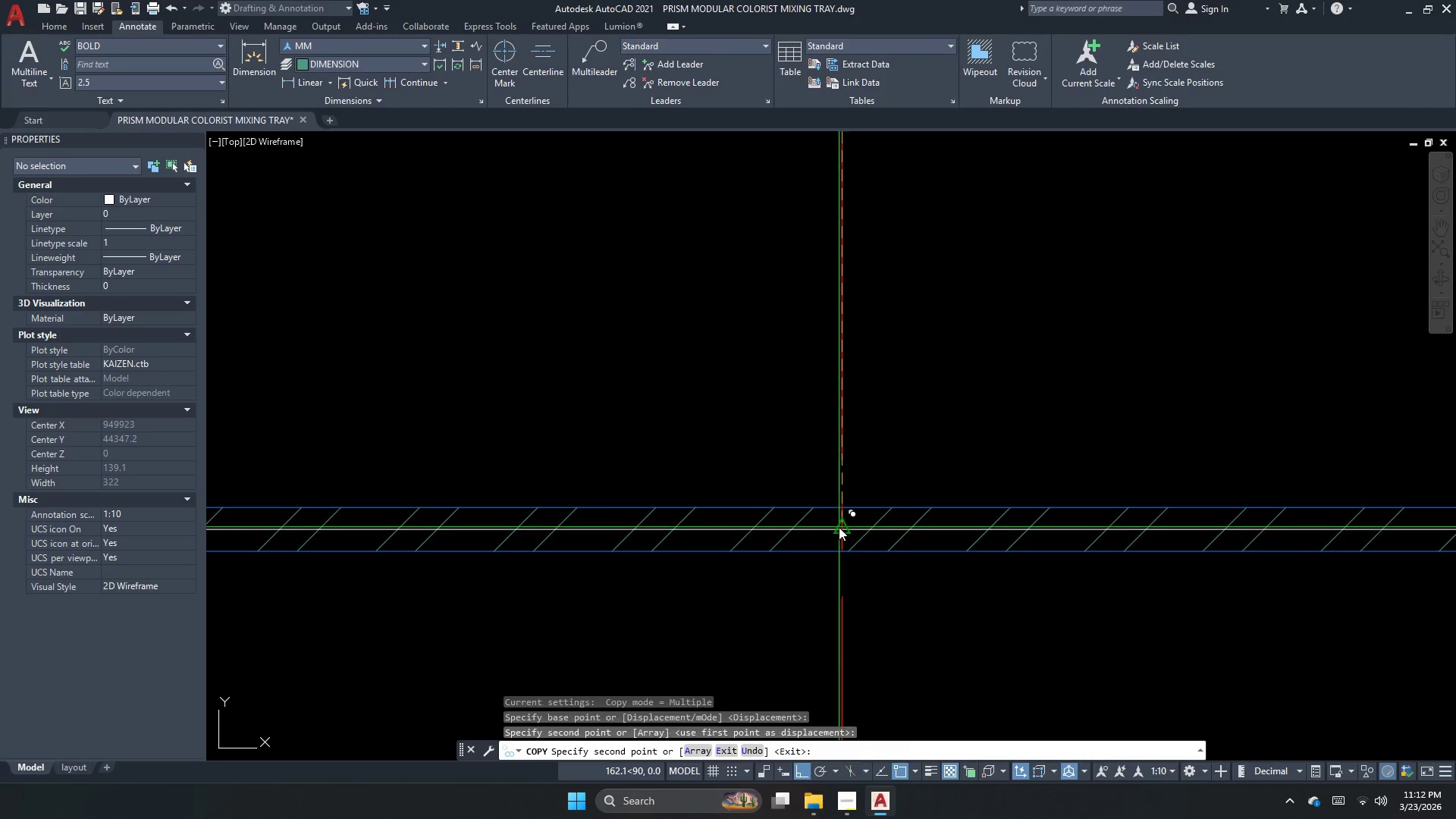 
hold_key(key=Escape, duration=1.59)
 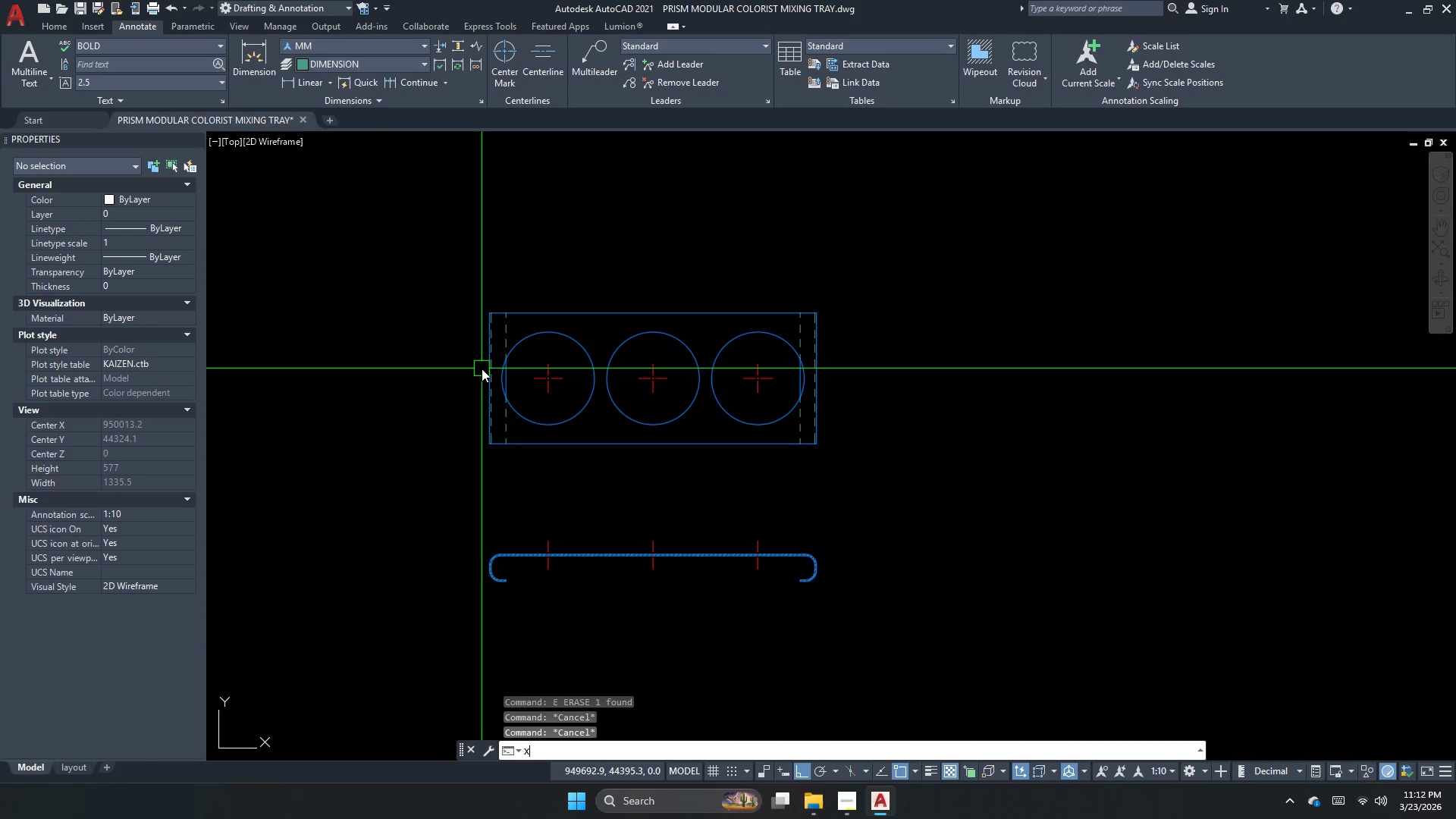 
left_click_drag(start_coordinate=[927, 601], to_coordinate=[927, 587])
 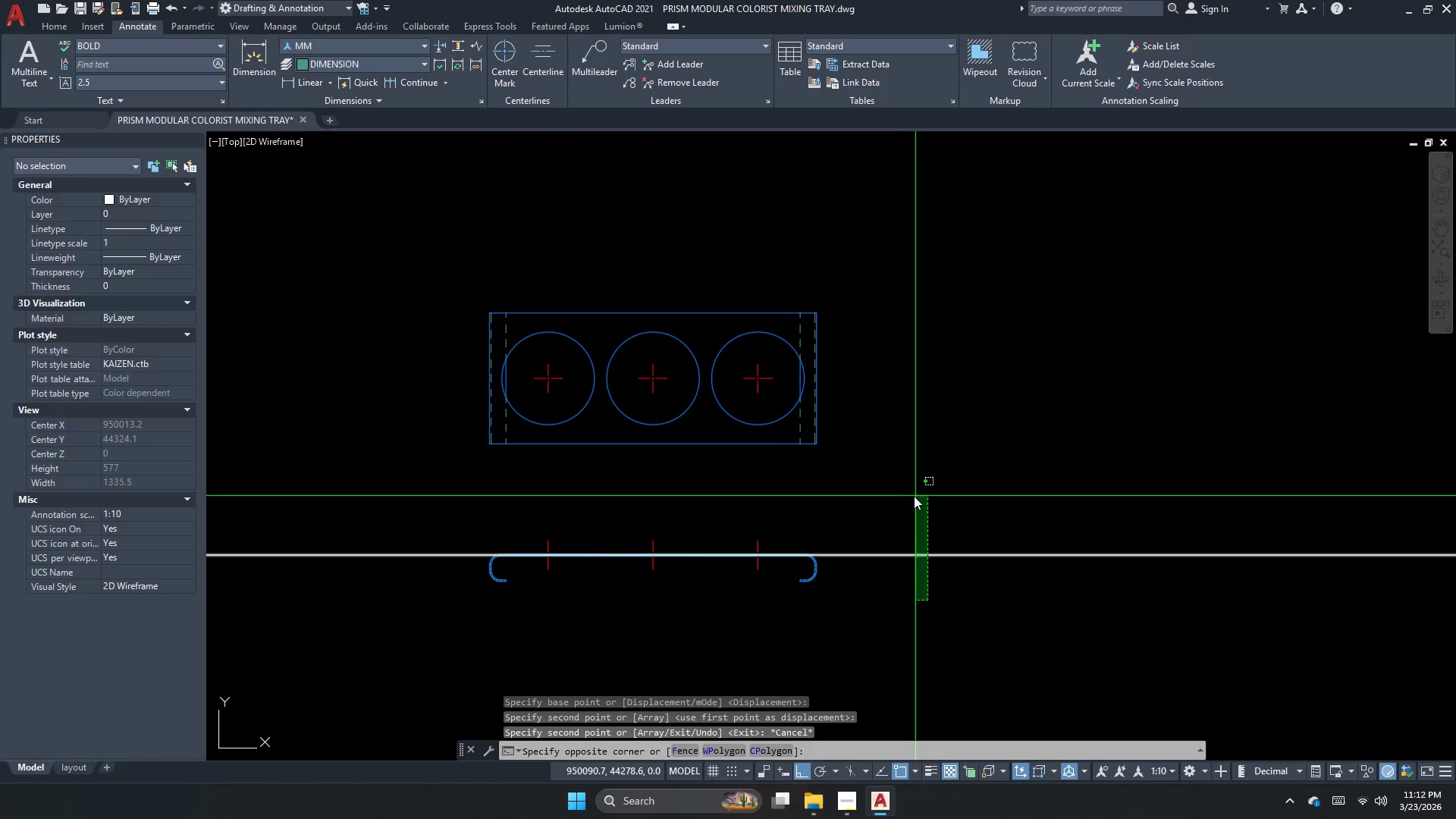 
double_click([914, 496])
 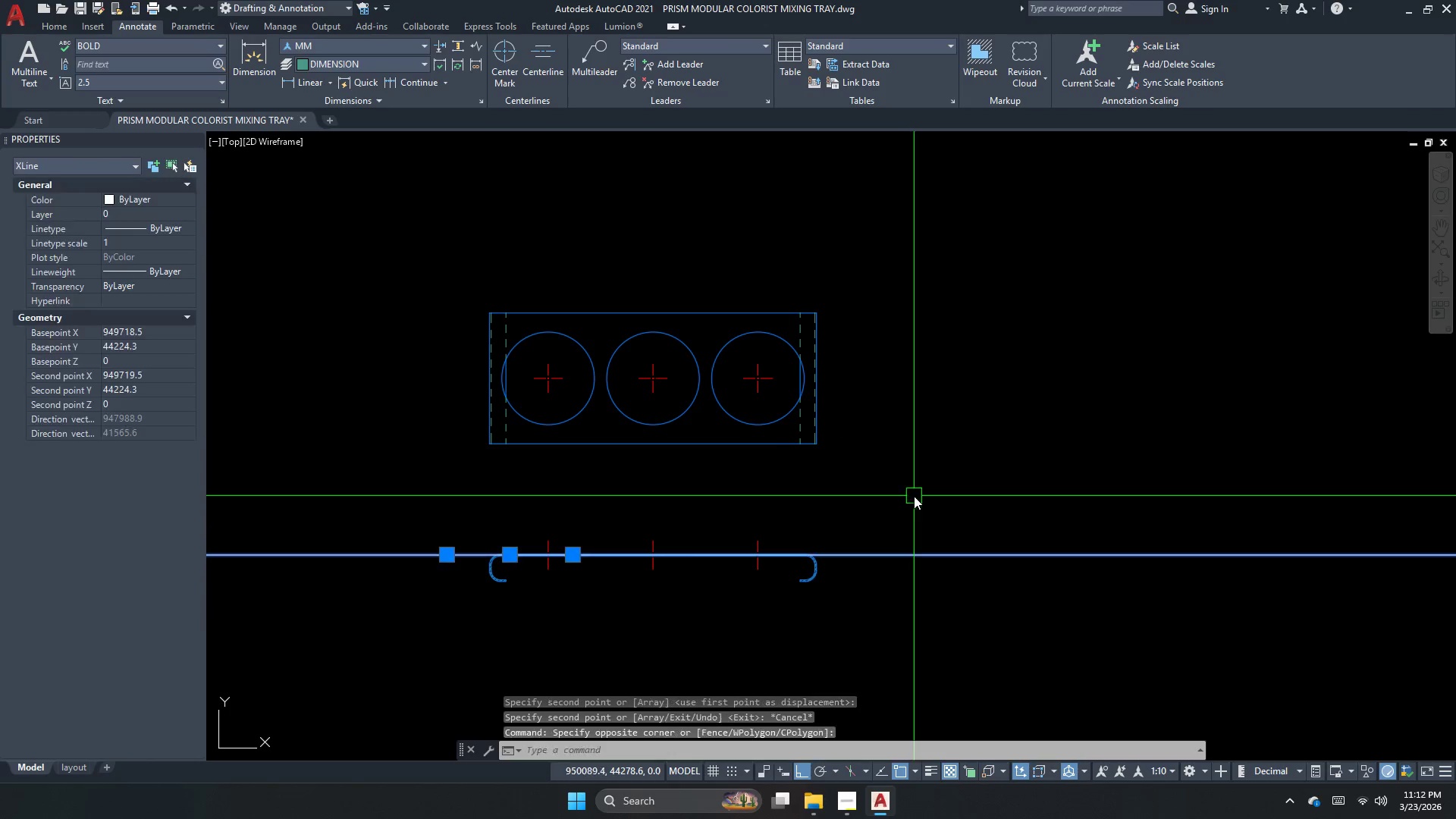 
scroll: coordinate [770, 557], scroll_direction: down, amount: 7.0
 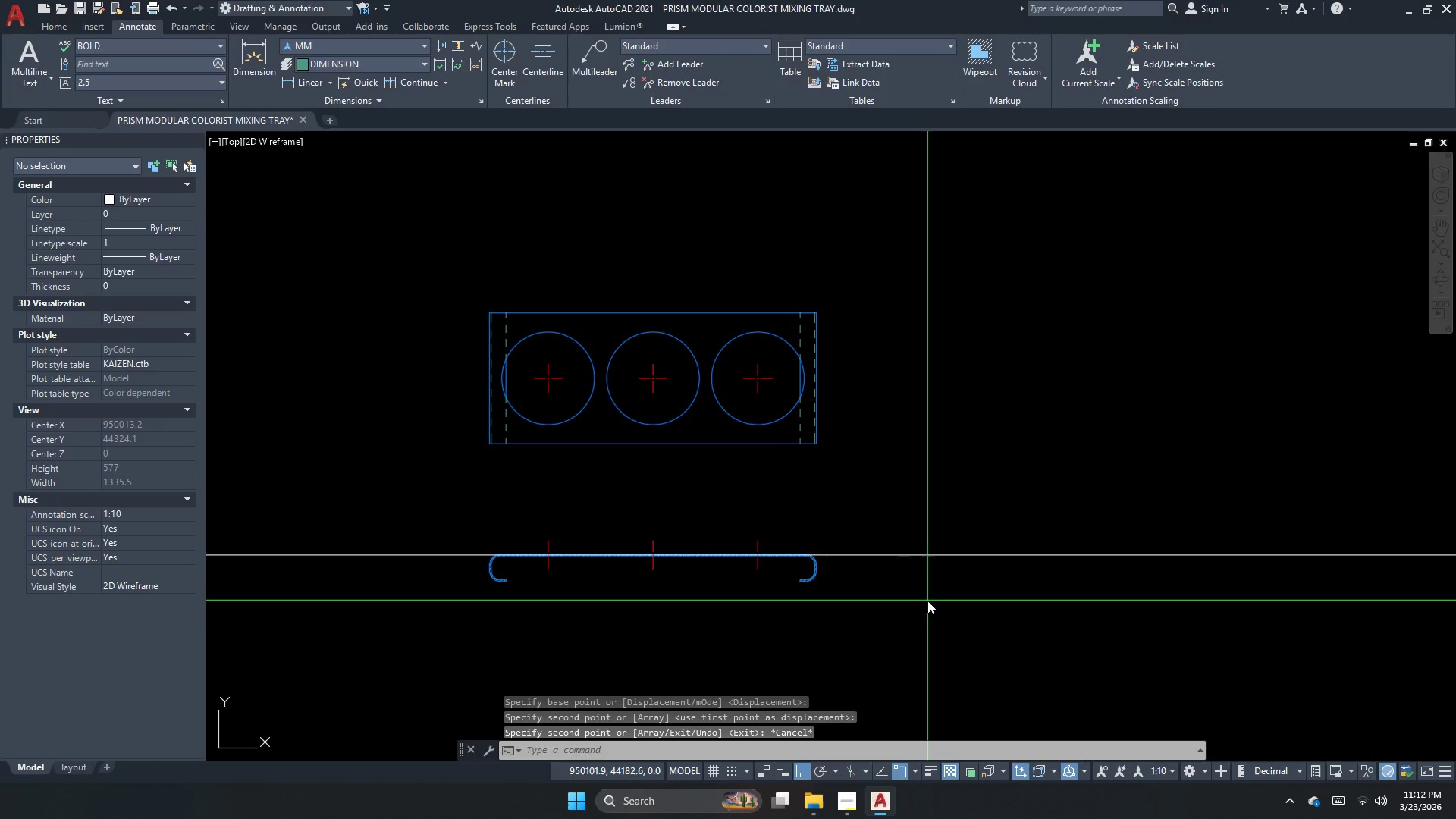 
type(e )
key(Escape)
type(xl )
 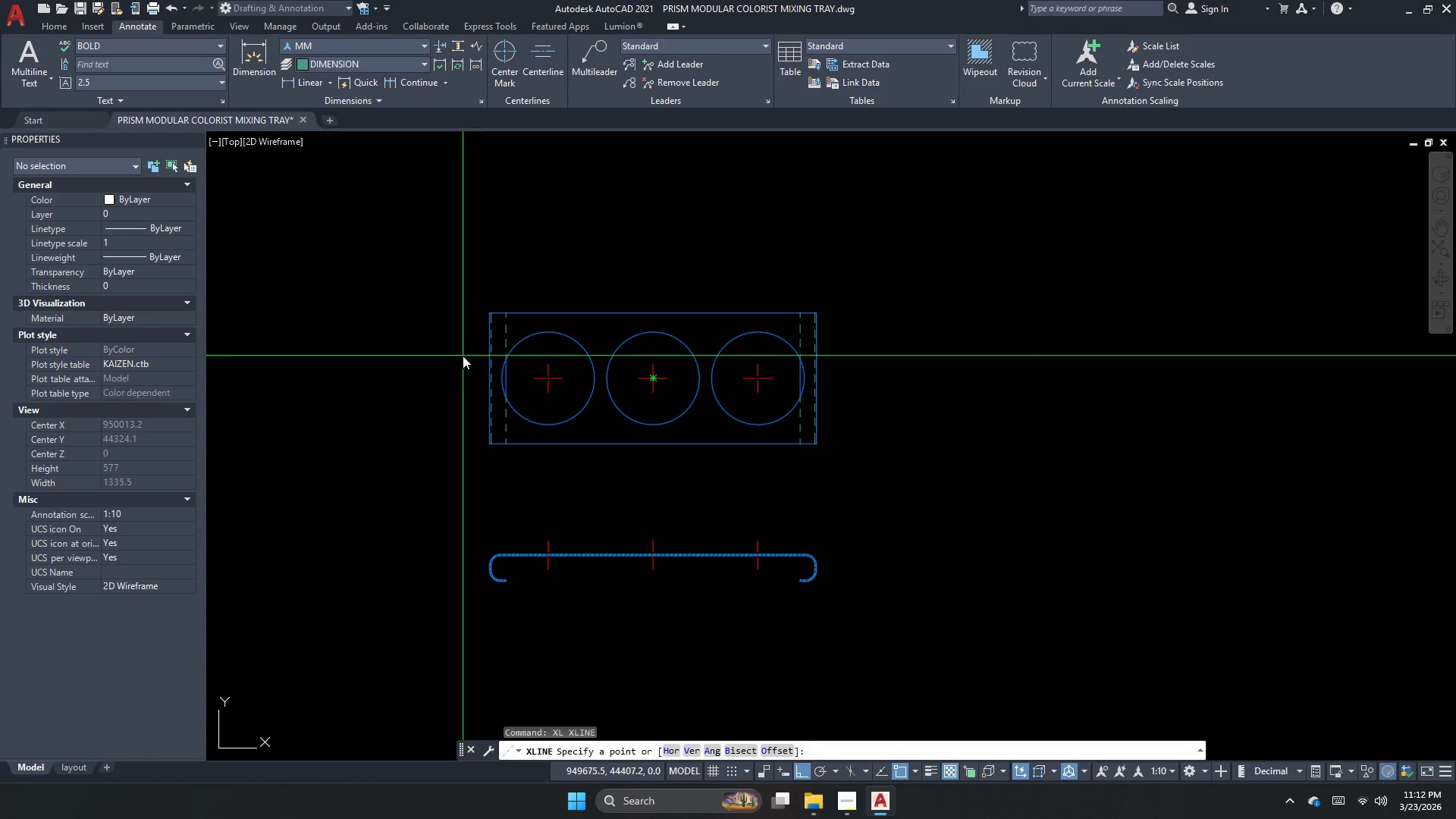 
key(V)
 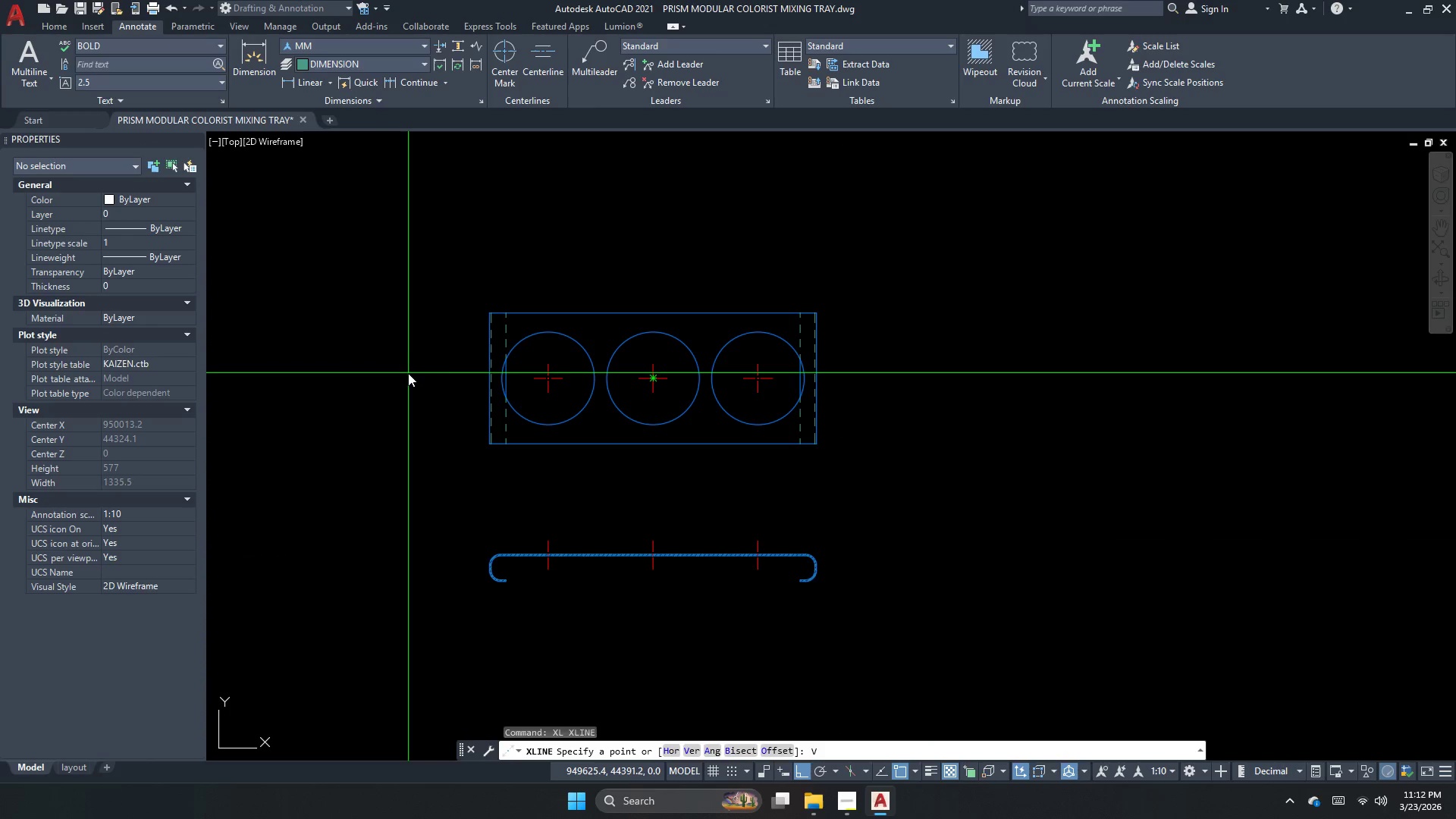 
key(Space)
 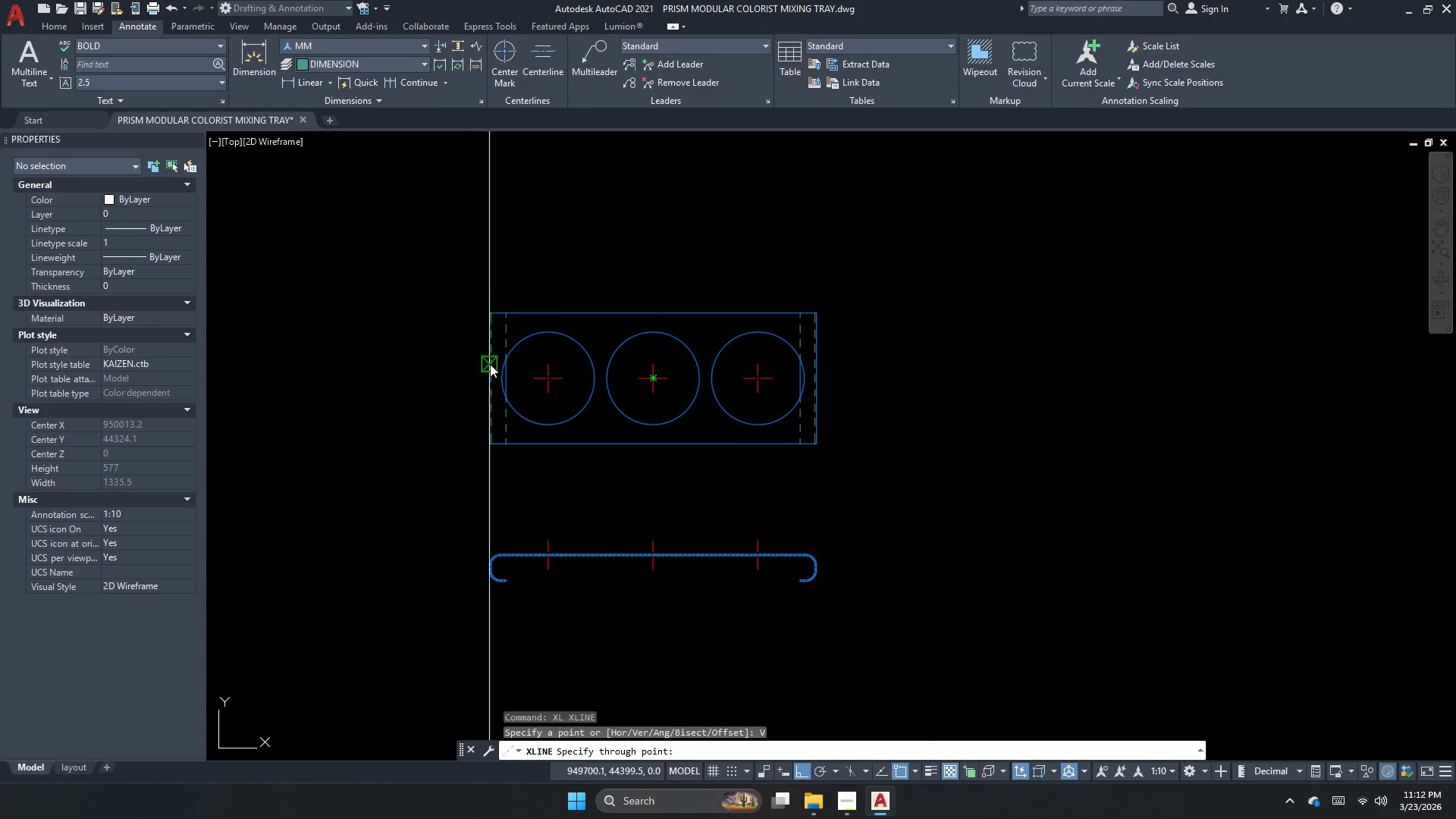 
scroll: coordinate [490, 364], scroll_direction: up, amount: 3.0
 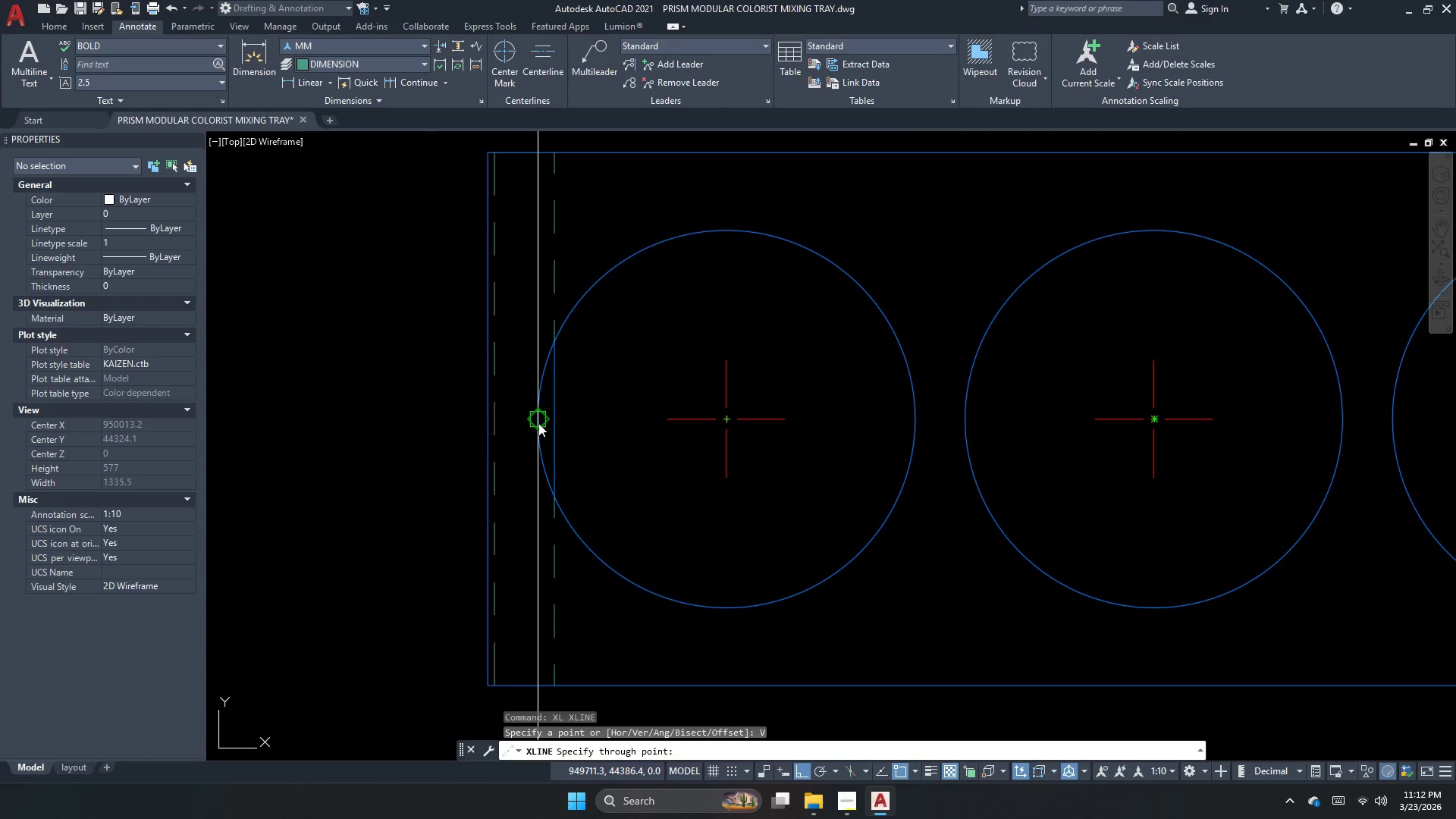 
left_click([538, 420])
 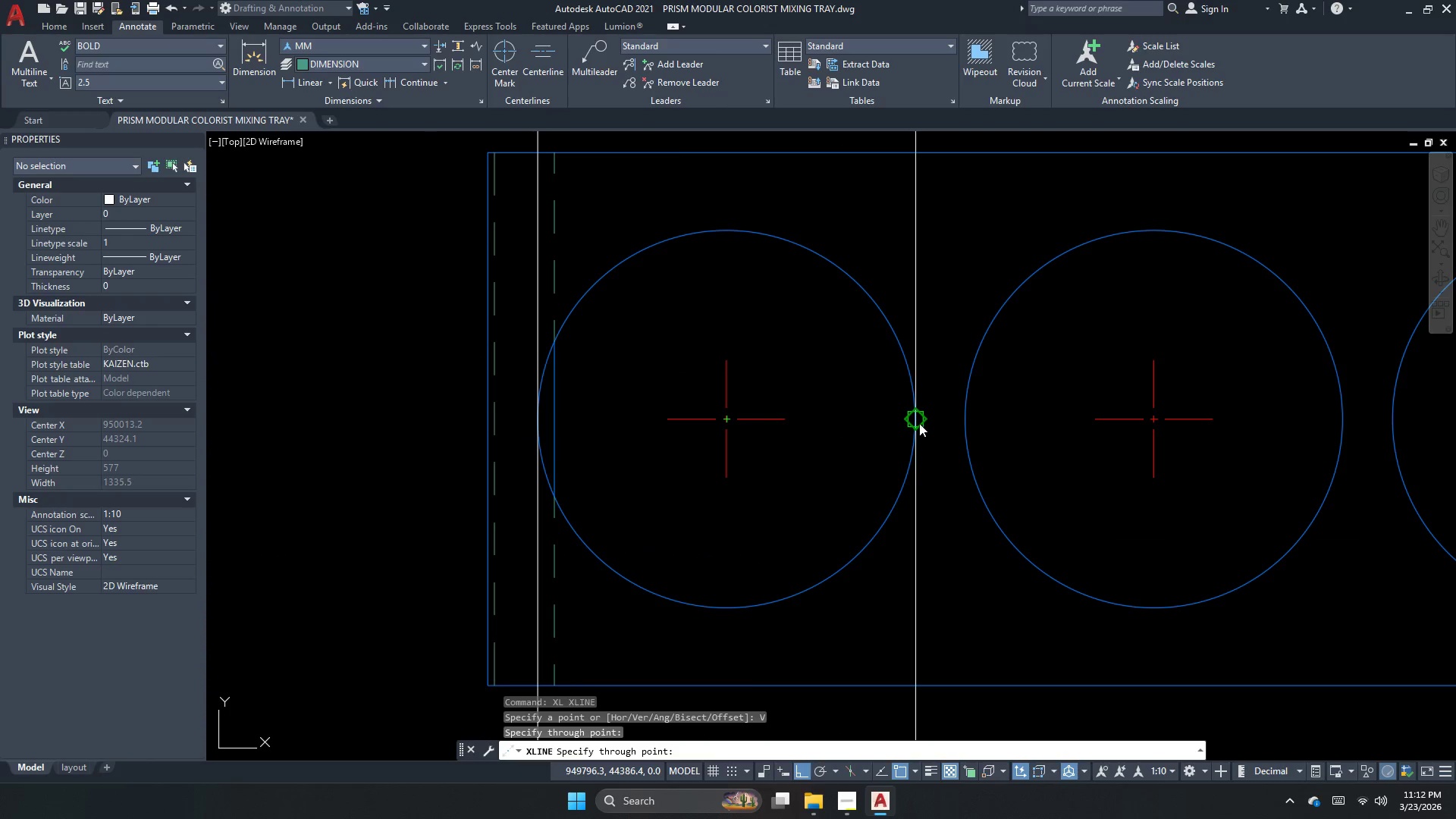 
left_click([919, 422])
 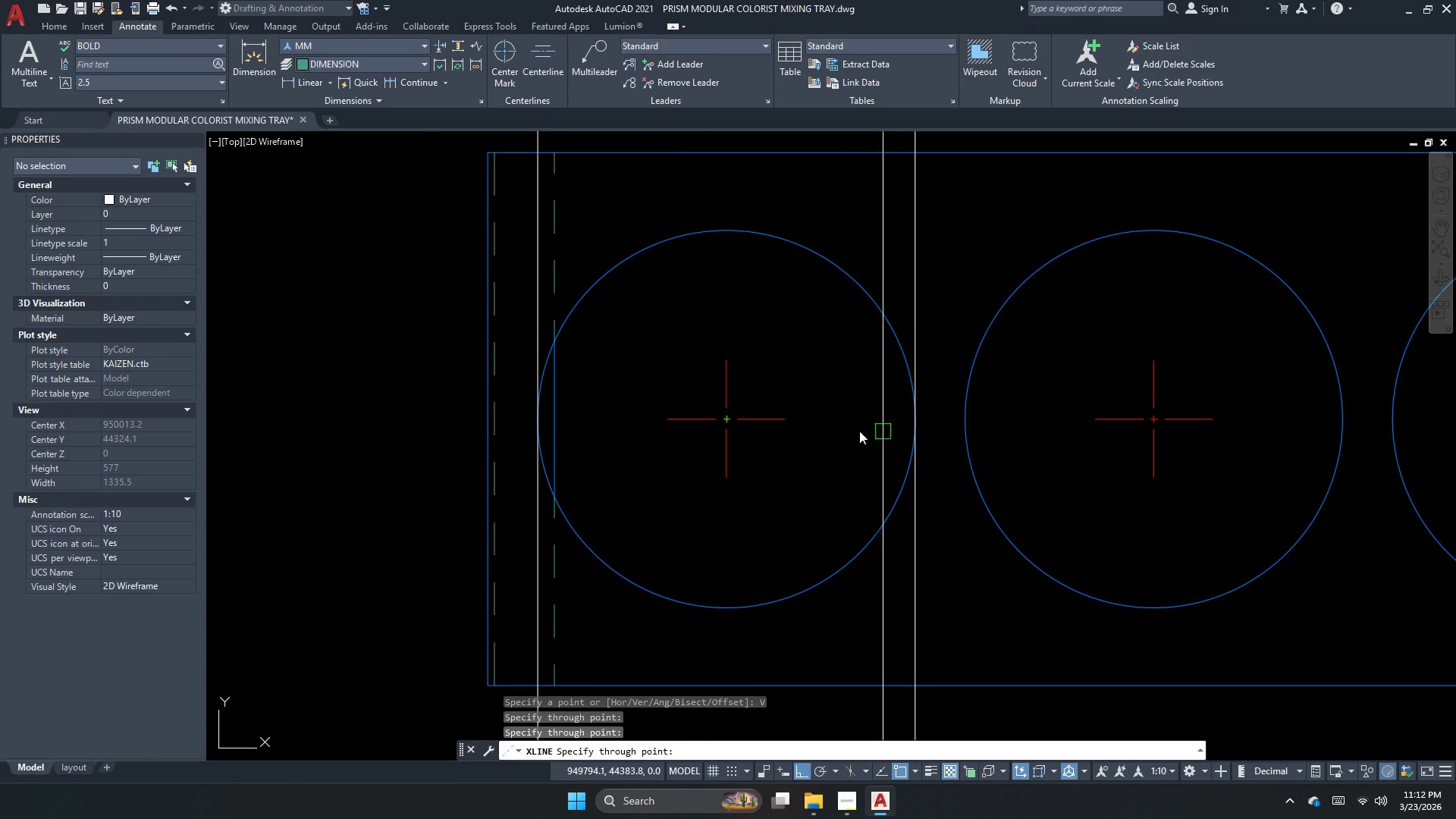 
key(Escape)
 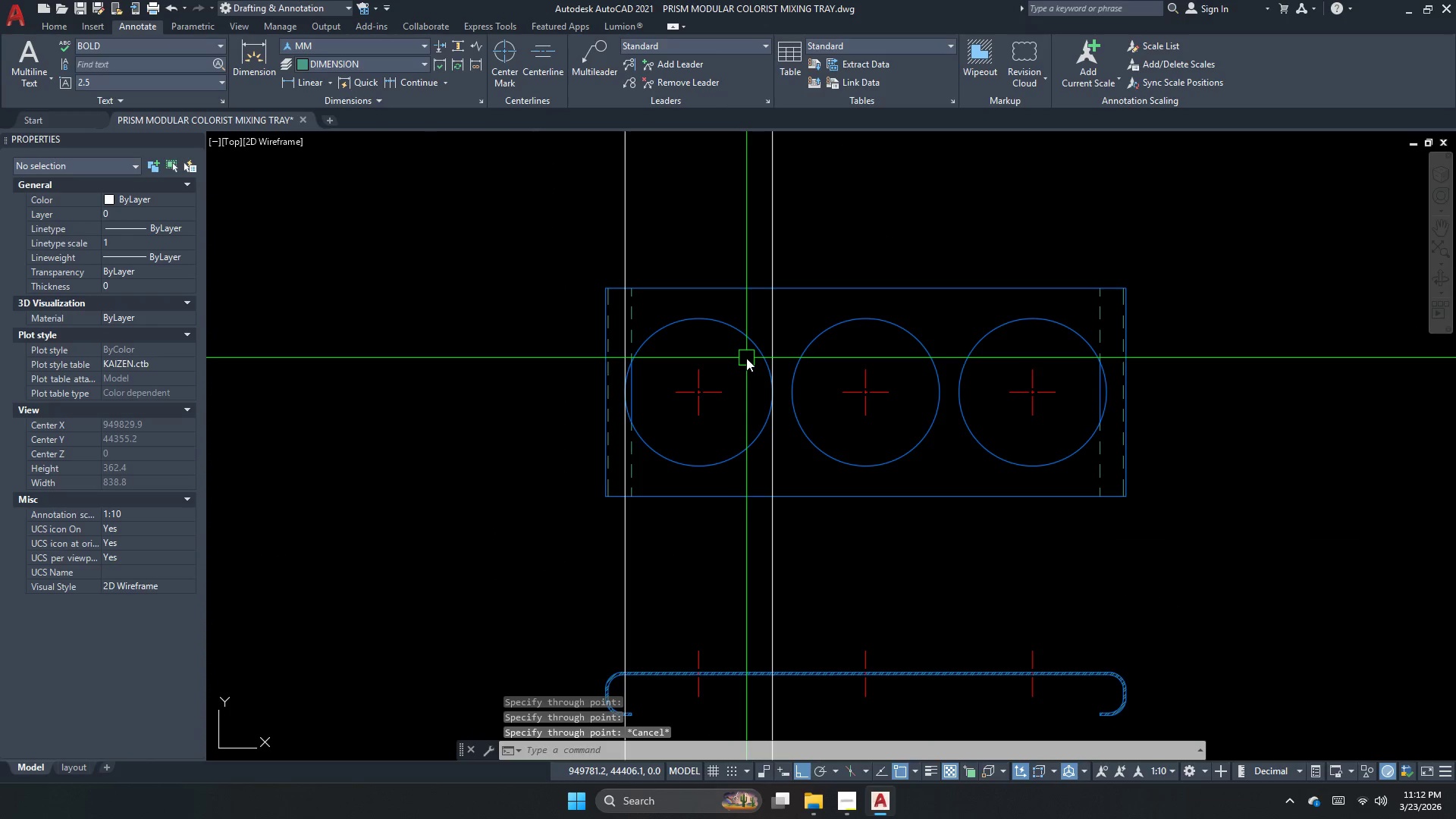 
scroll: coordinate [679, 374], scroll_direction: down, amount: 2.0
 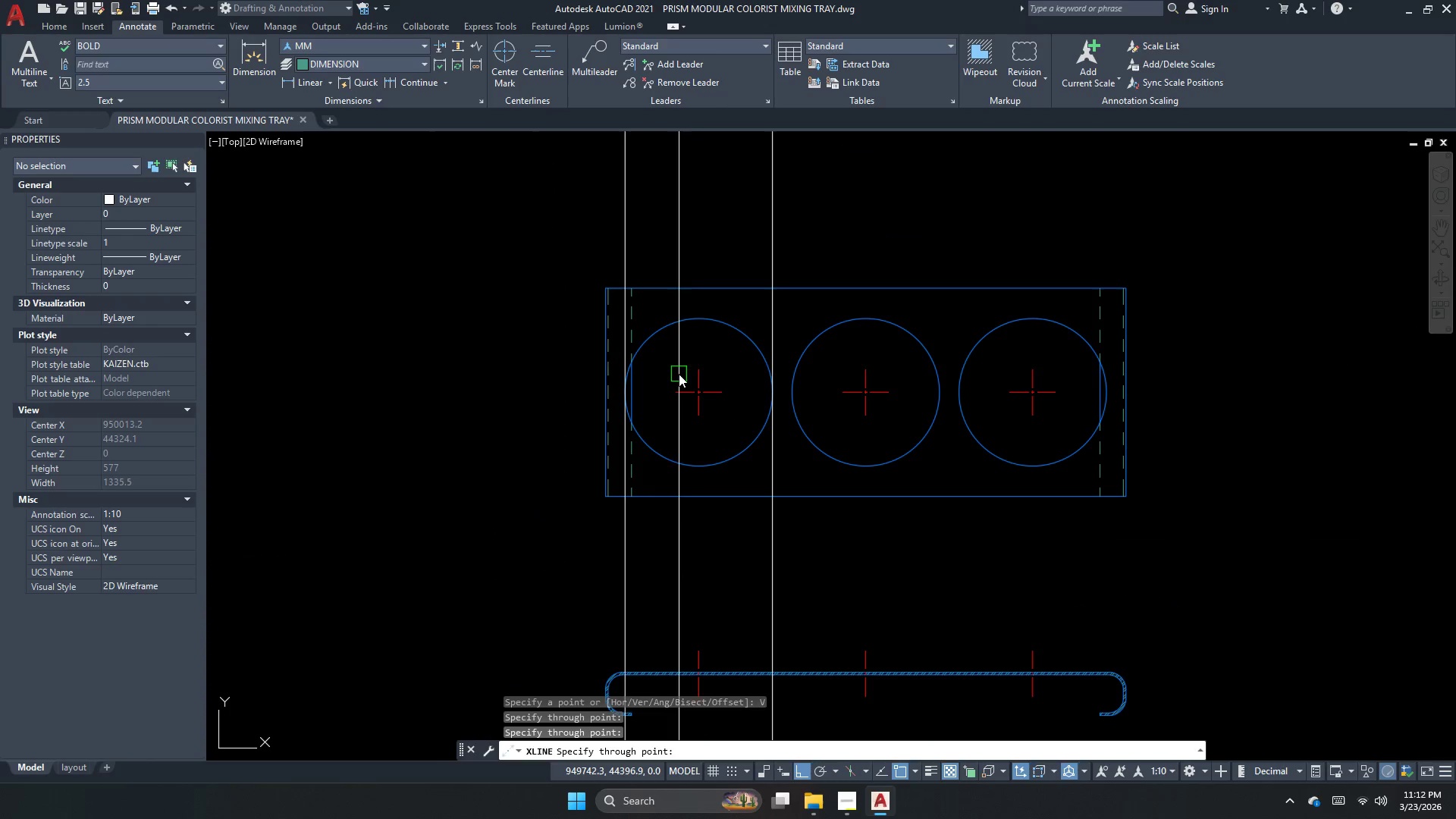 
key(Escape)
 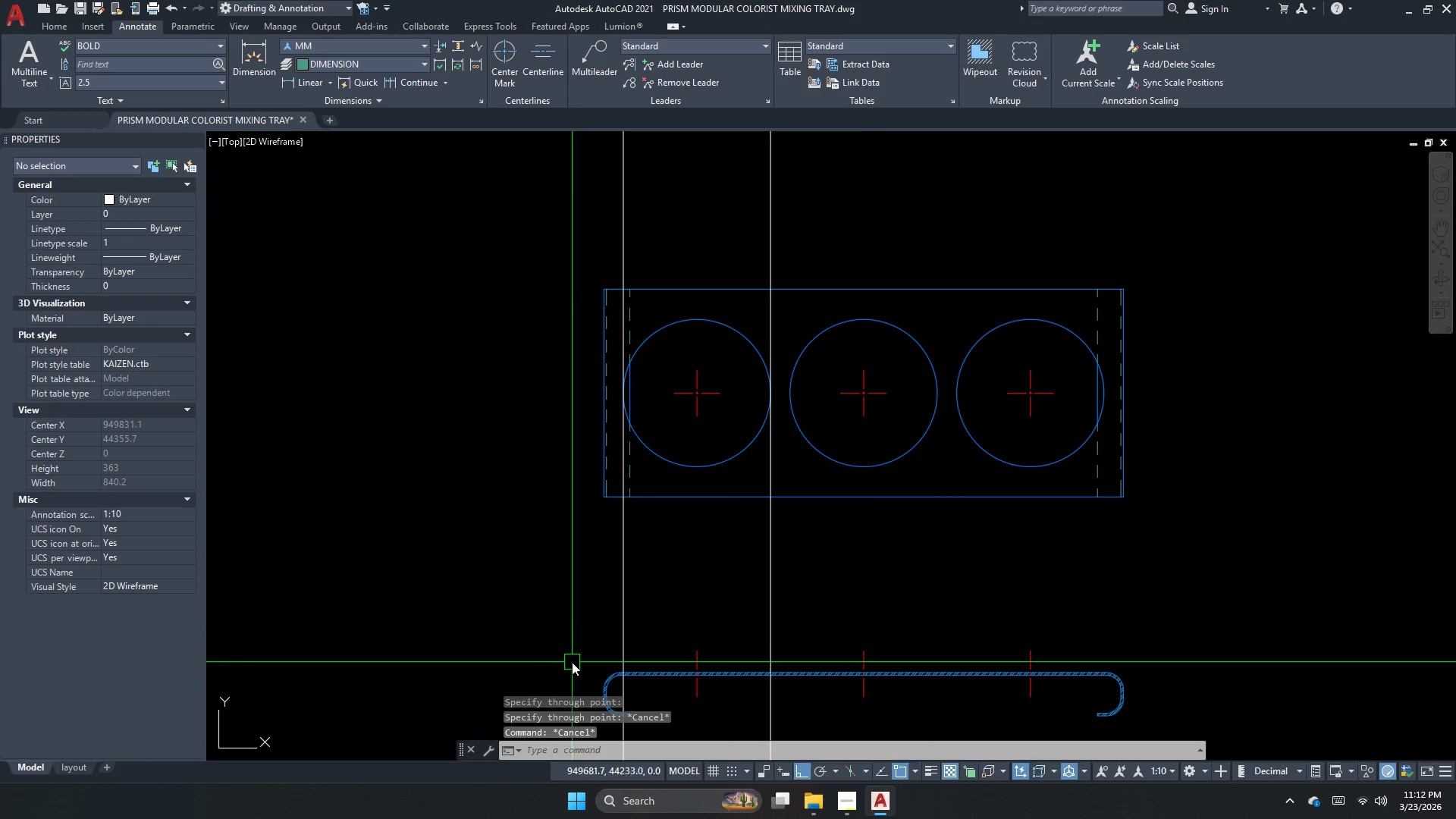 
scroll: coordinate [673, 367], scroll_direction: none, amount: 0.0
 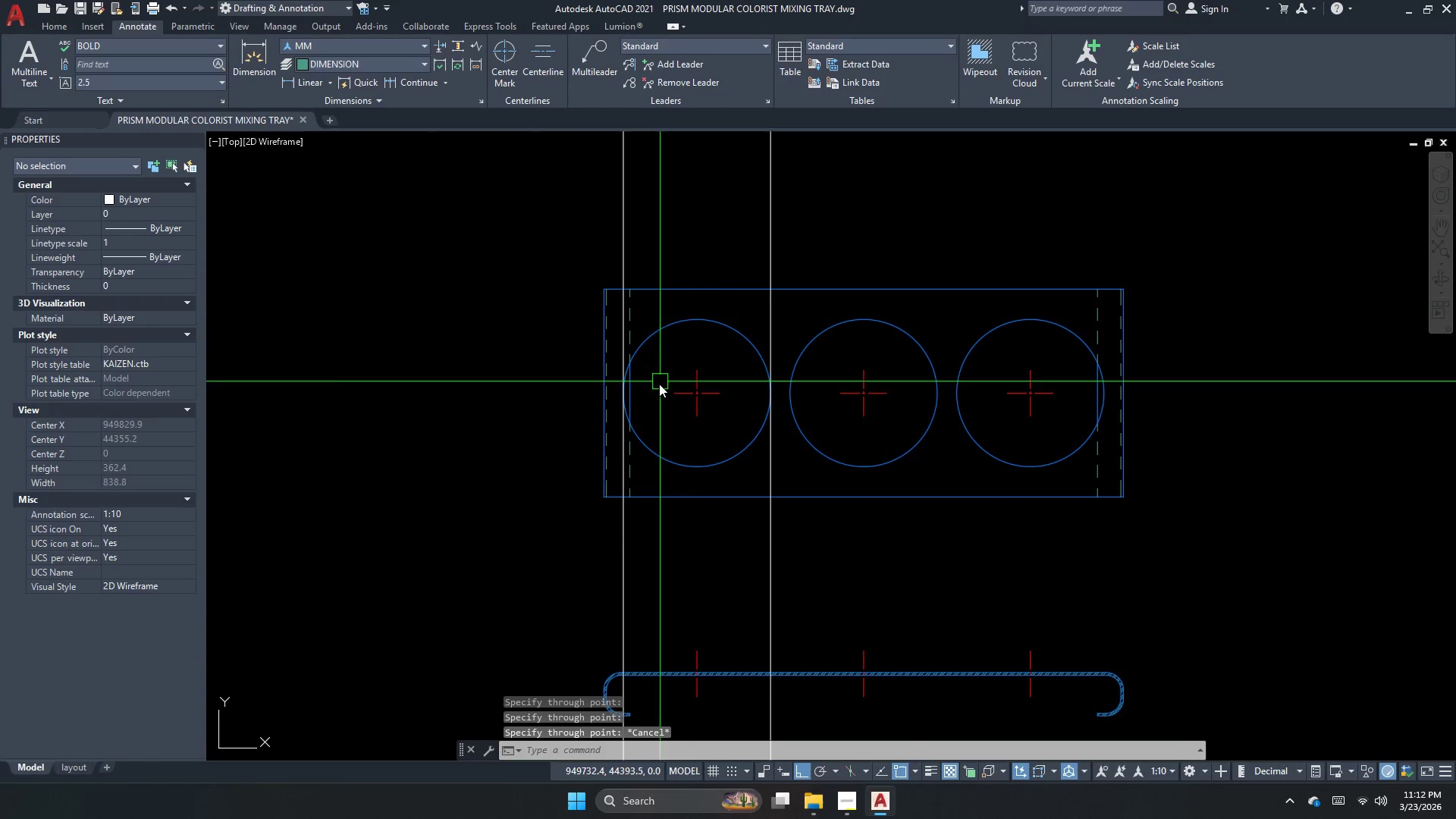 
type(rec )
 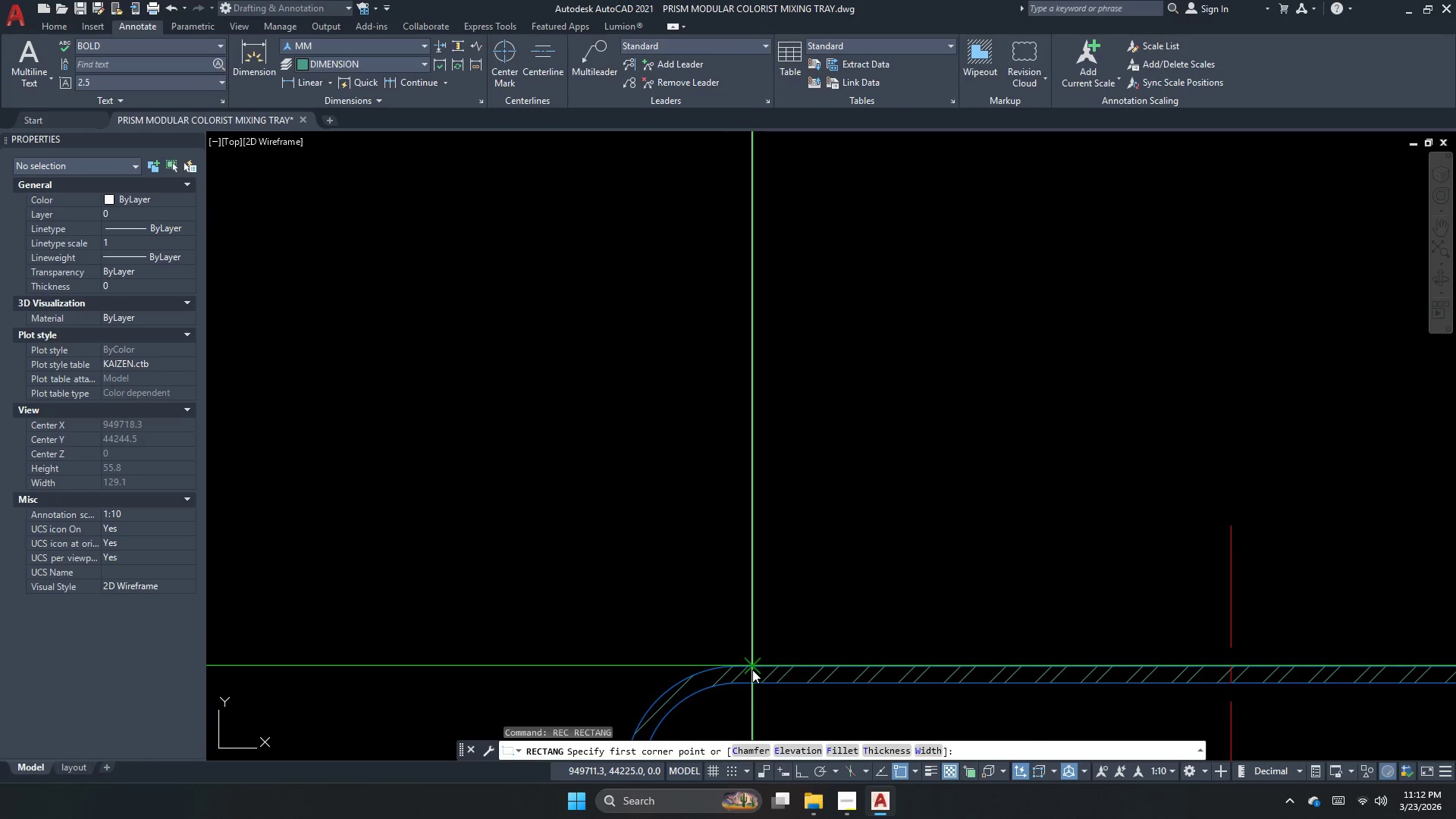 
scroll: coordinate [695, 692], scroll_direction: up, amount: 4.0
 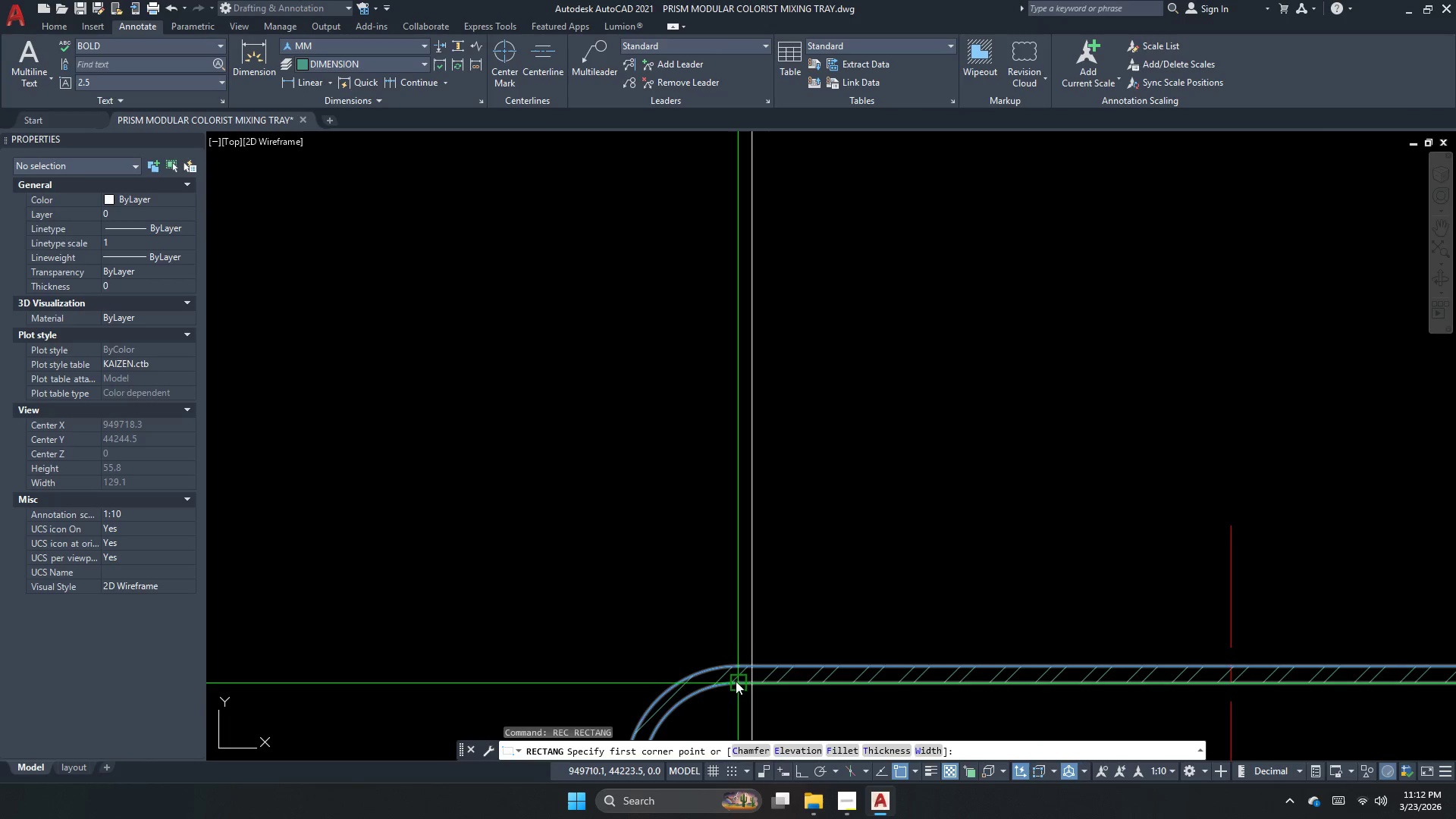 
left_click_drag(start_coordinate=[752, 670], to_coordinate=[812, 698])
 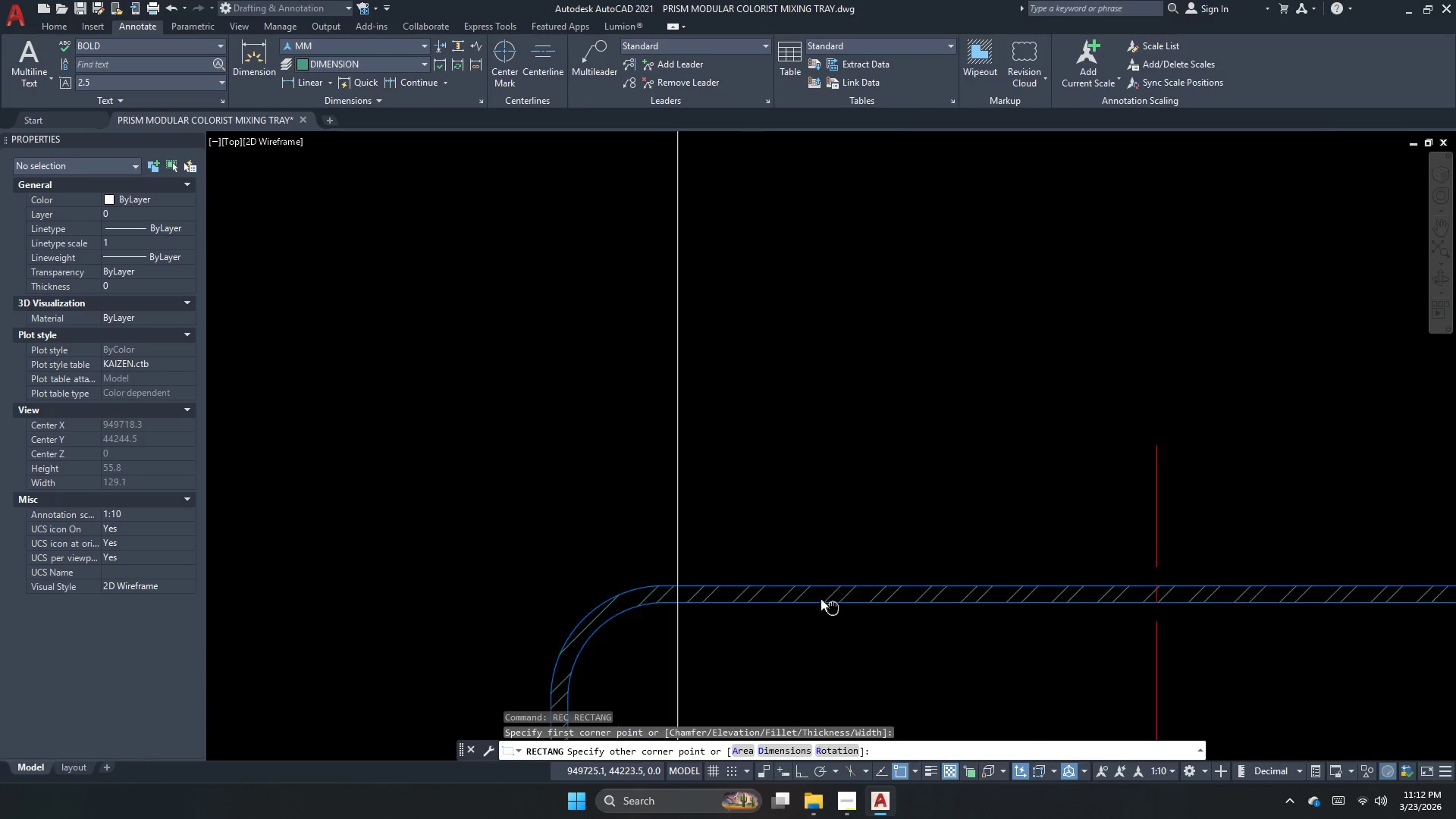 
scroll: coordinate [776, 570], scroll_direction: down, amount: 2.0
 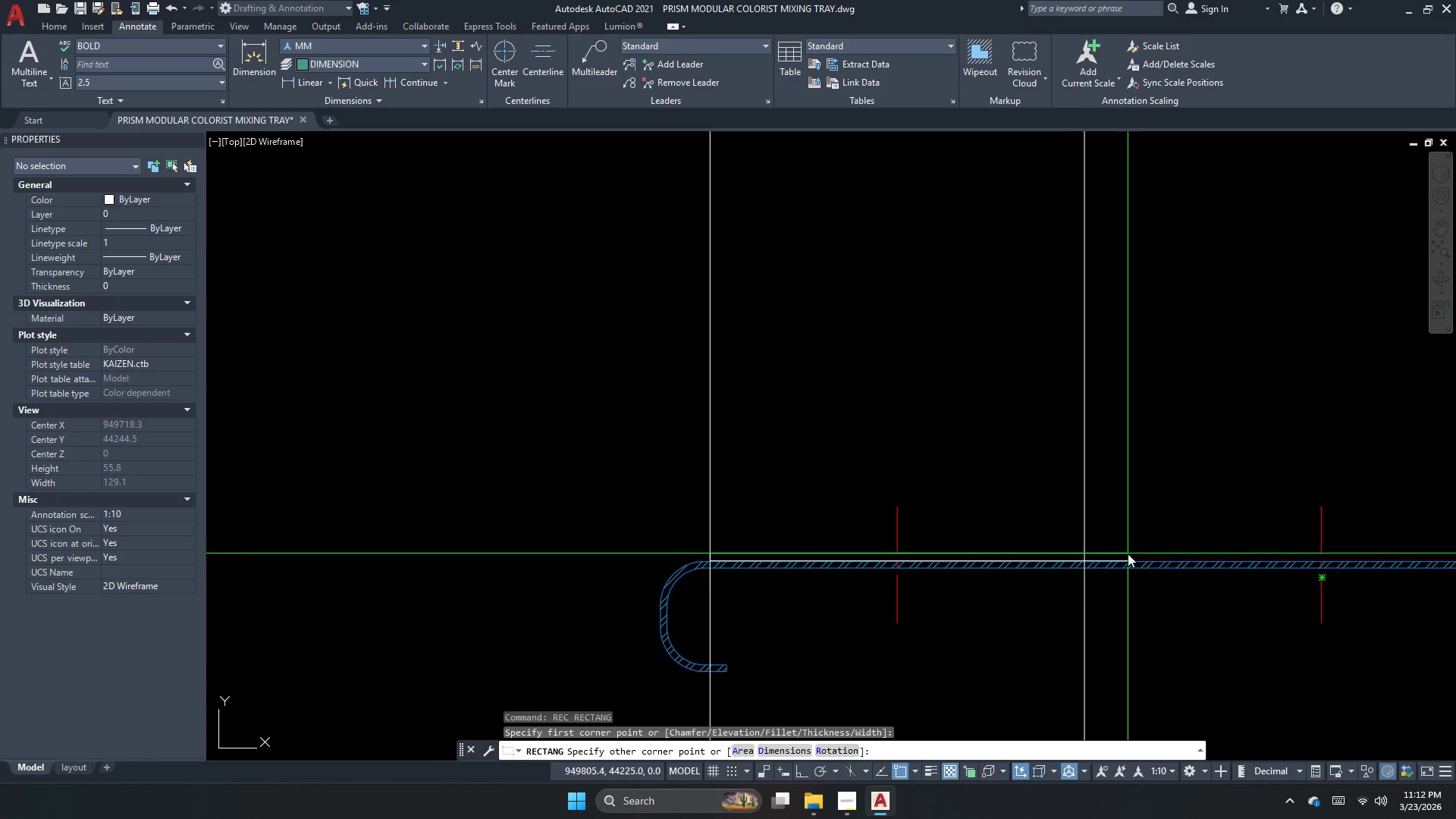 
scroll: coordinate [1143, 542], scroll_direction: up, amount: 2.0
 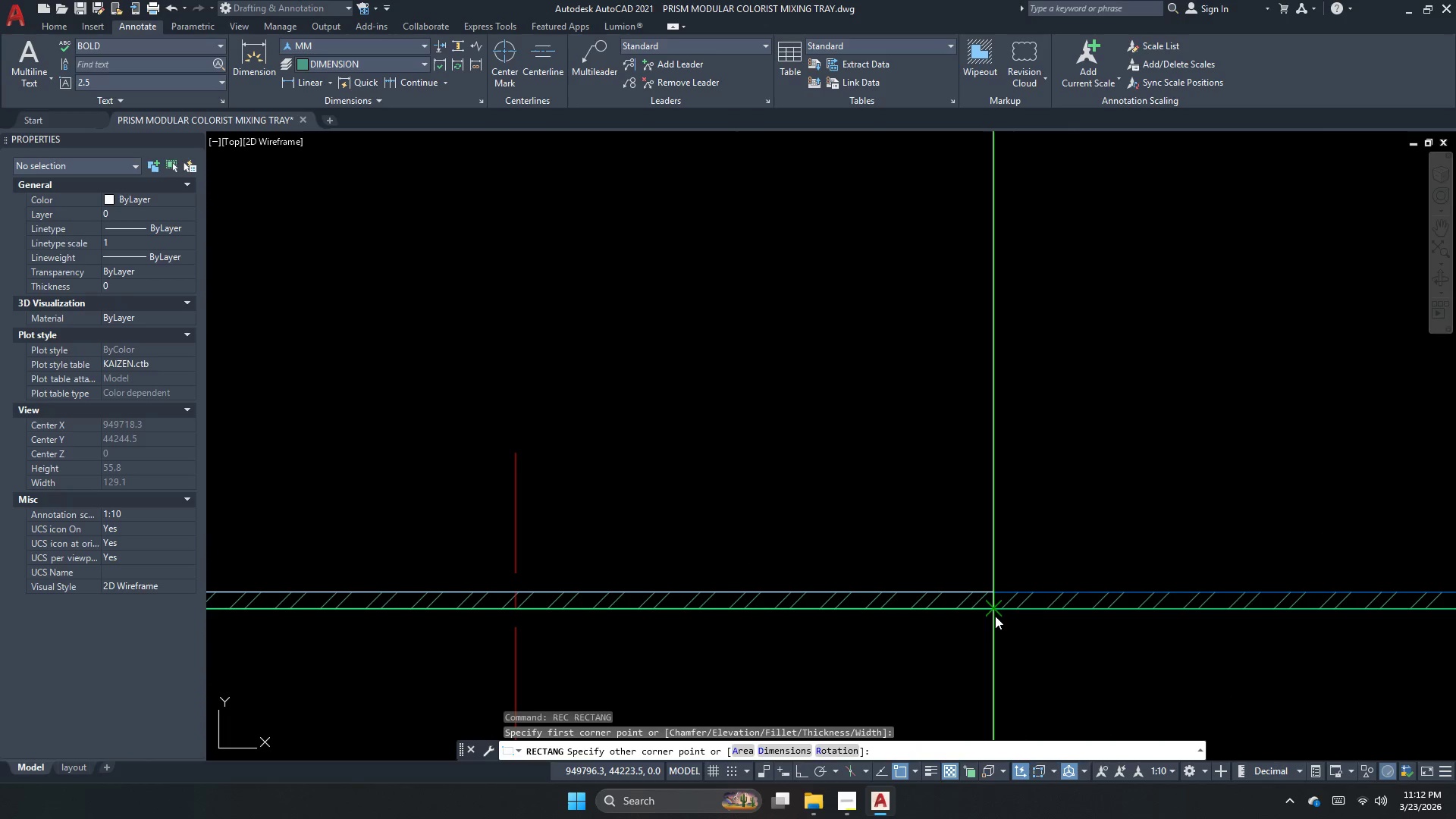 
left_click([995, 616])
 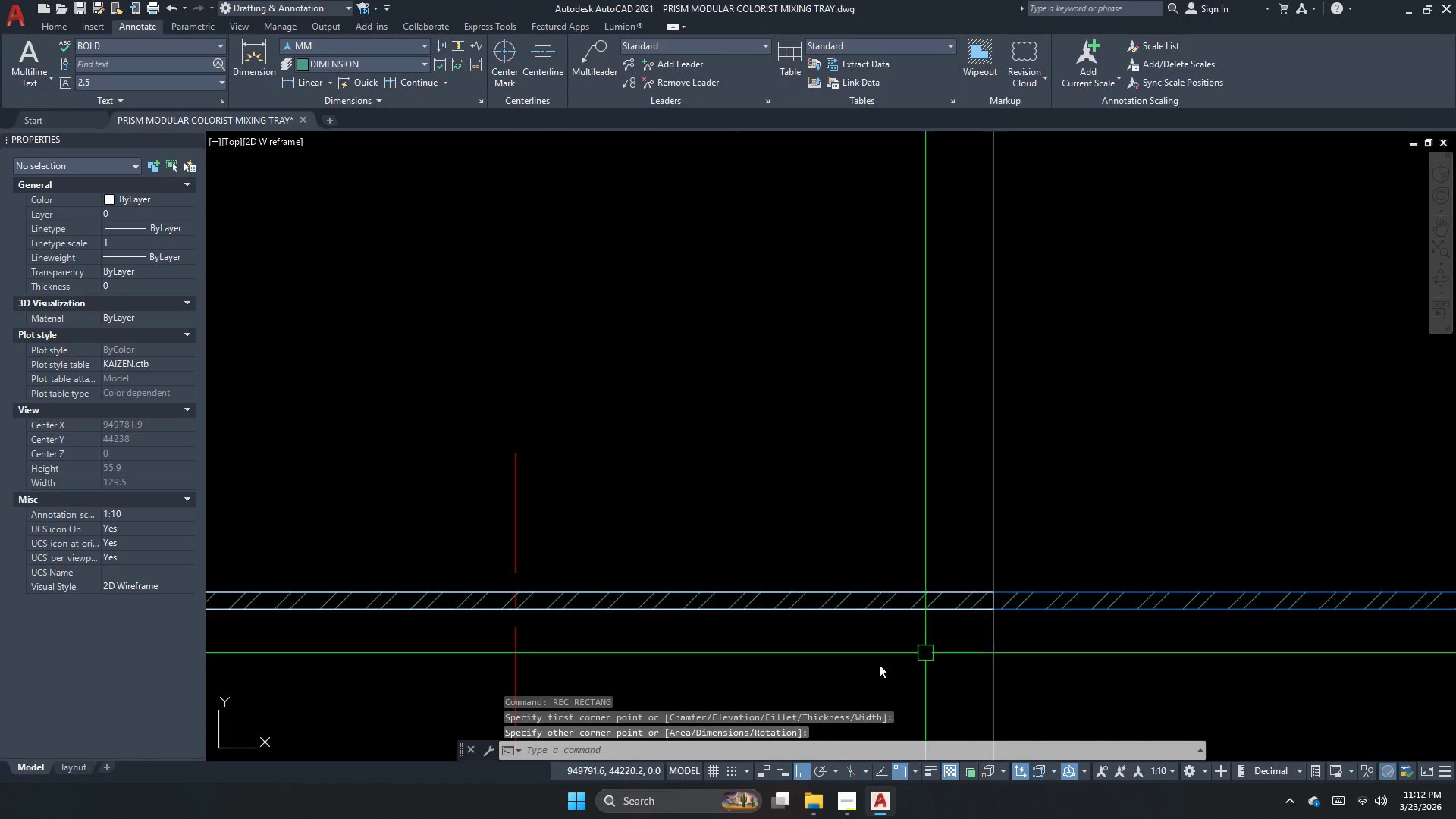 
key(Escape)
 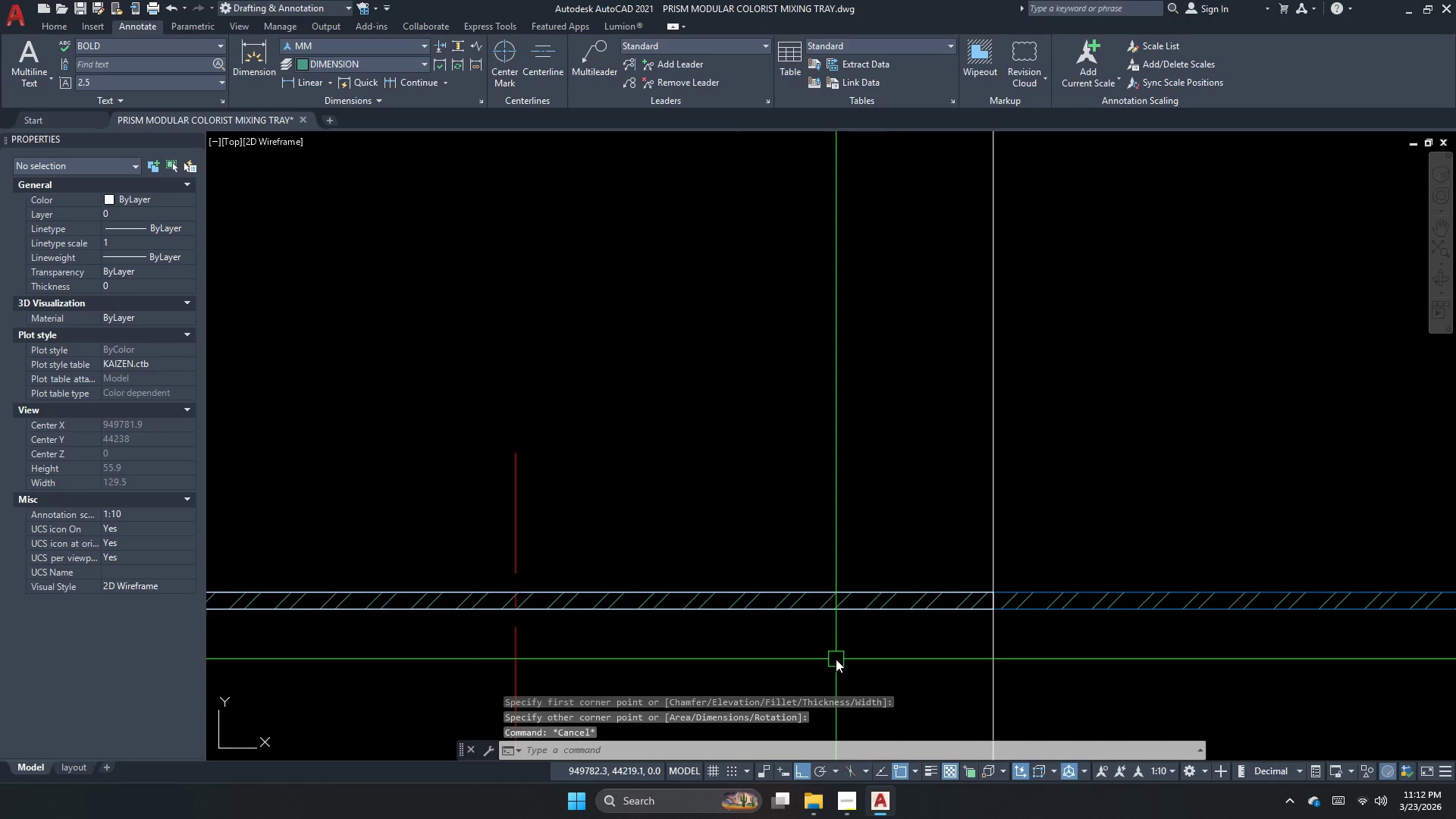 
scroll: coordinate [824, 617], scroll_direction: down, amount: 5.0
 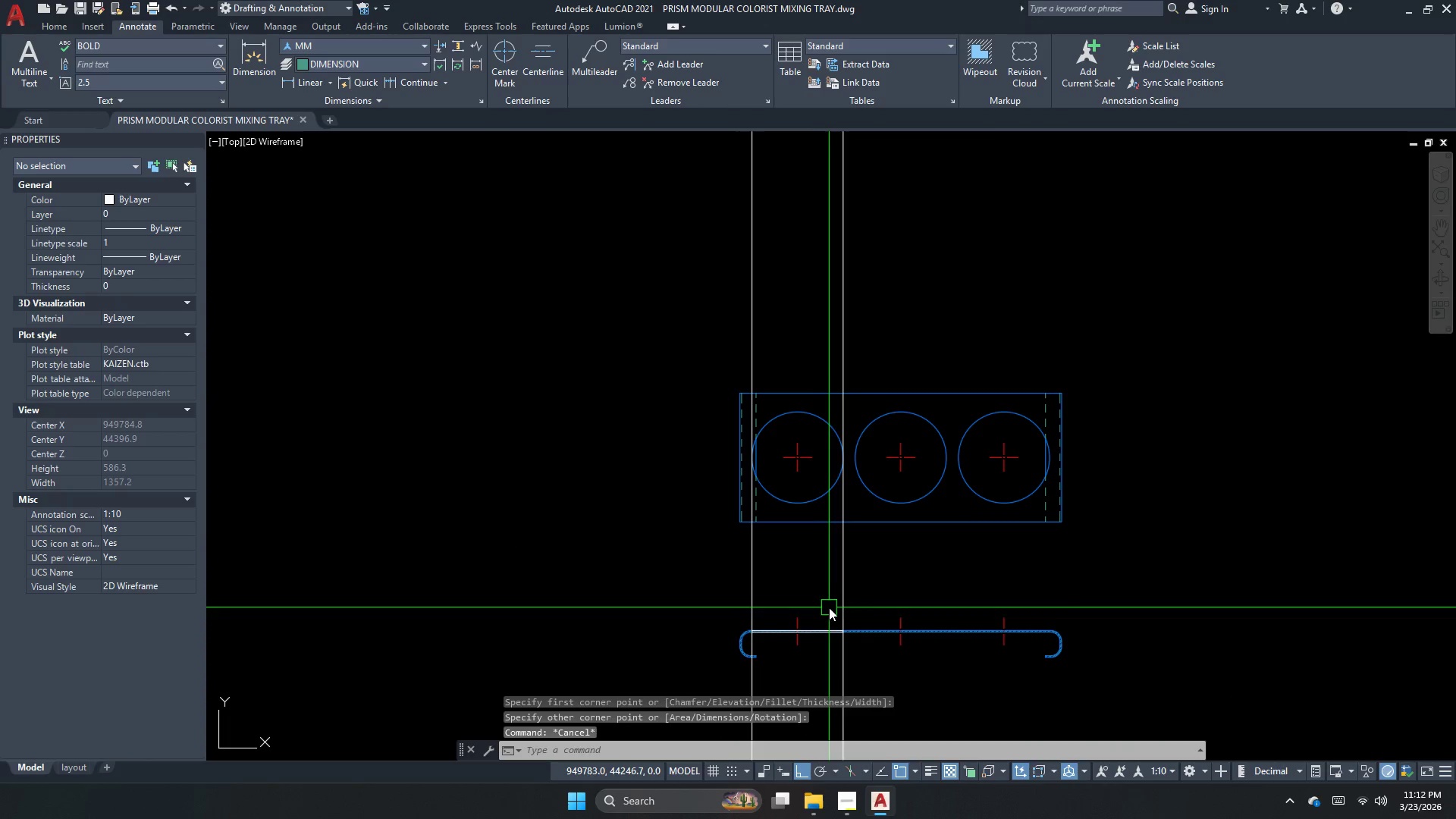 
type(ma )
key(Escape)
type(ma)
 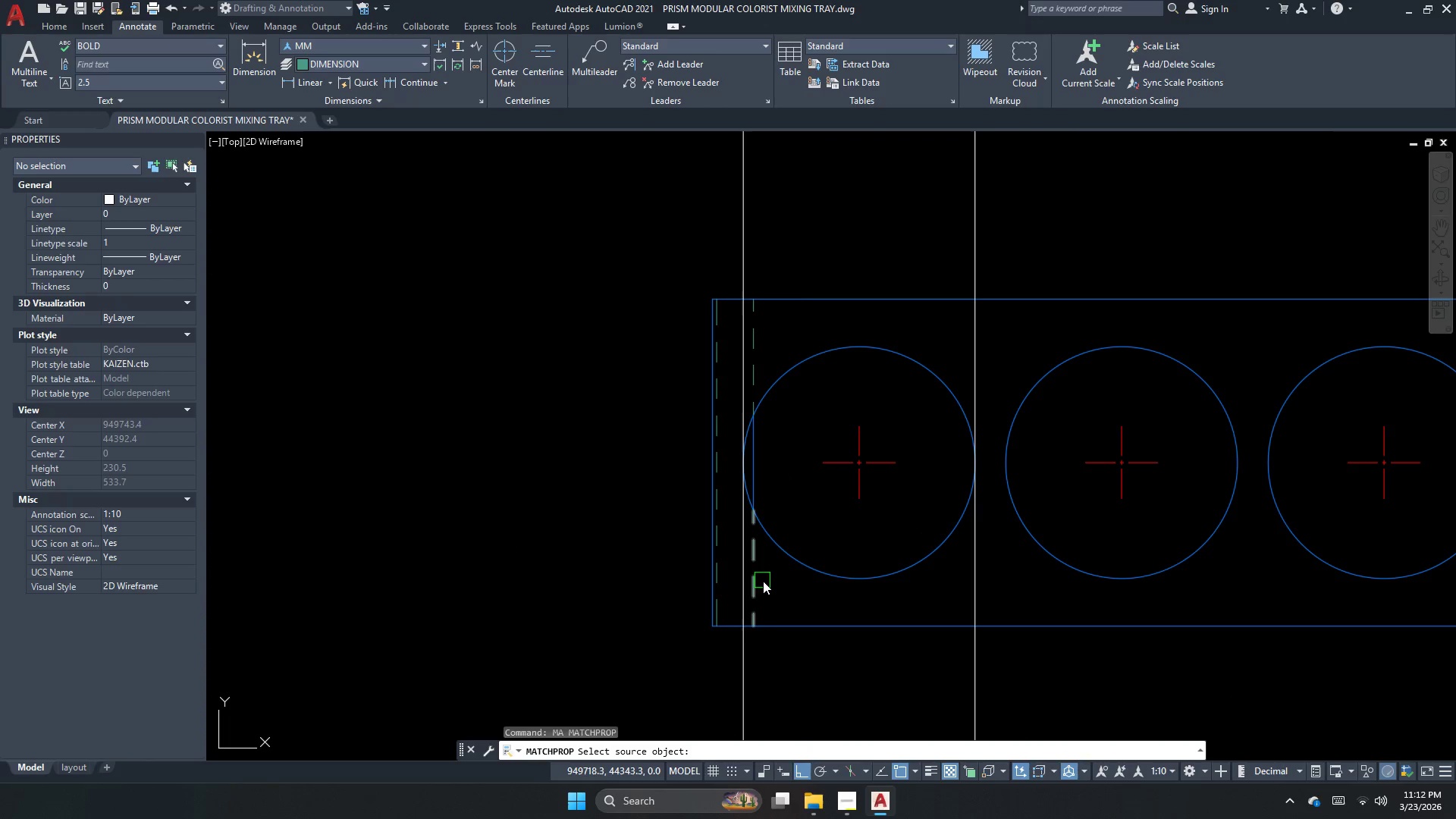 
scroll: coordinate [802, 469], scroll_direction: up, amount: 2.0
 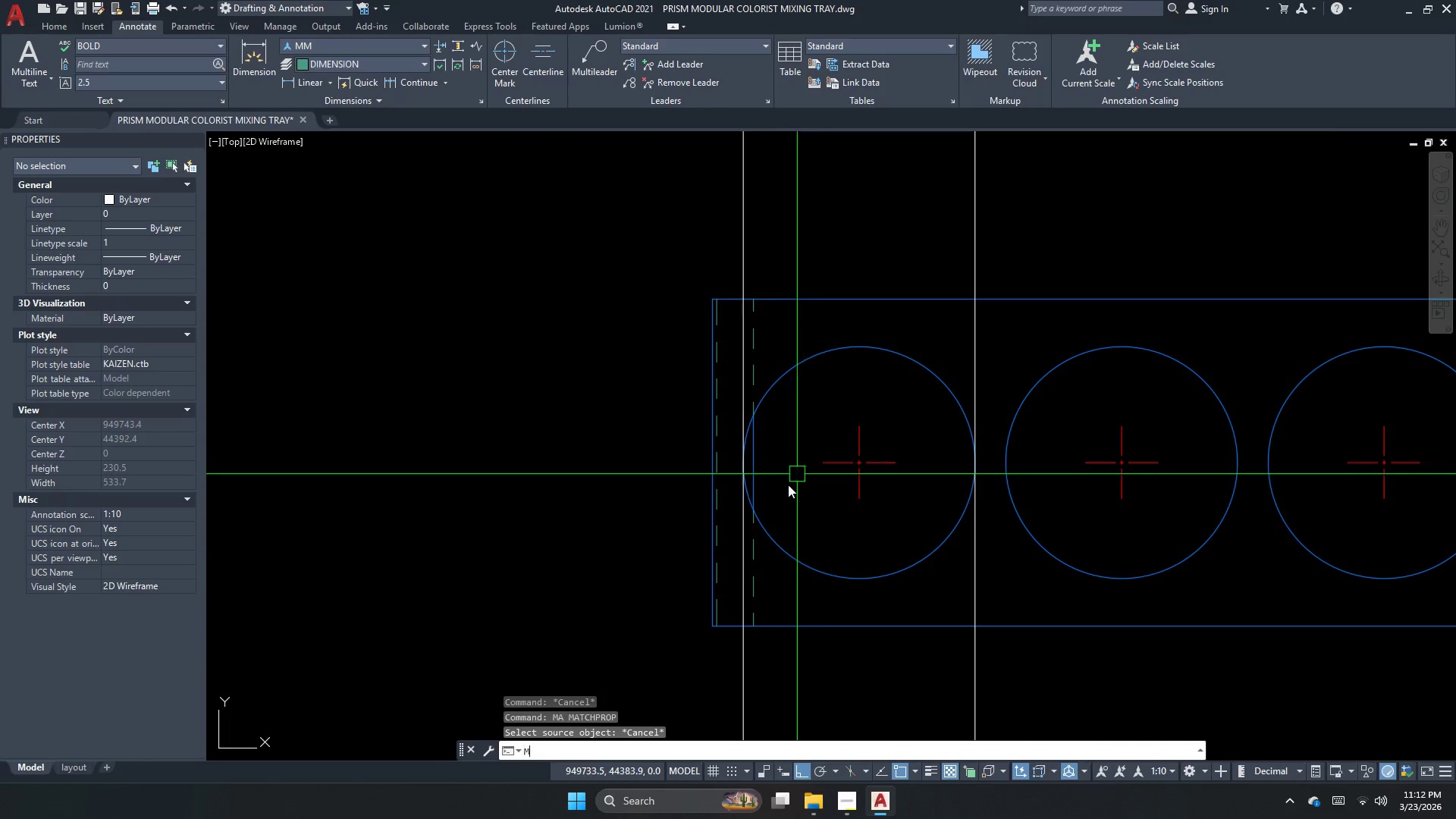 
key(Space)
 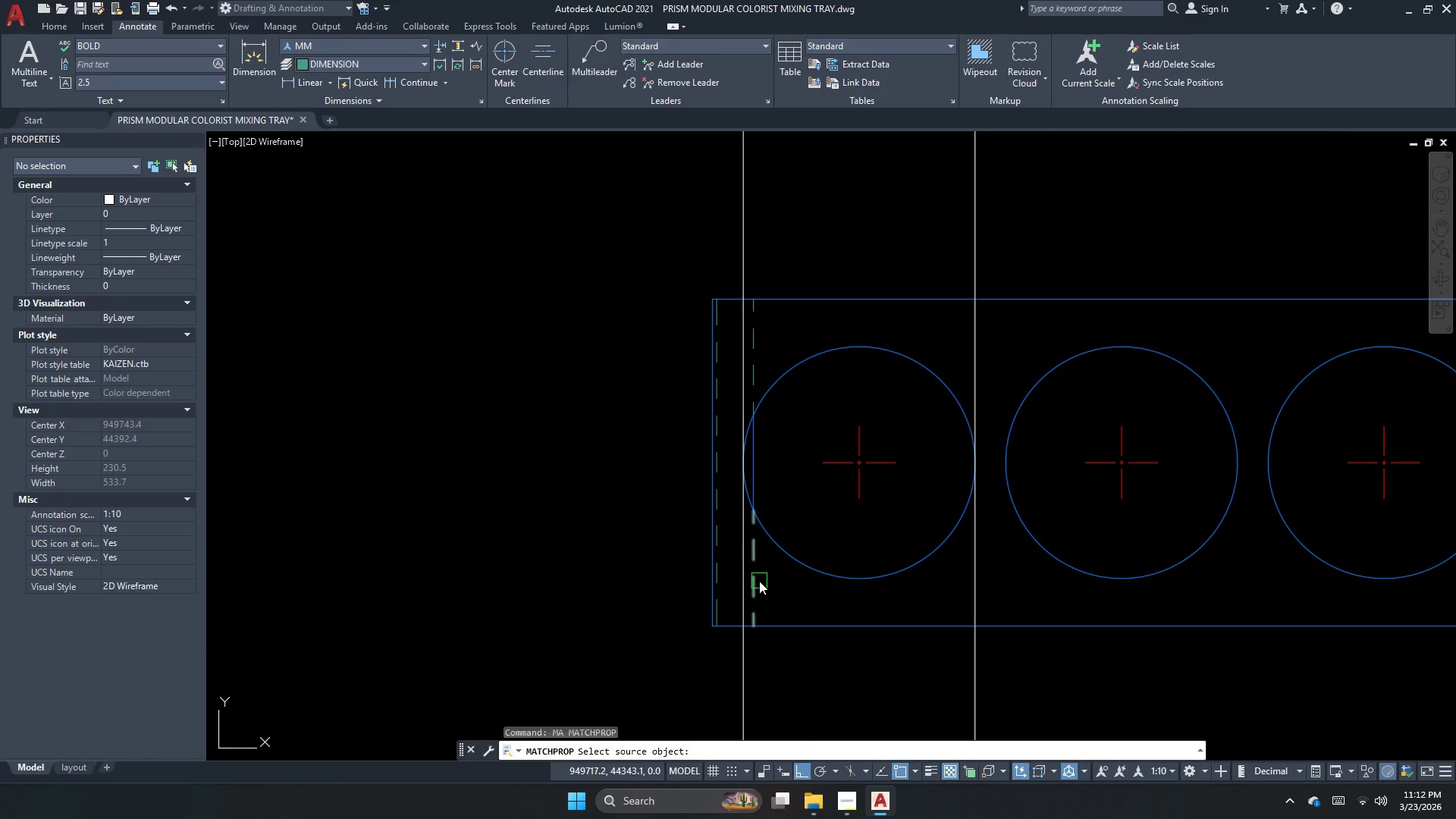 
left_click([759, 581])
 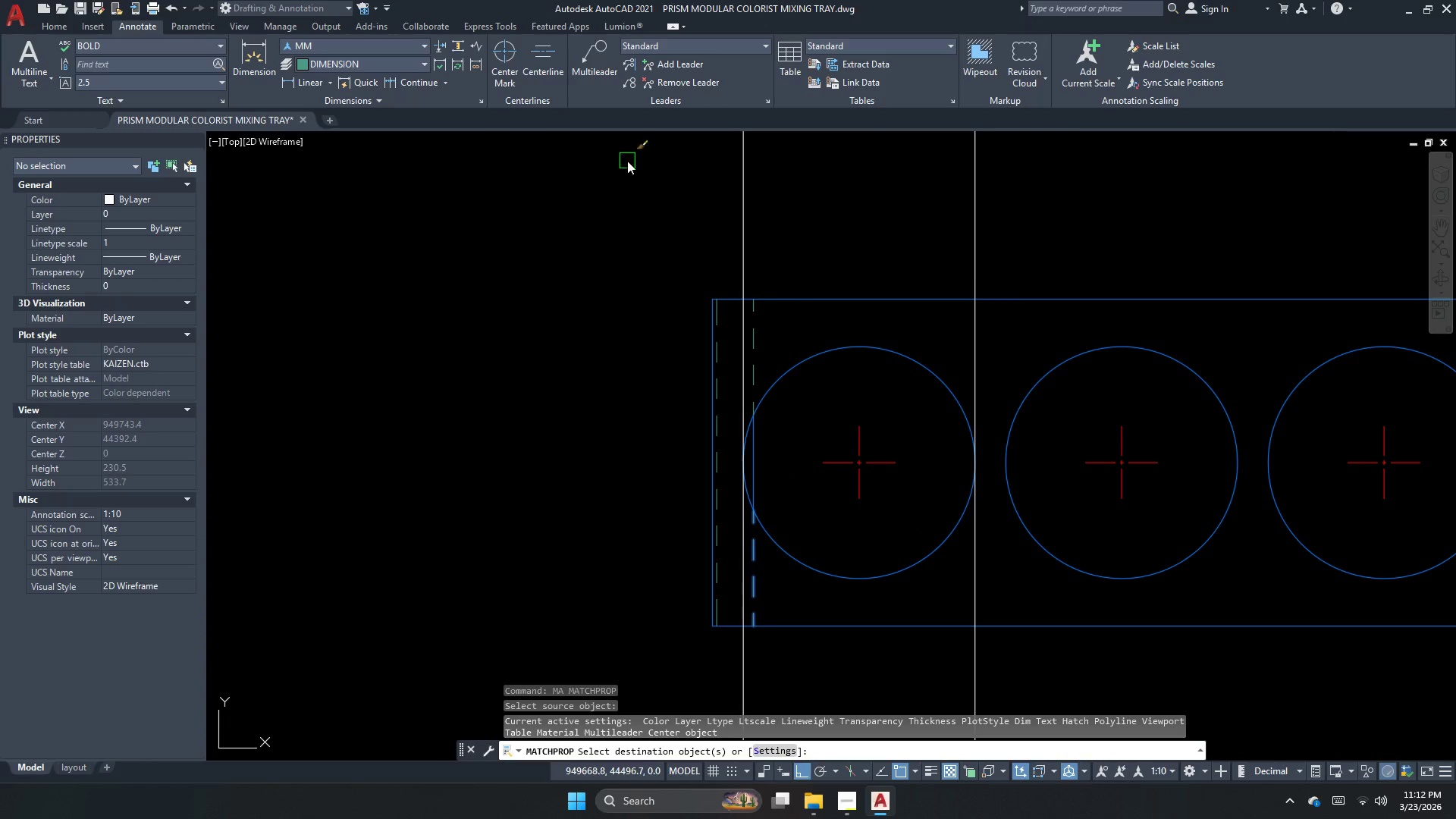 
scroll: coordinate [626, 124], scroll_direction: down, amount: 2.0
 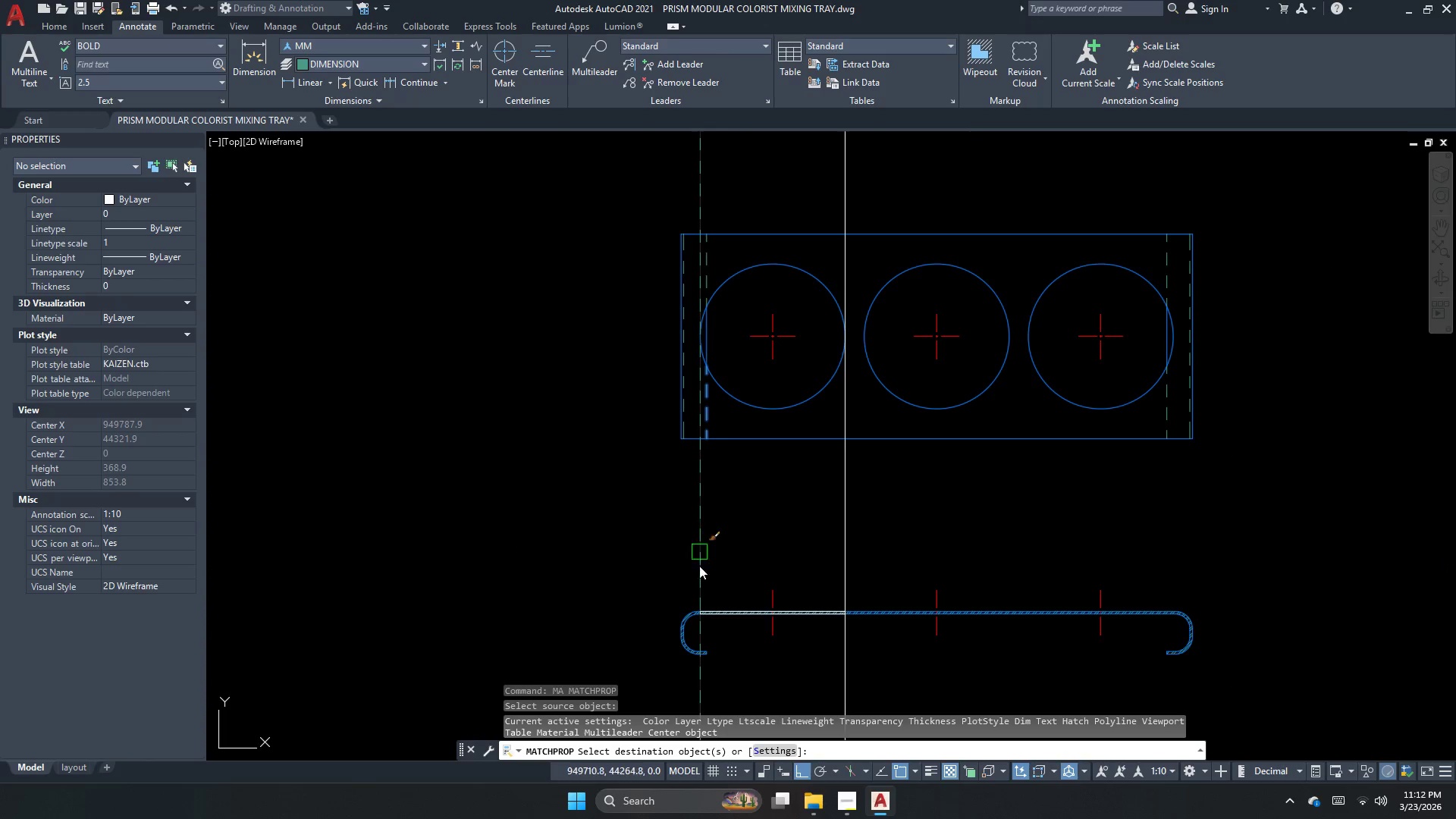 
scroll: coordinate [706, 598], scroll_direction: up, amount: 2.0
 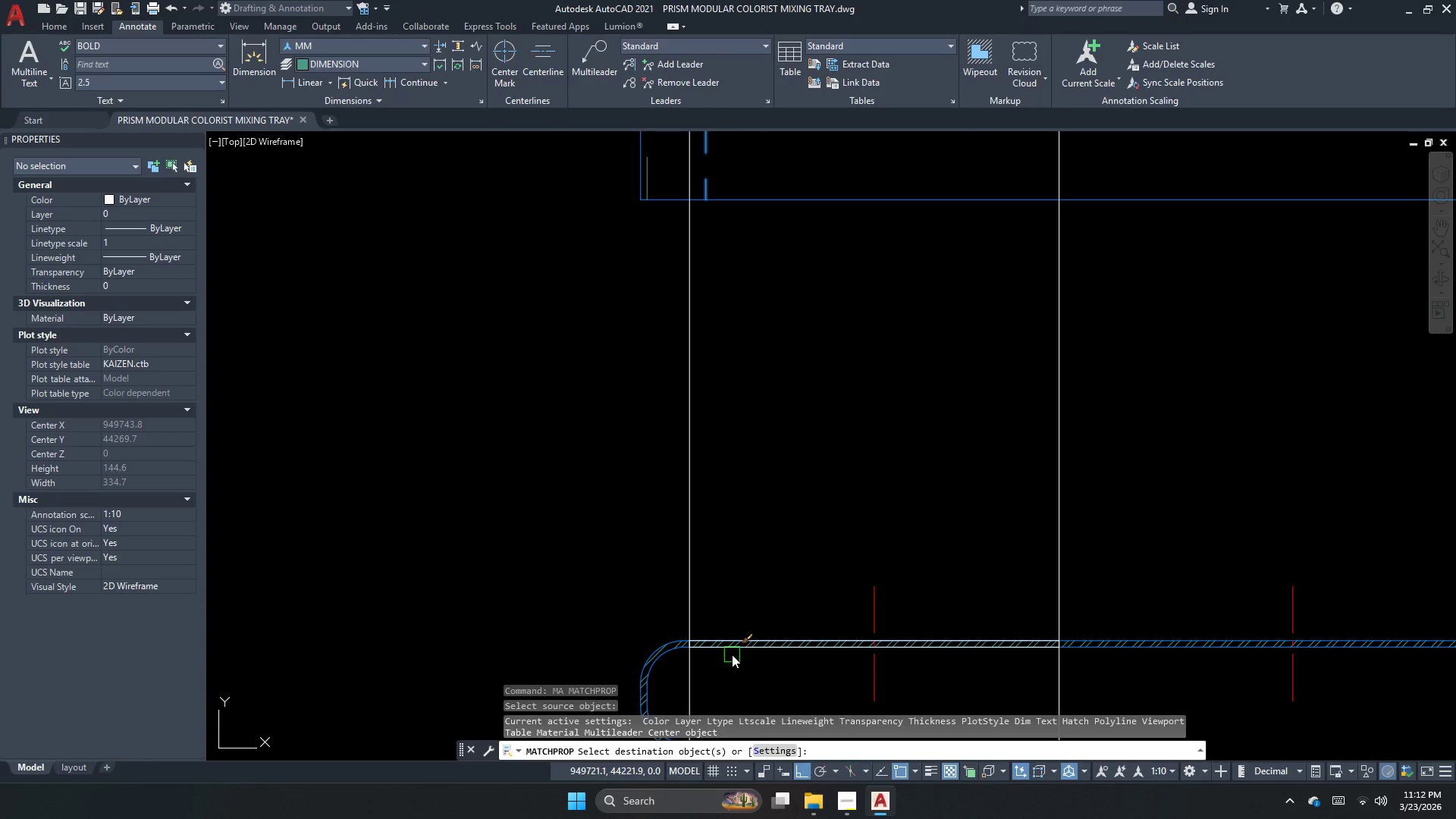 
left_click([732, 654])
 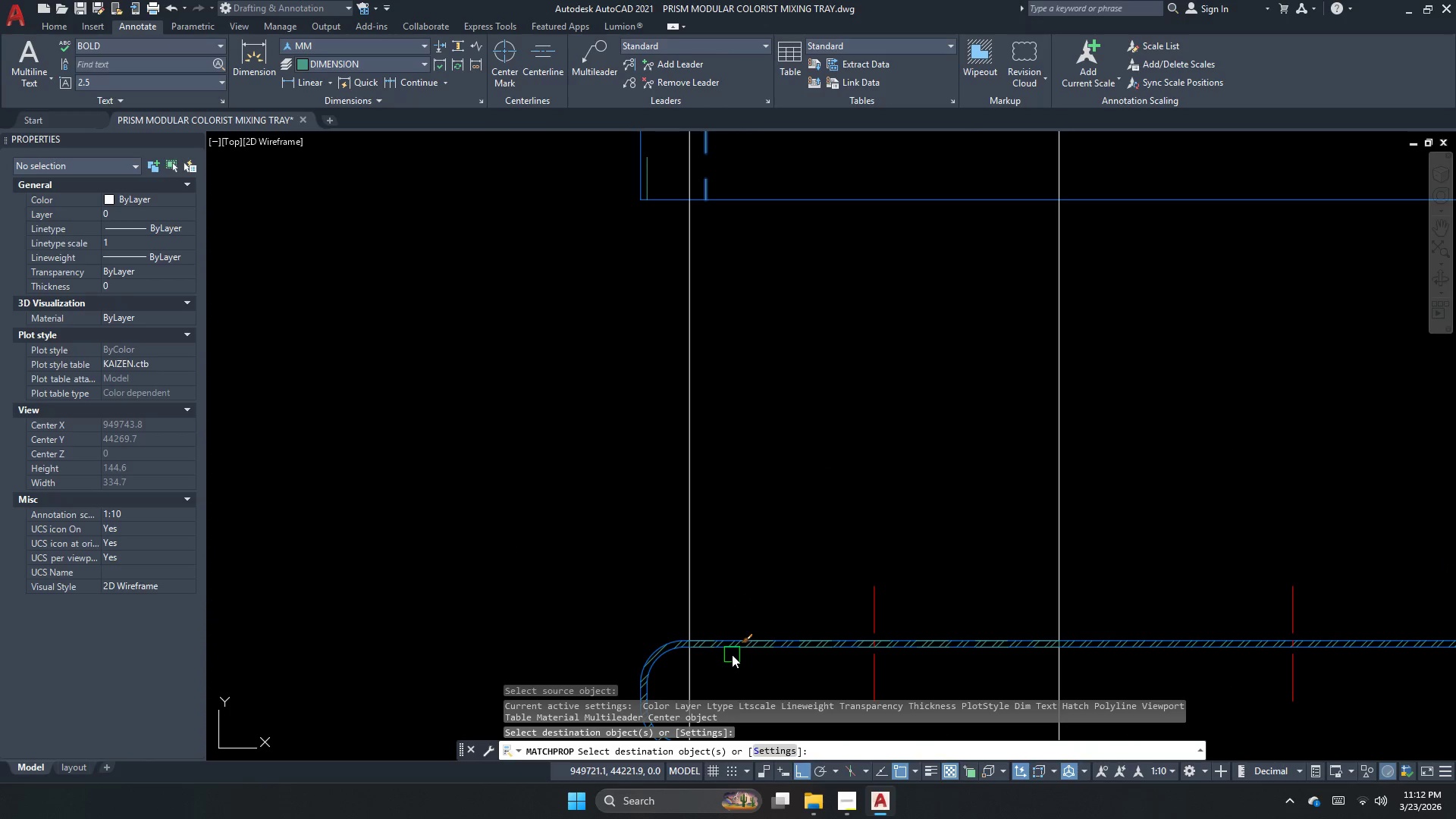 
key(Escape)
 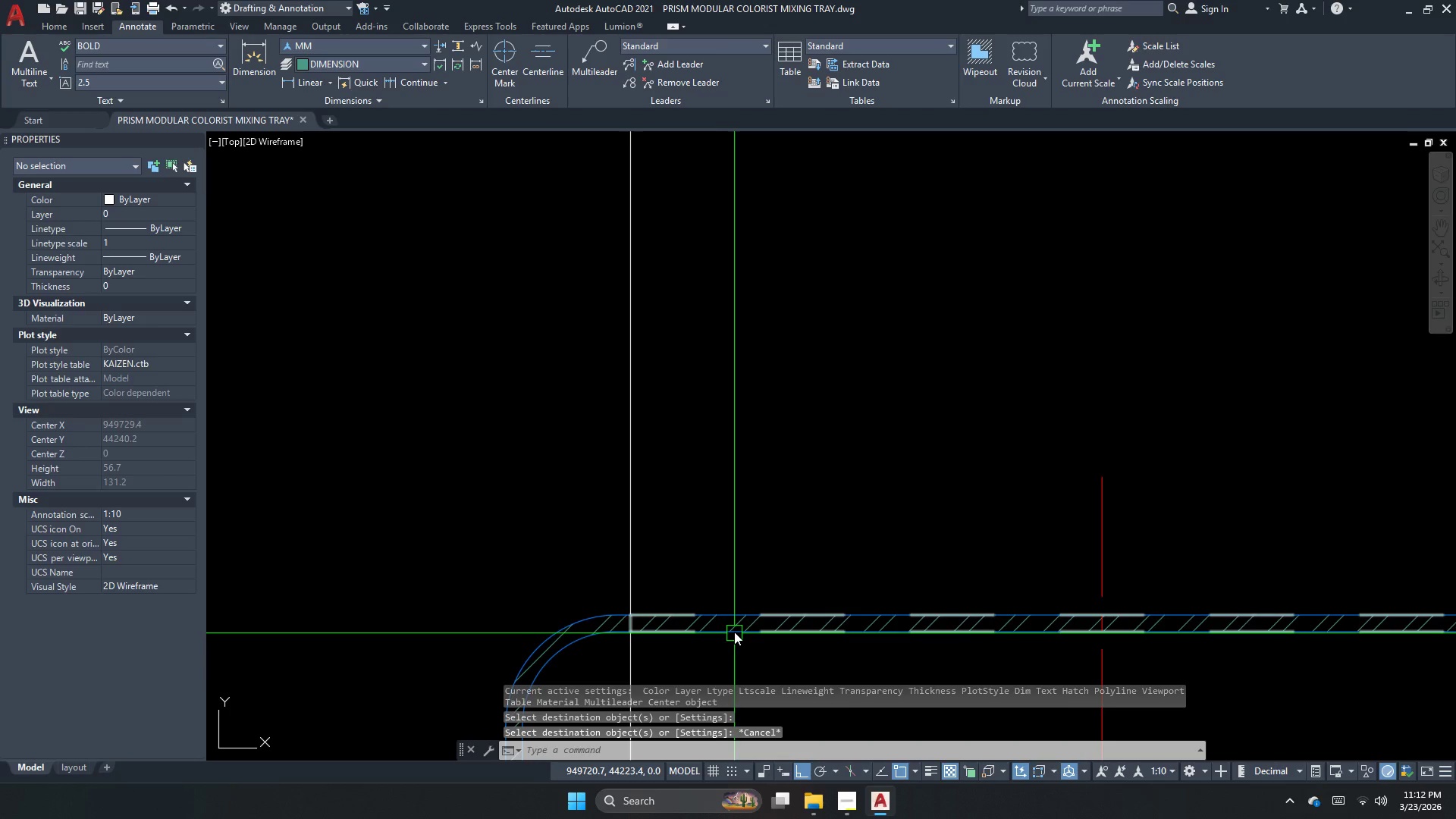 
scroll: coordinate [726, 659], scroll_direction: up, amount: 2.0
 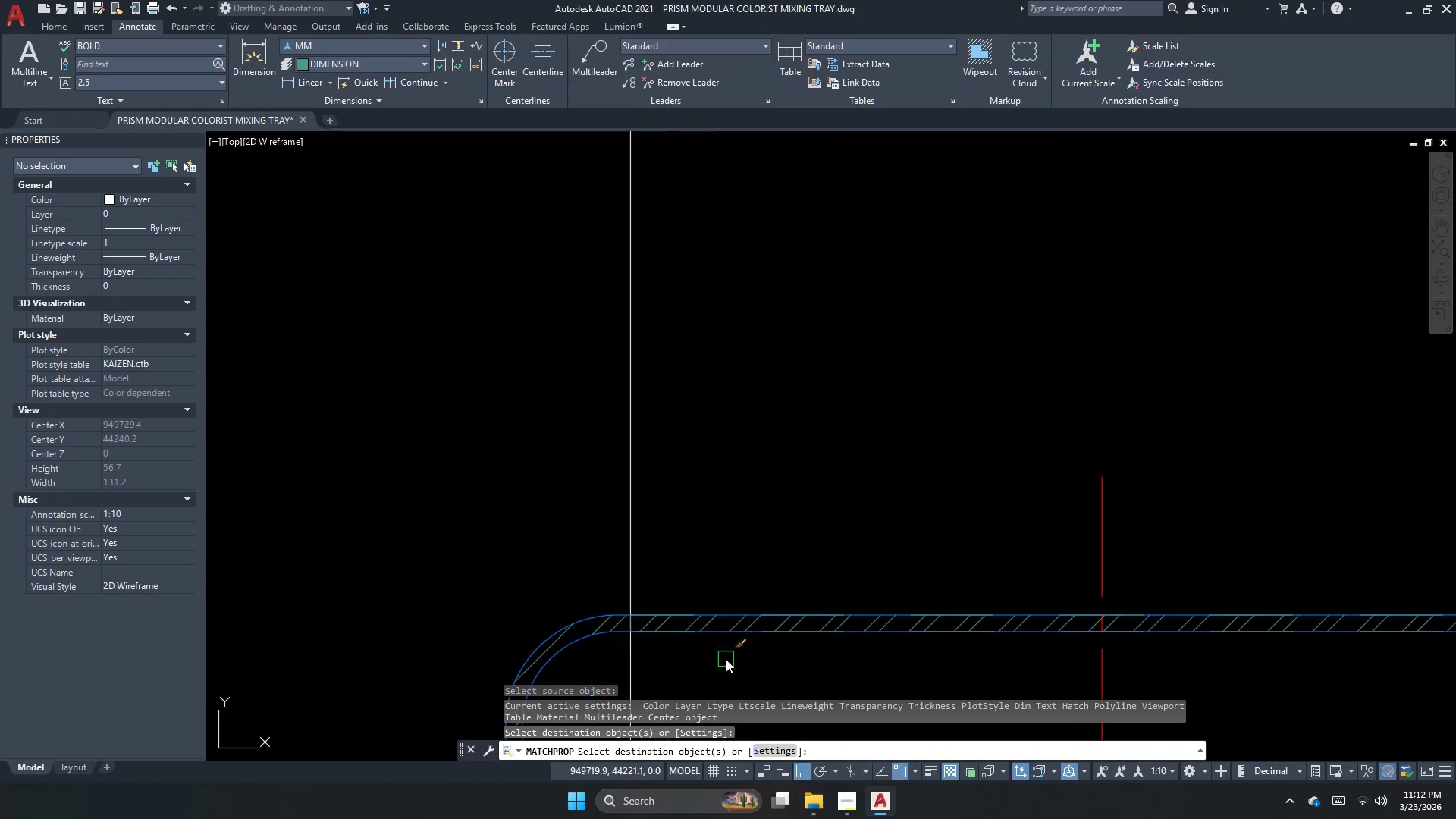 
left_click([736, 631])
 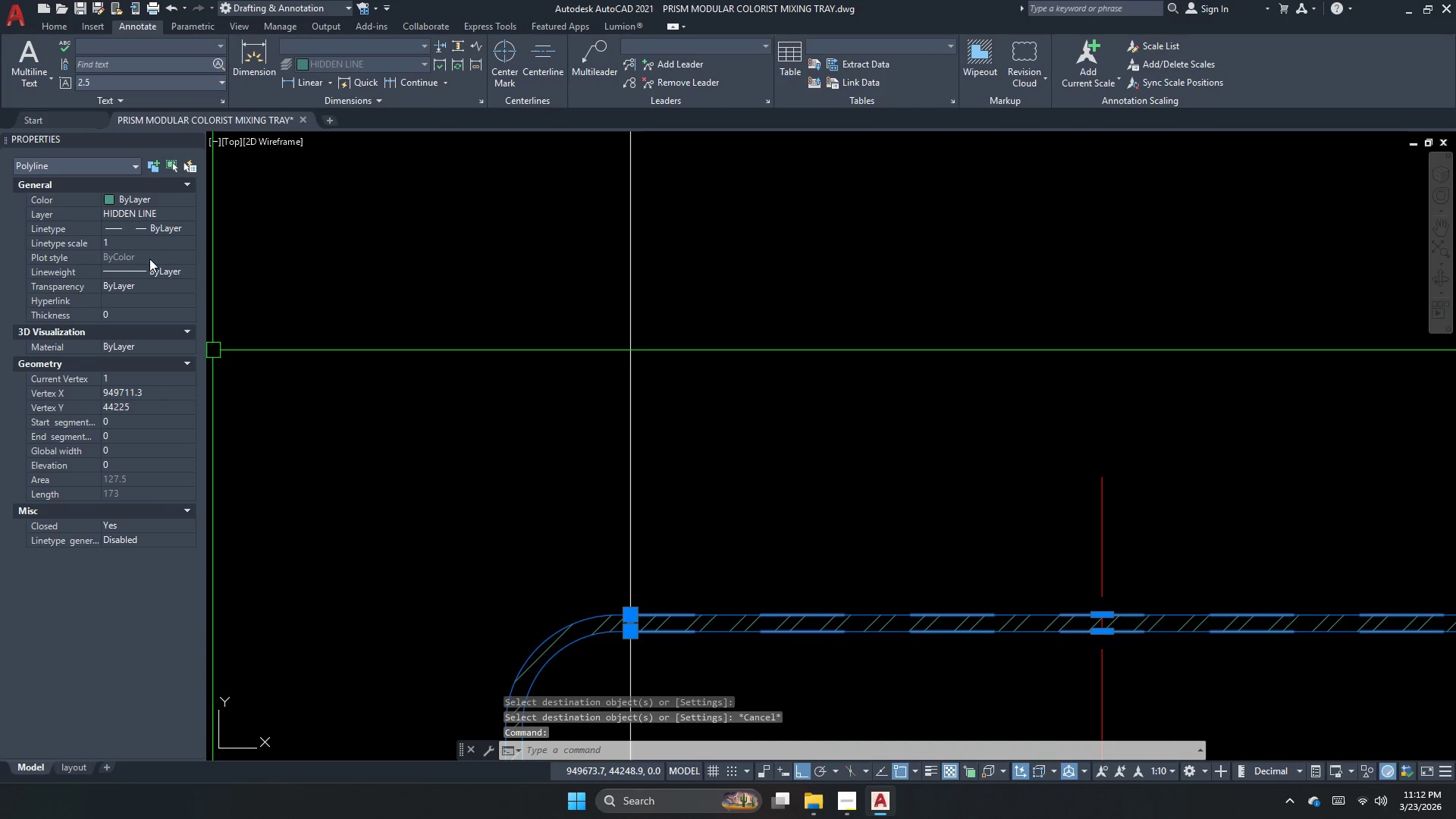 
left_click([157, 240])
 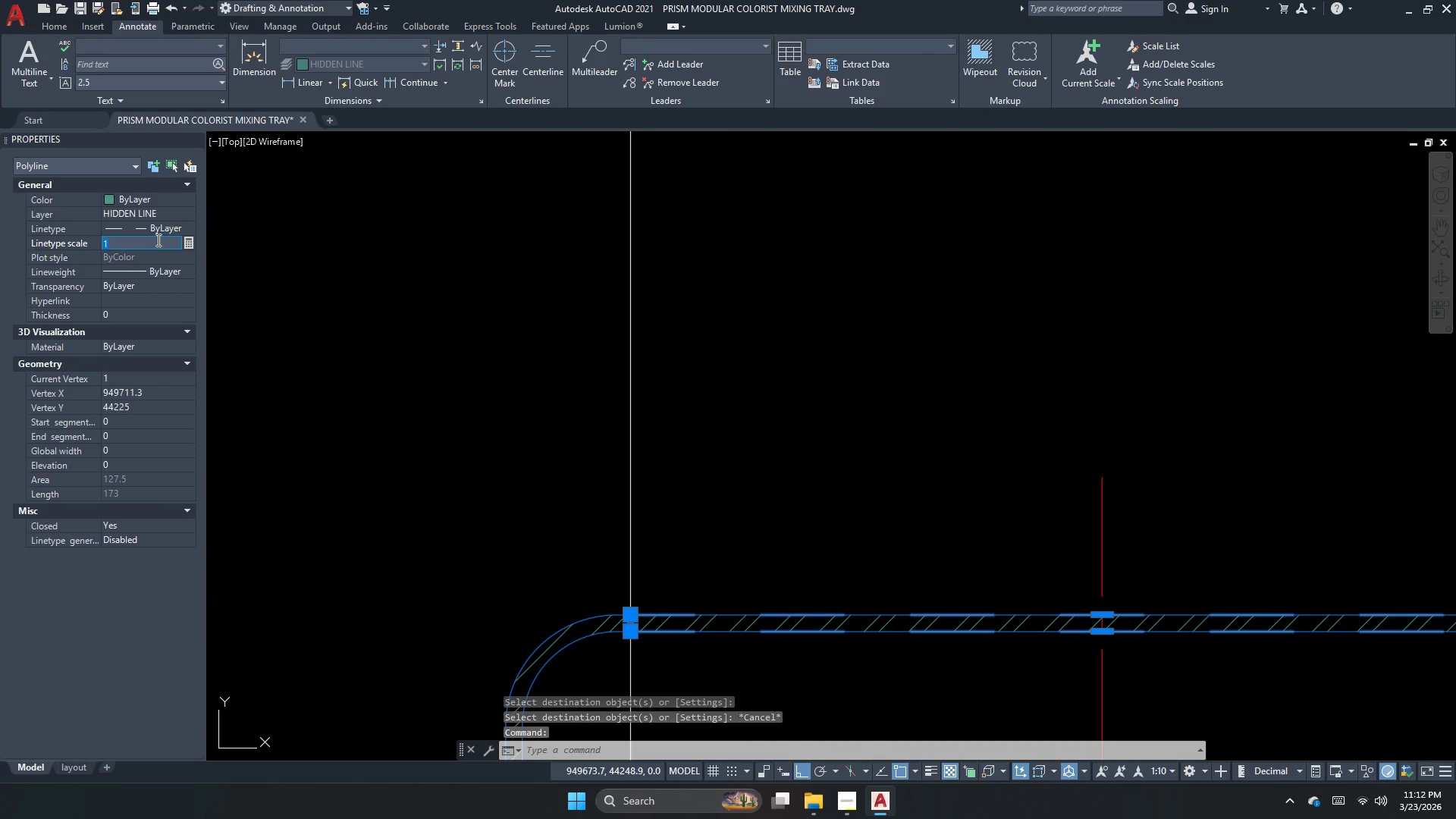 
key(NumpadDecimal)
 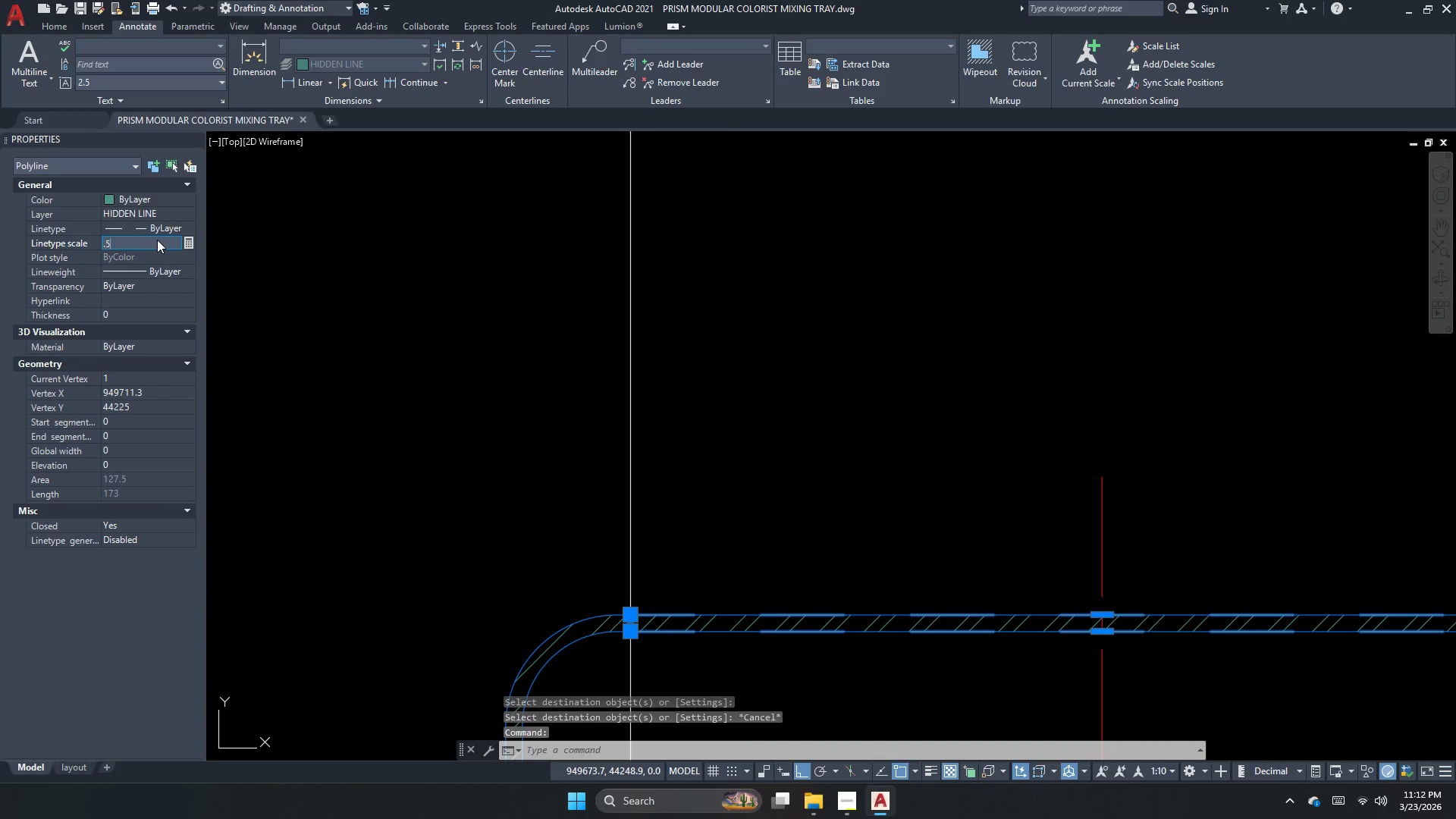 
key(Numpad5)
 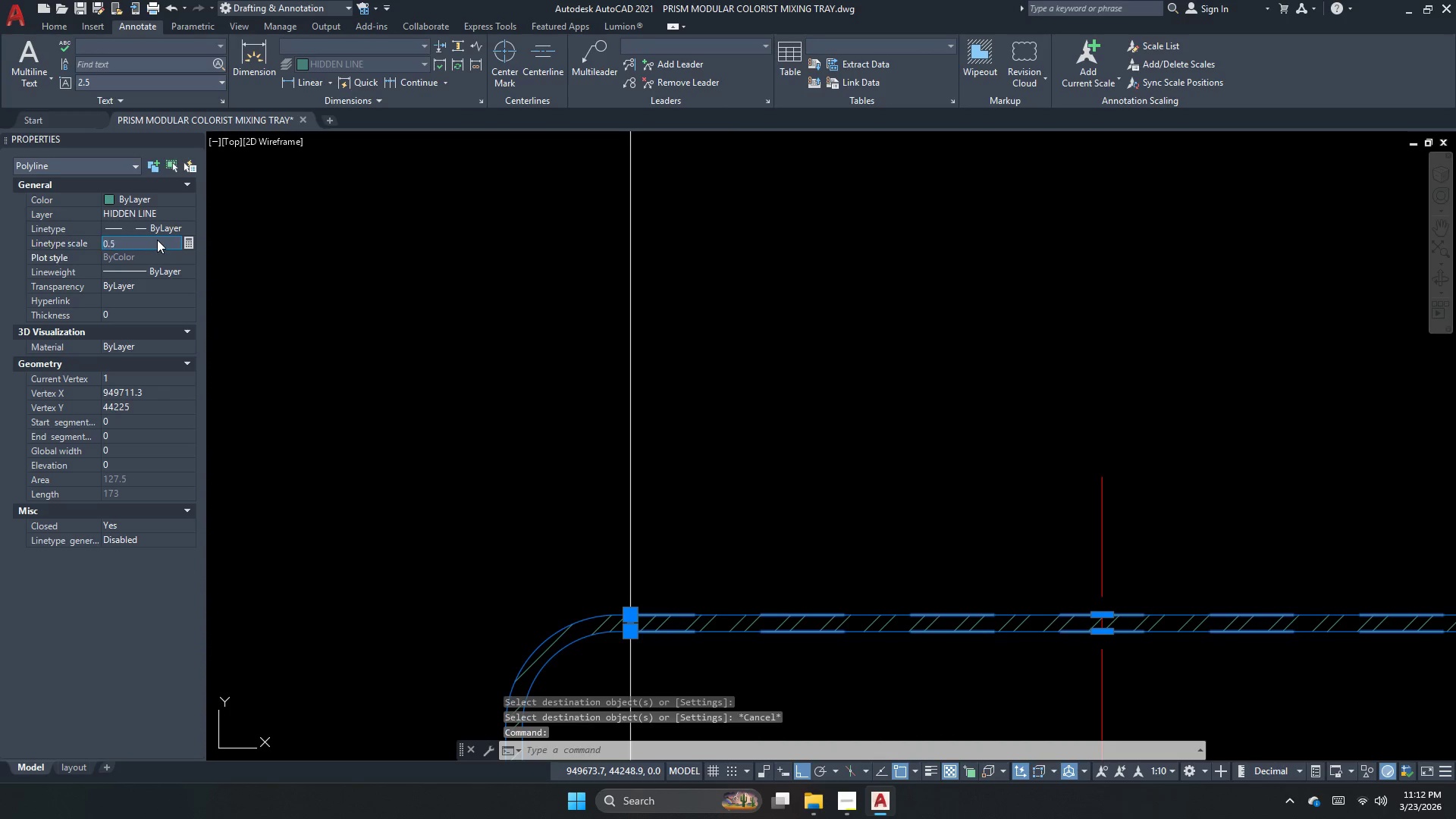 
key(NumpadEnter)
 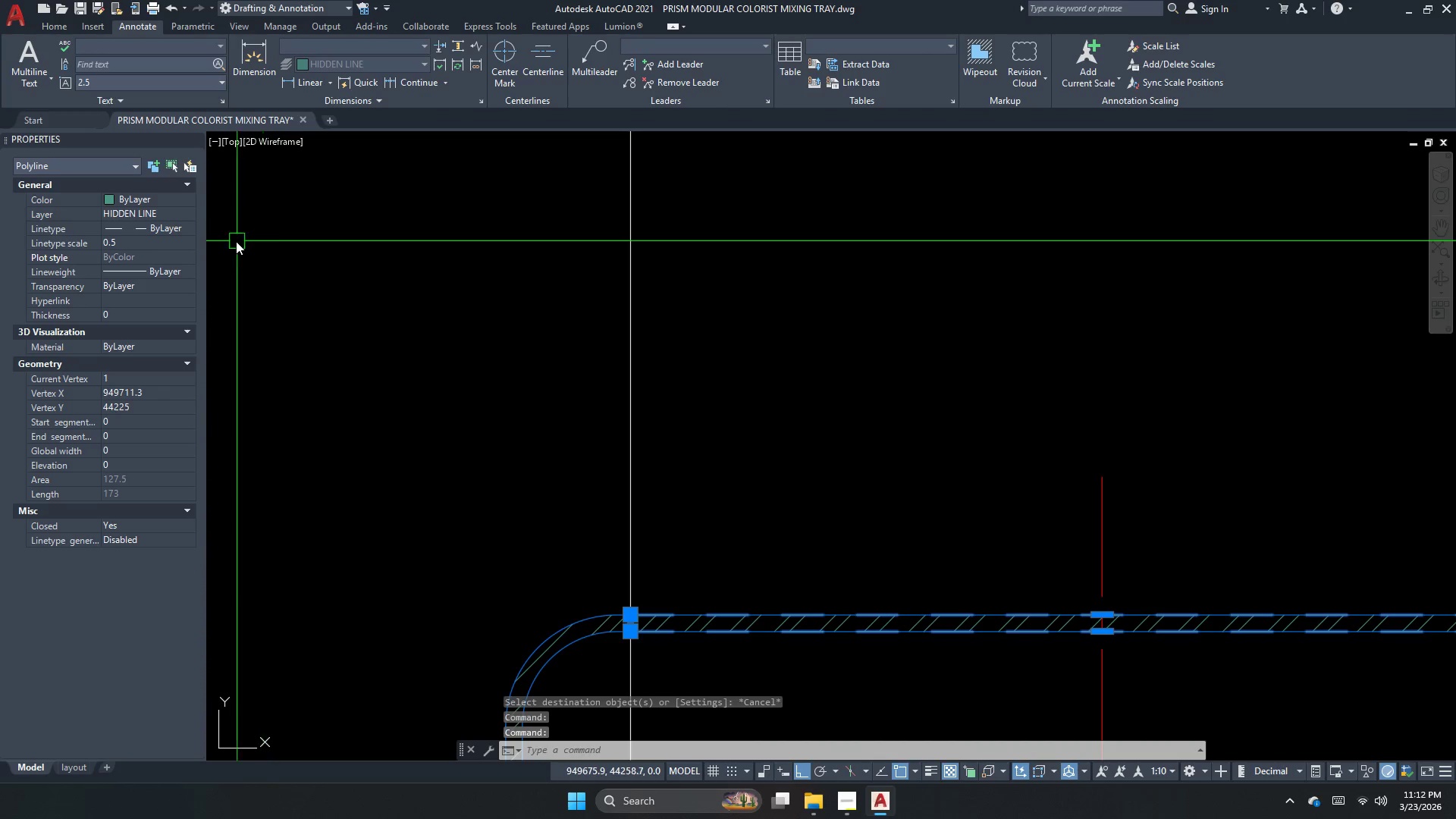 
left_click([125, 243])
 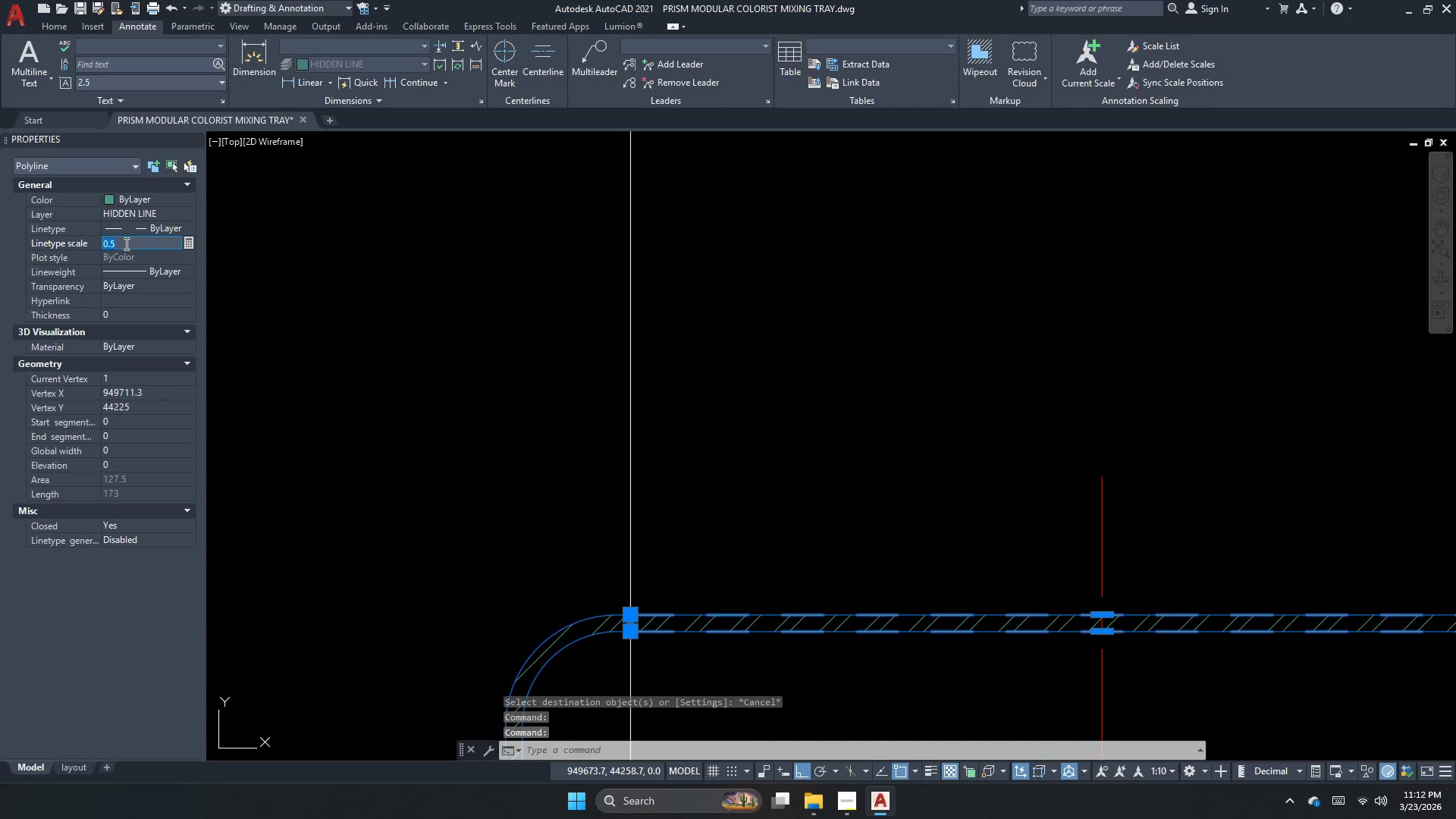 
key(NumpadDecimal)
 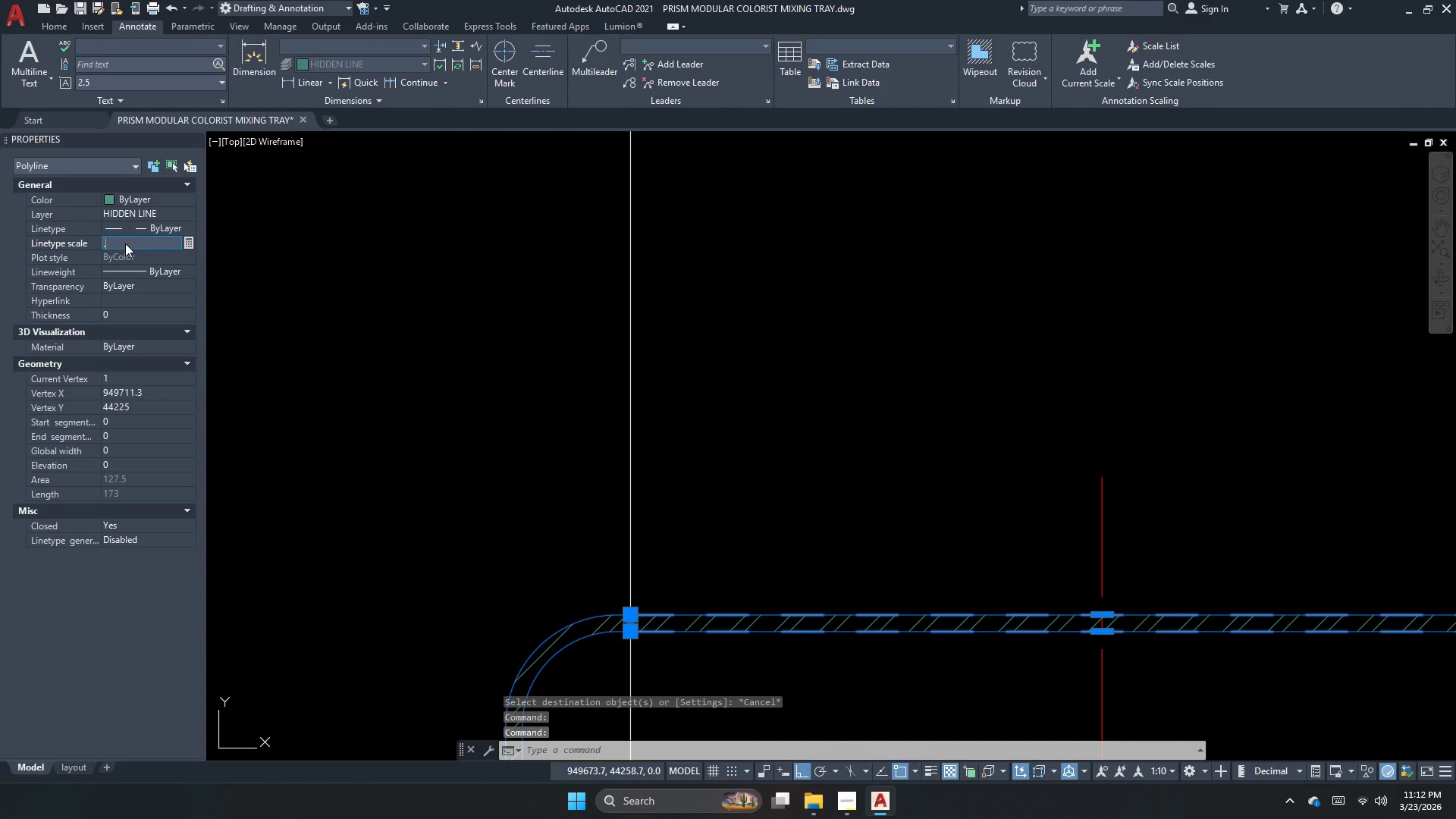 
key(Numpad3)
 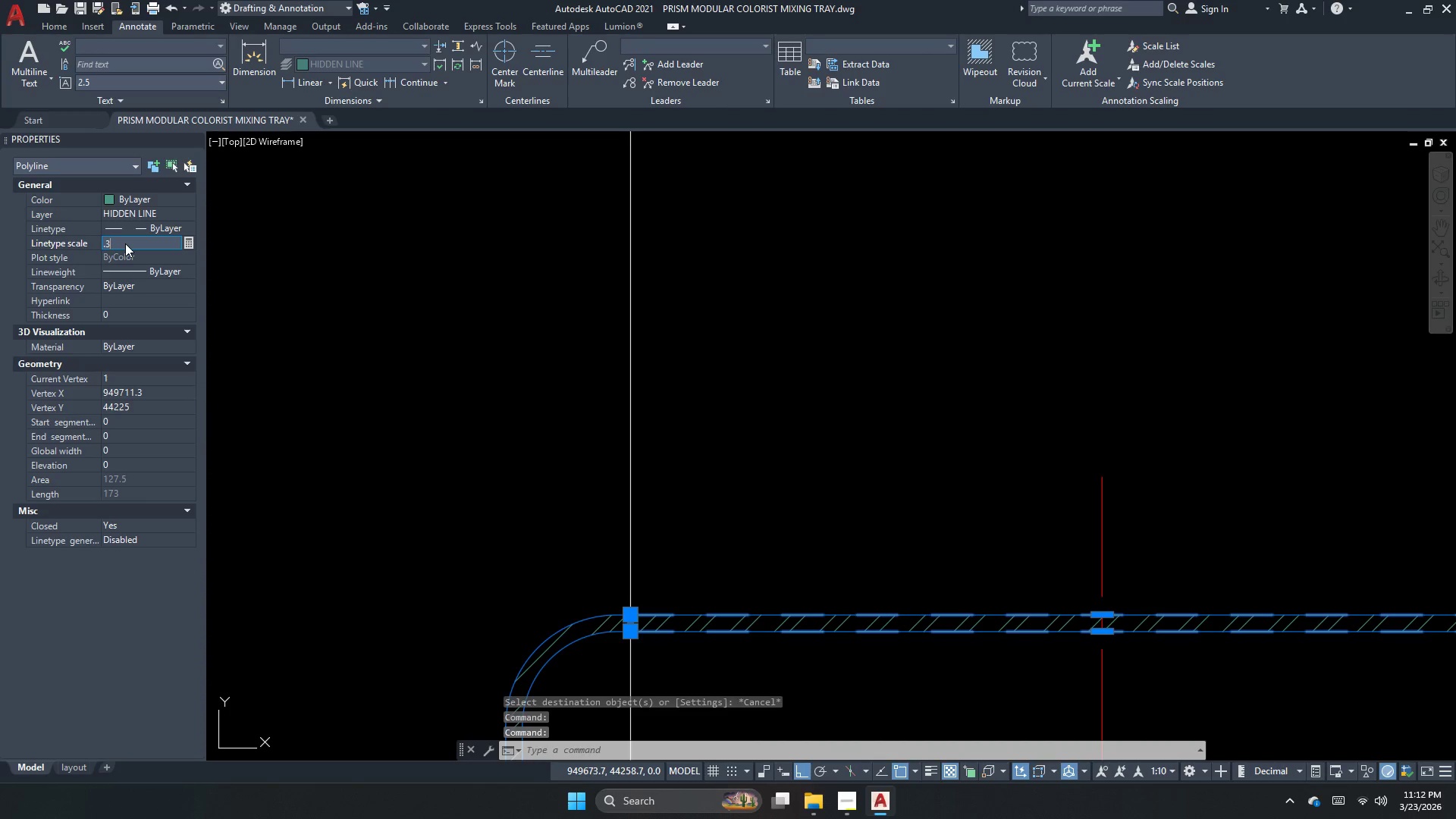 
key(NumpadEnter)
 